 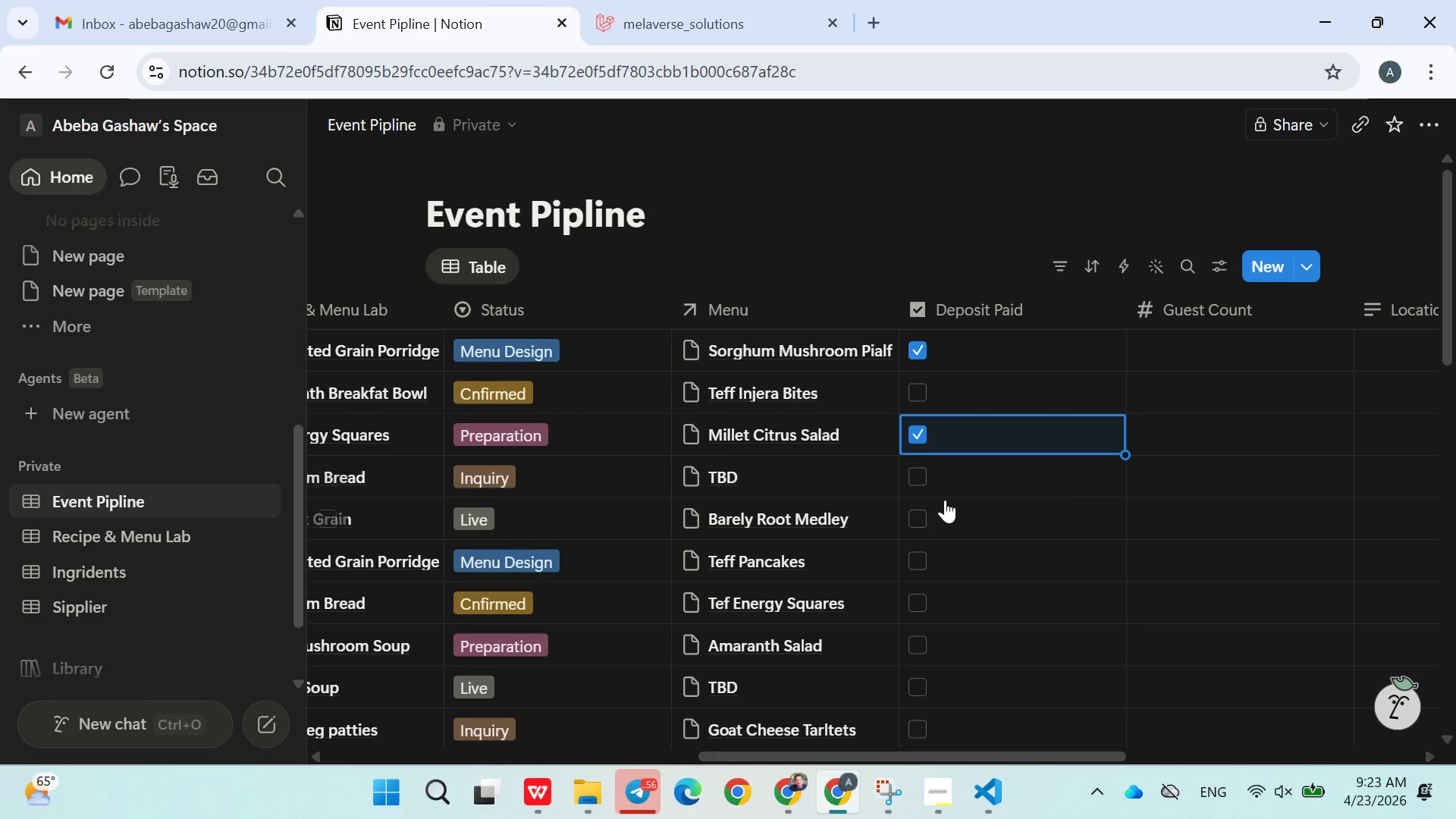 
scroll: coordinate [1004, 445], scroll_direction: down, amount: 4.0
 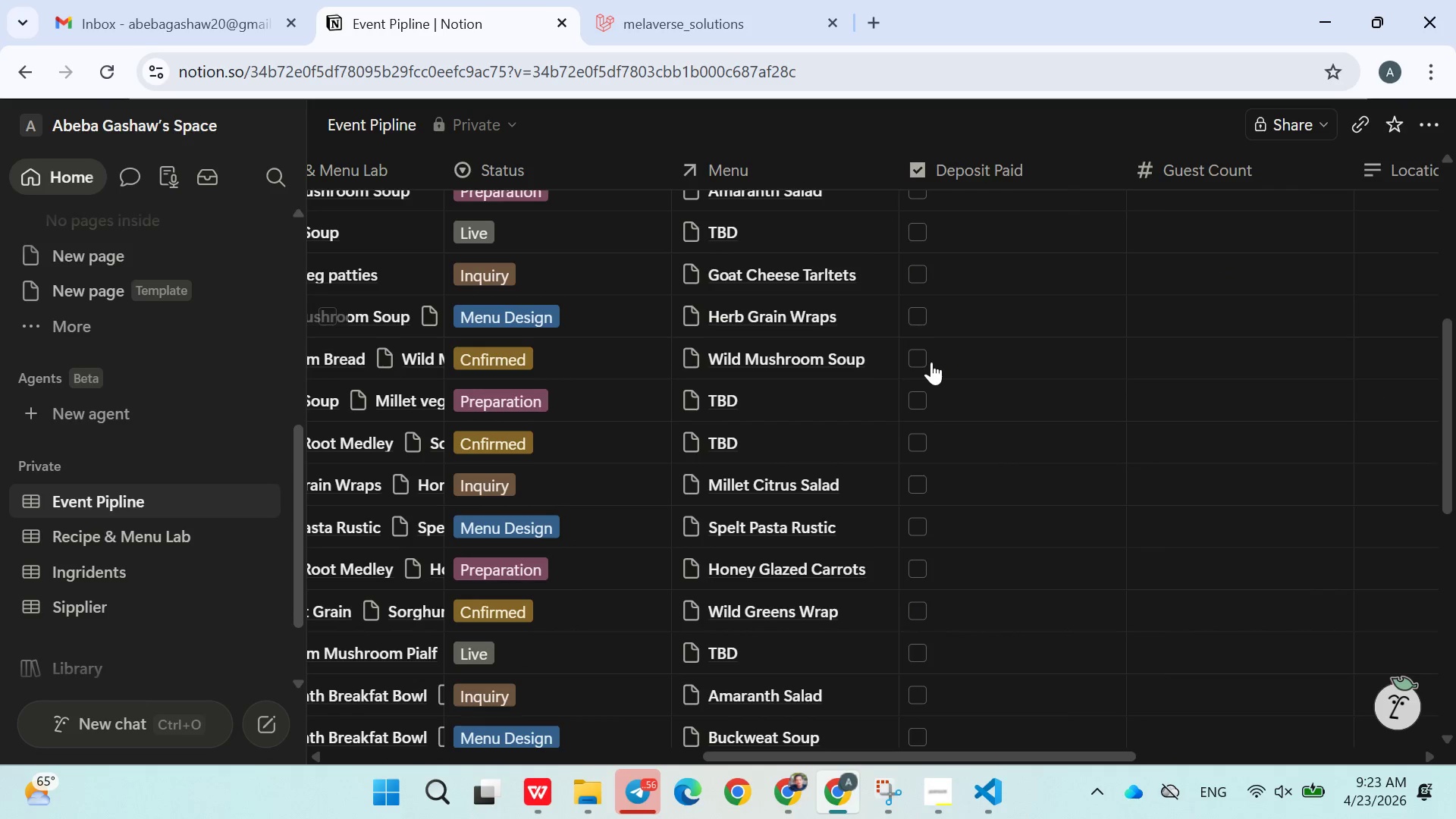 
left_click([925, 358])
 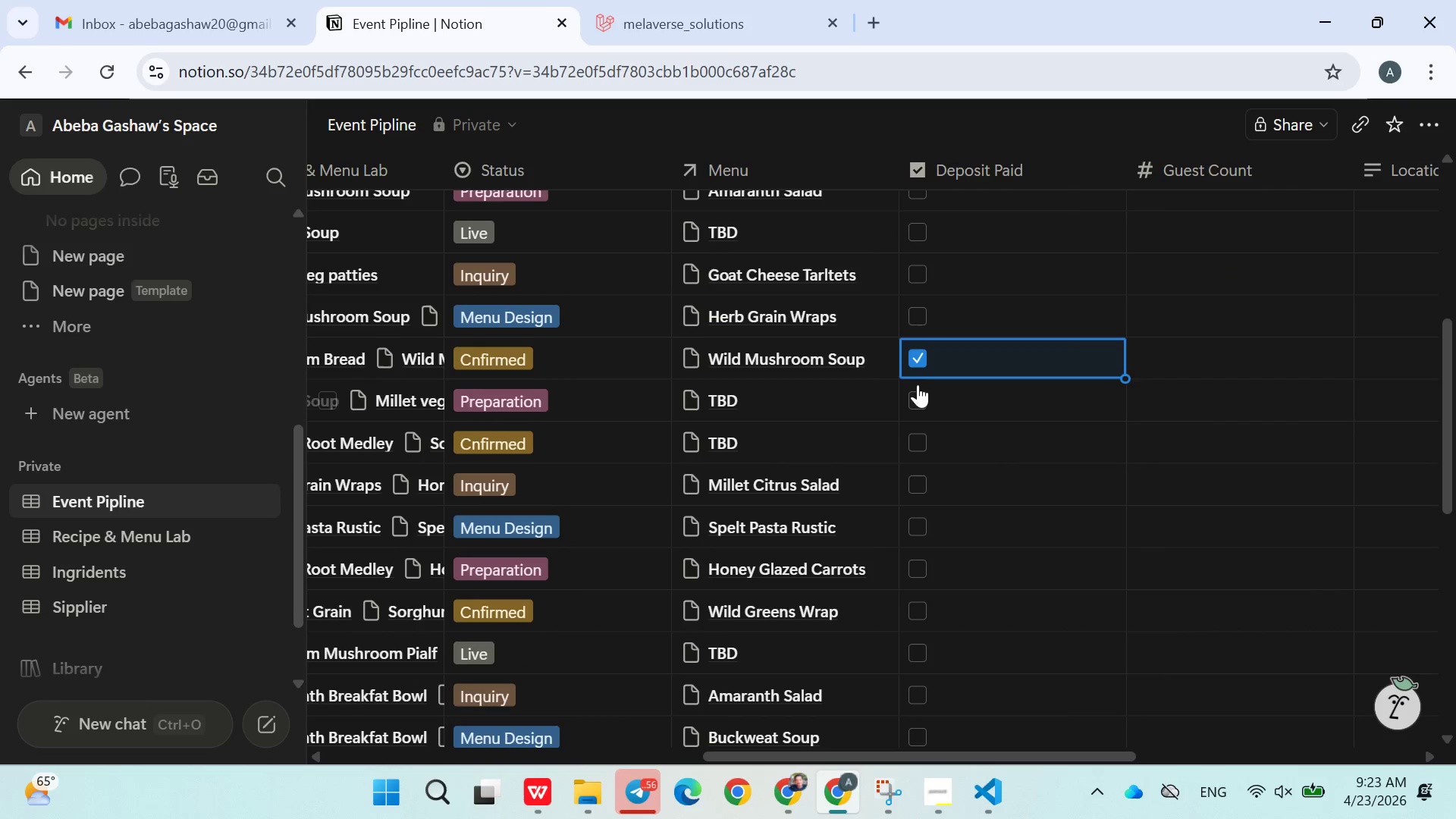 
left_click([921, 396])
 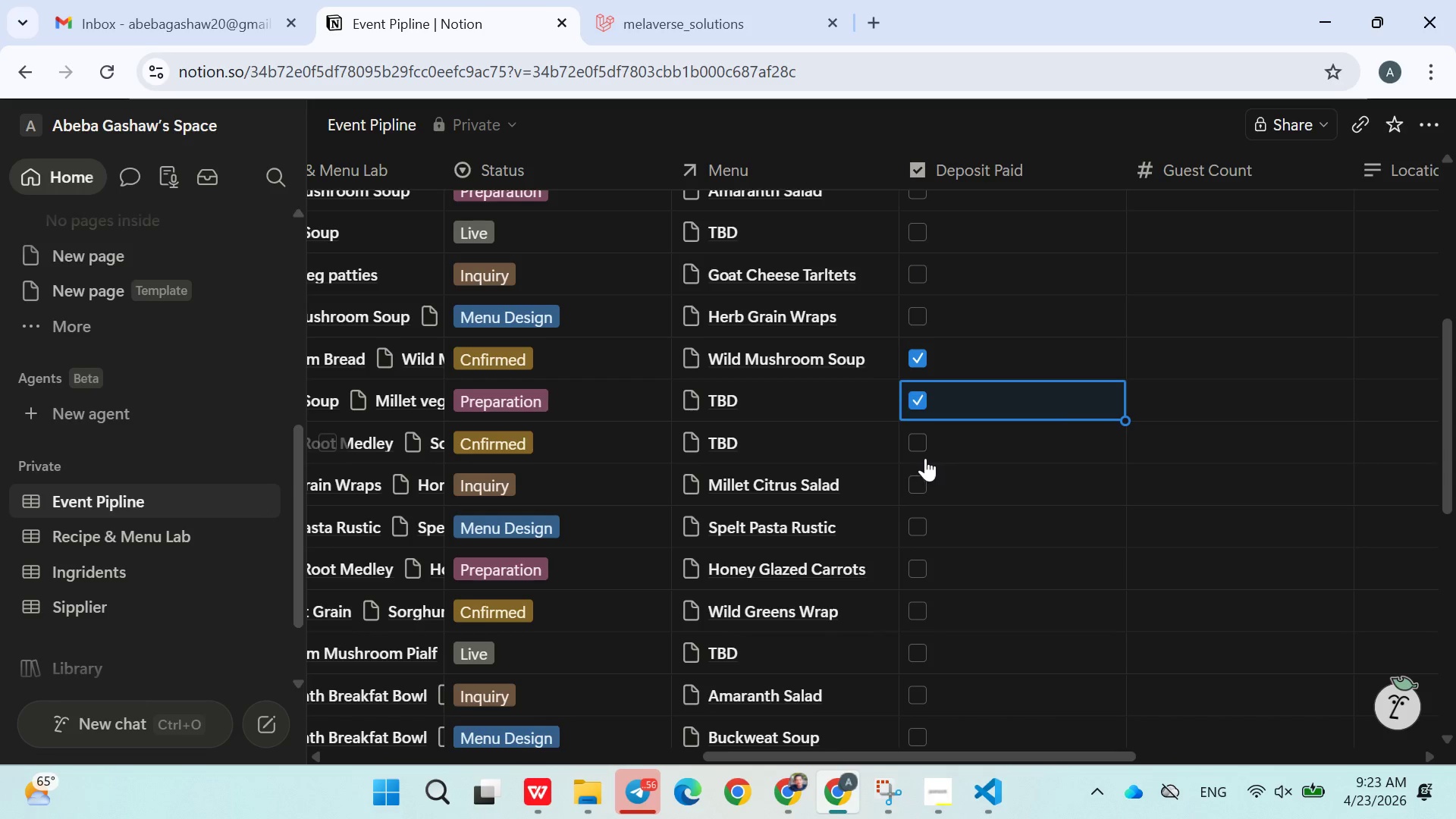 
left_click([923, 446])
 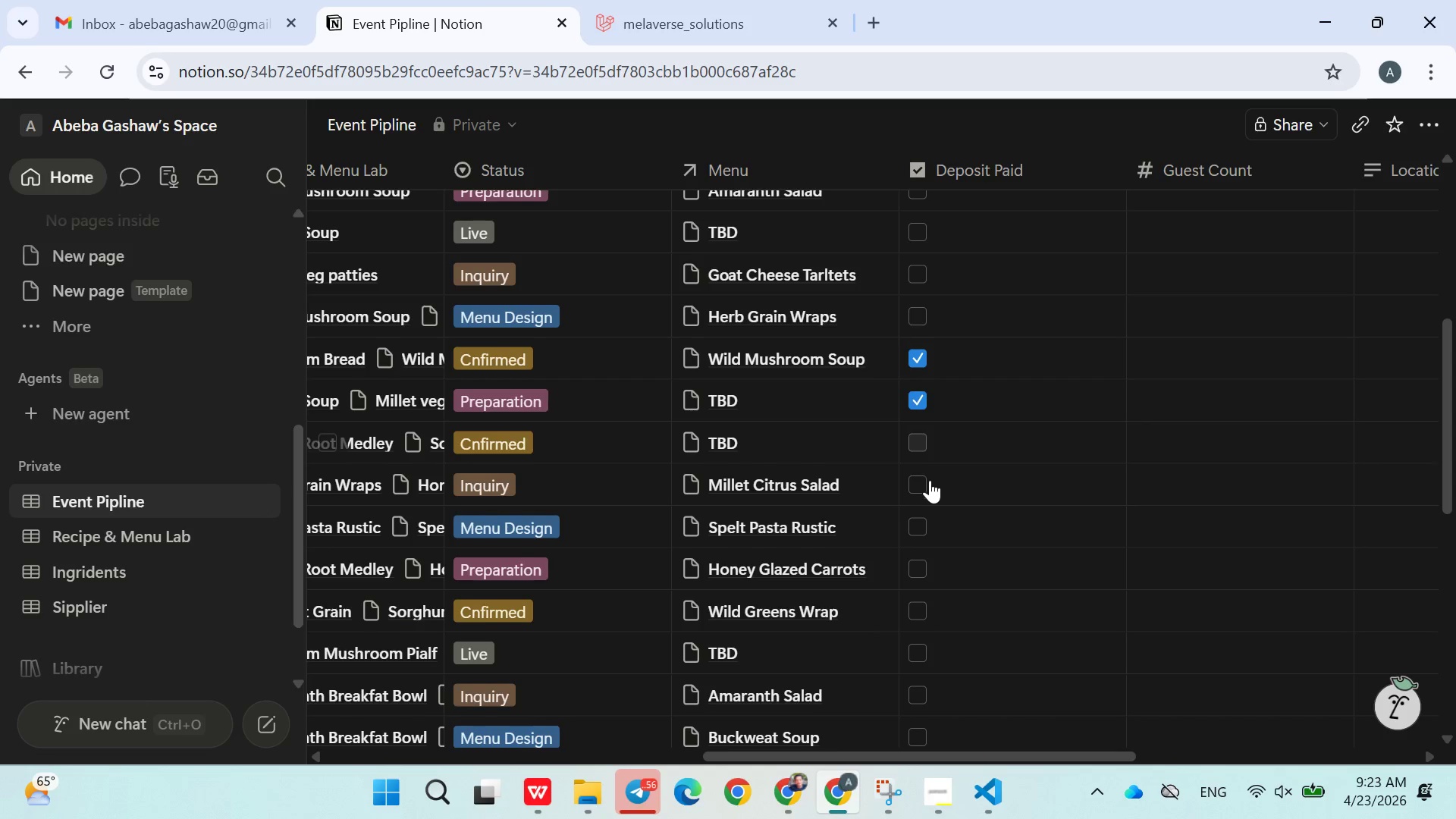 
scroll: coordinate [930, 483], scroll_direction: down, amount: 2.0
 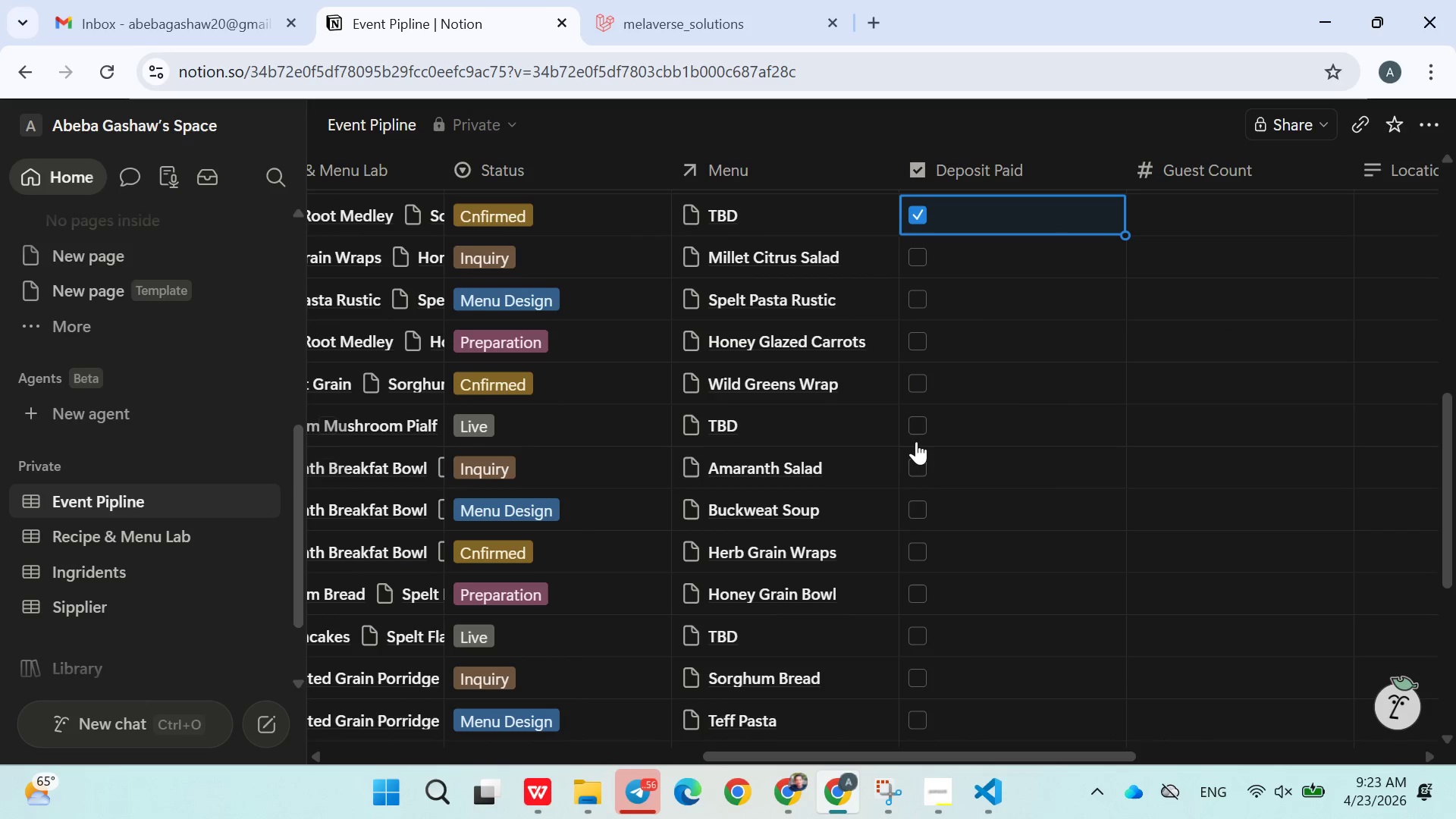 
left_click([916, 441])
 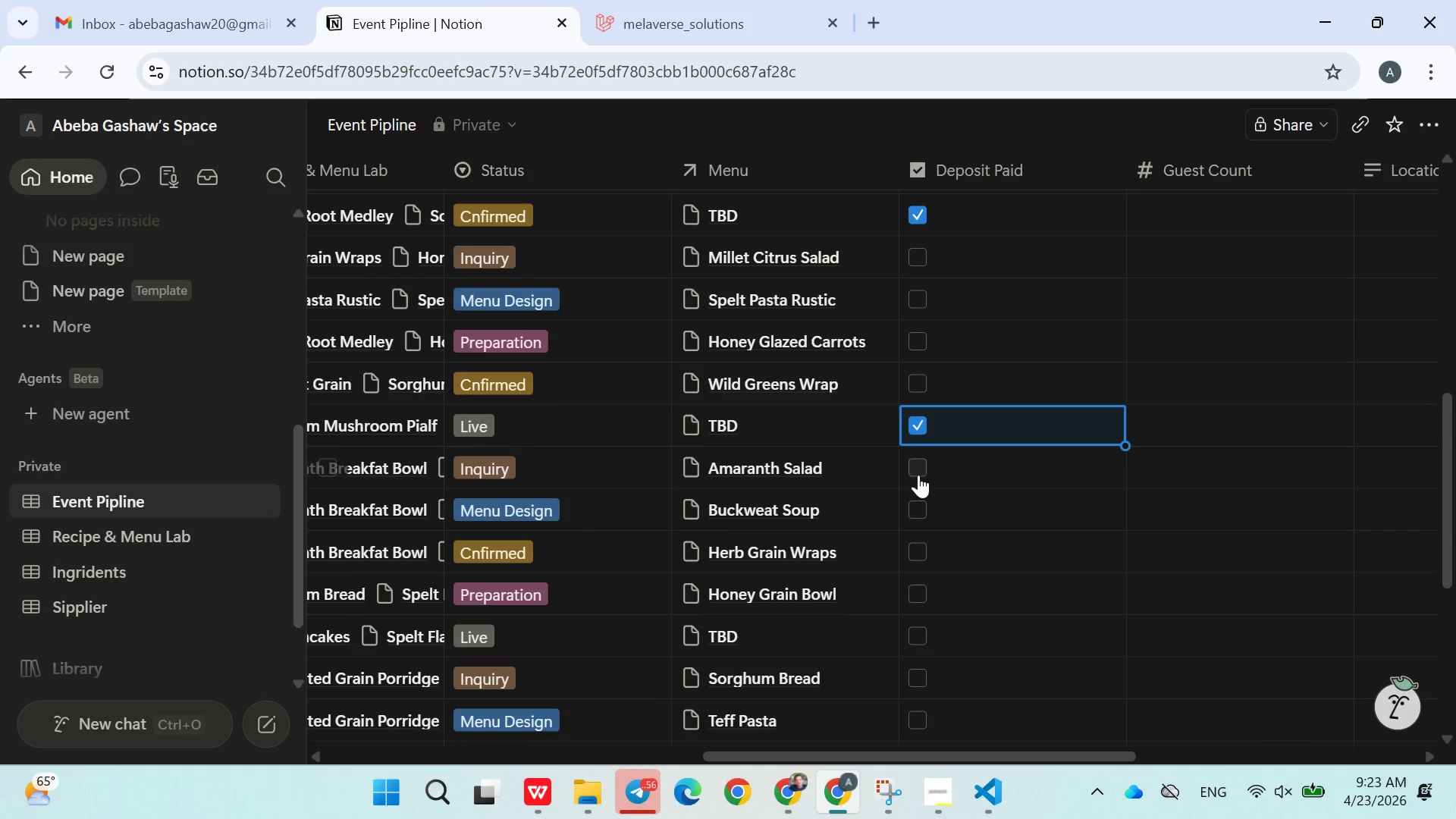 
scroll: coordinate [974, 518], scroll_direction: down, amount: 1.0
 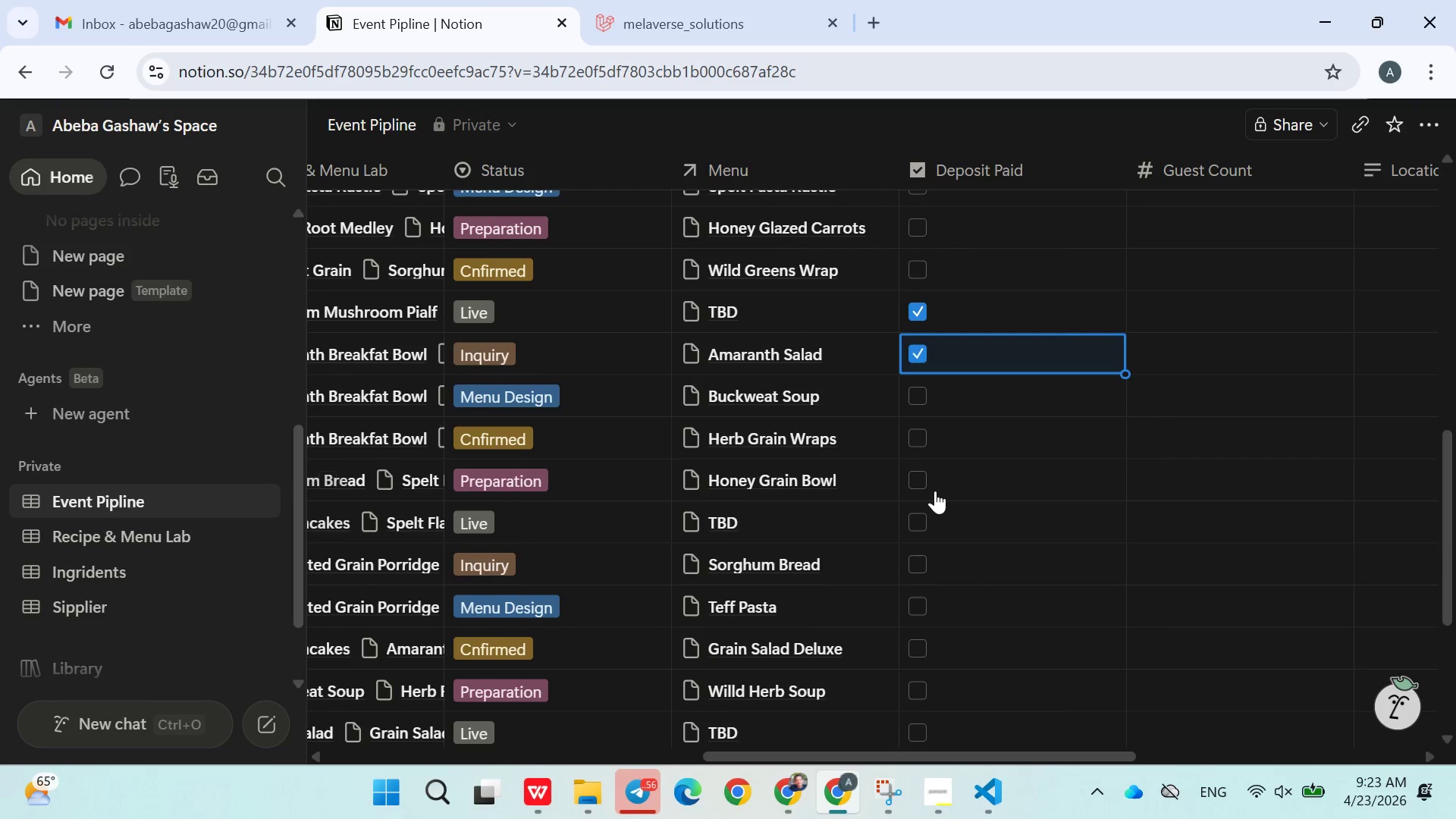 
left_click([929, 484])
 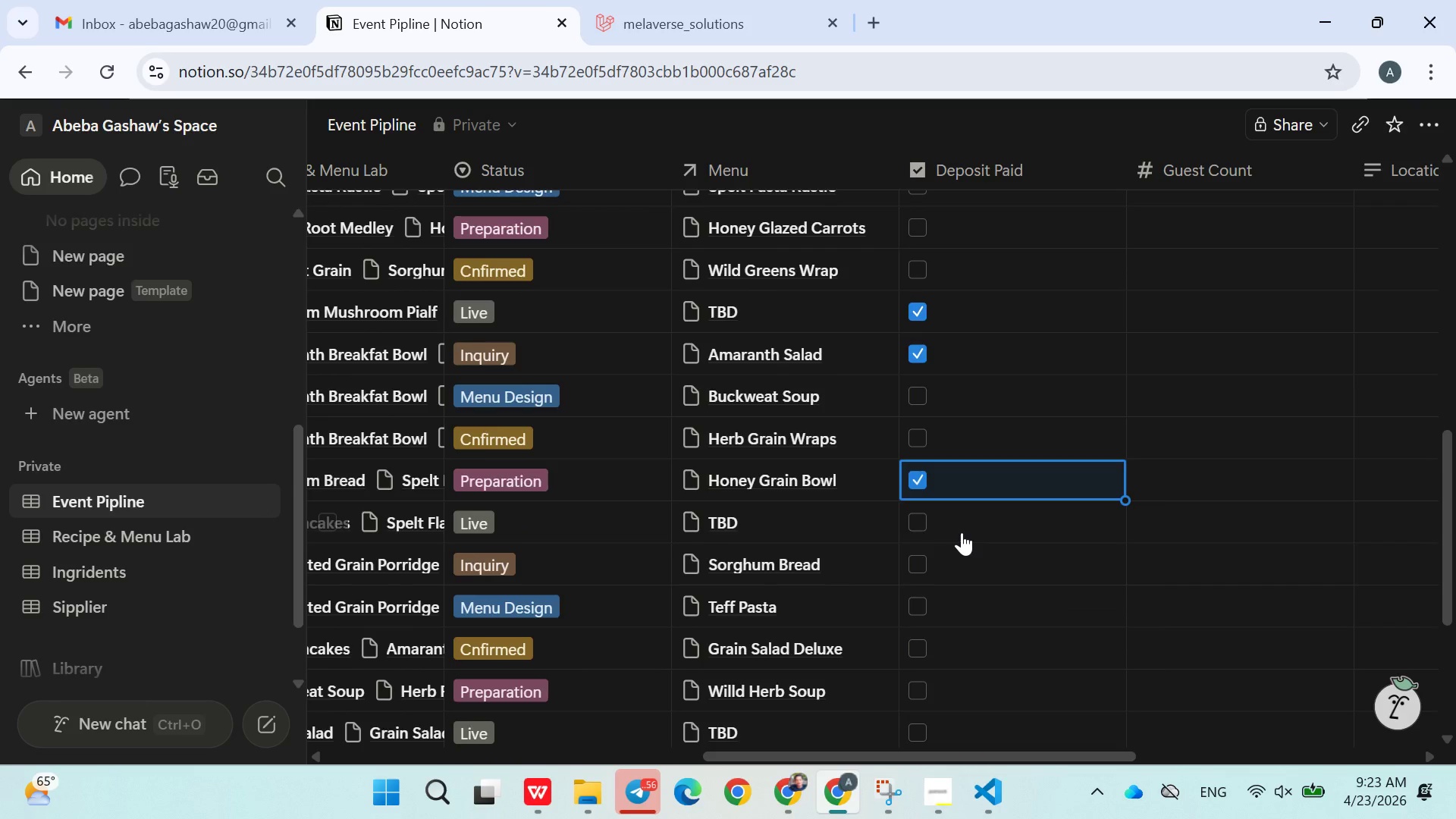 
scroll: coordinate [962, 532], scroll_direction: down, amount: 1.0
 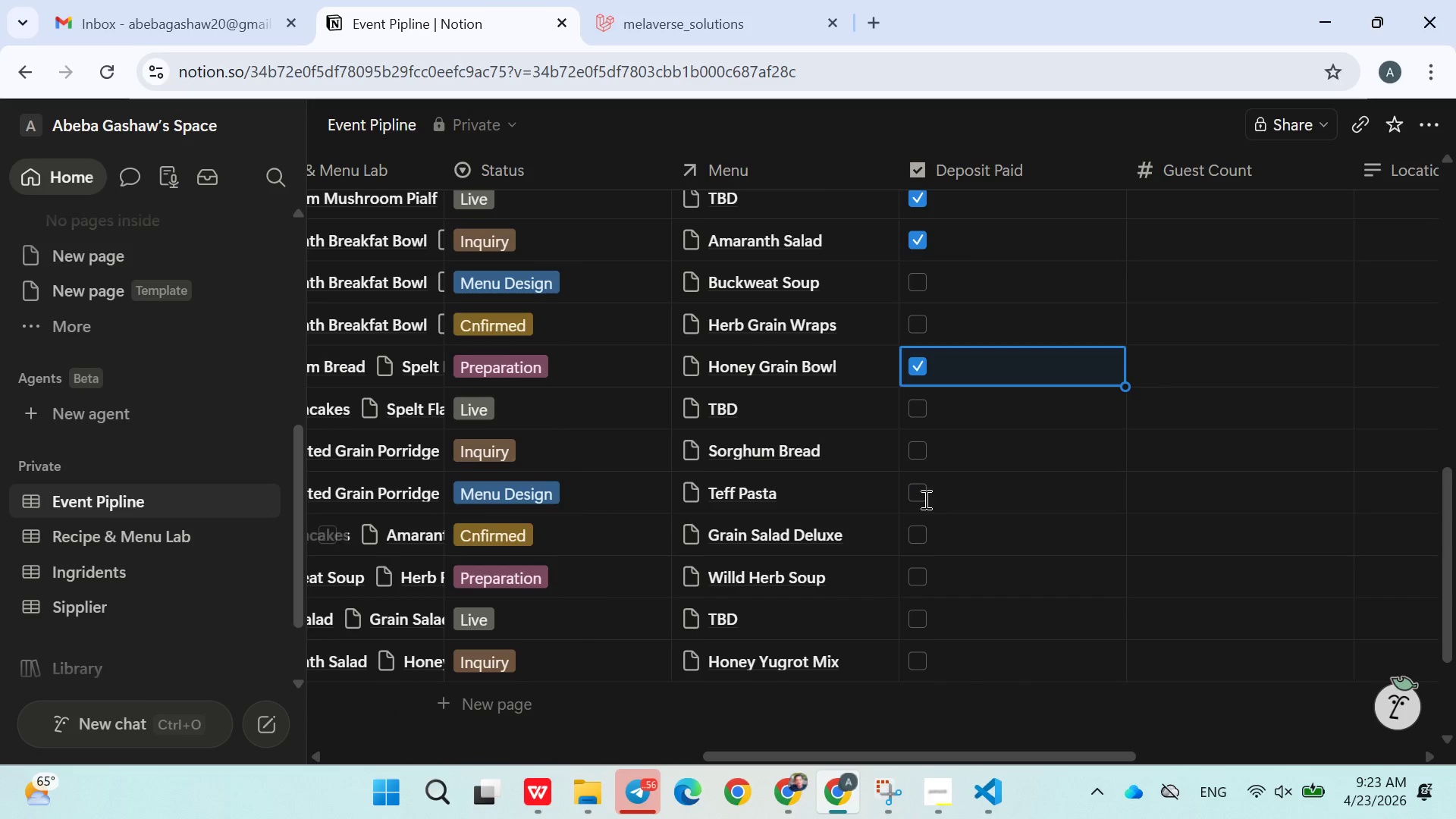 
left_click([924, 499])
 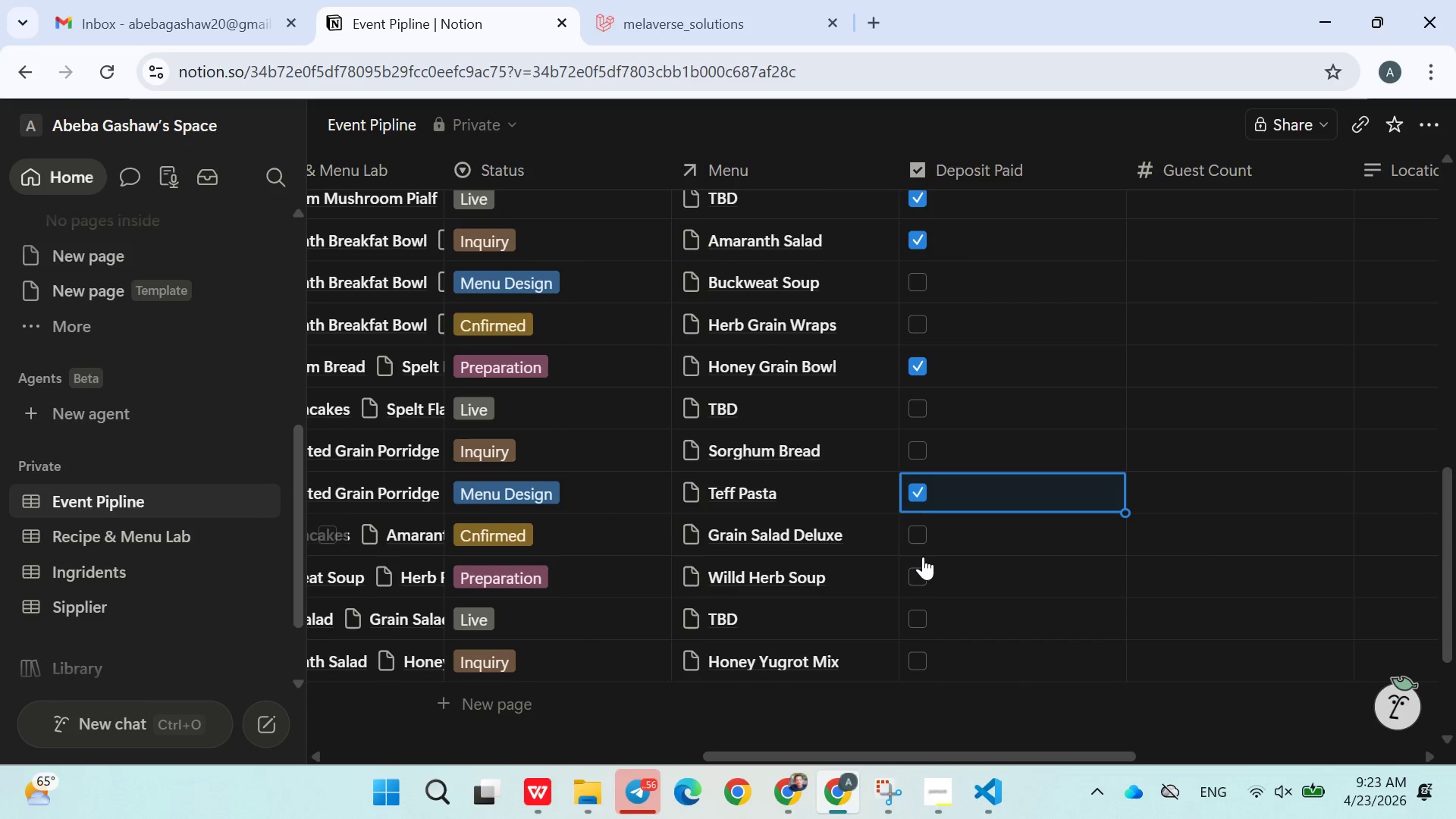 
left_click([926, 575])
 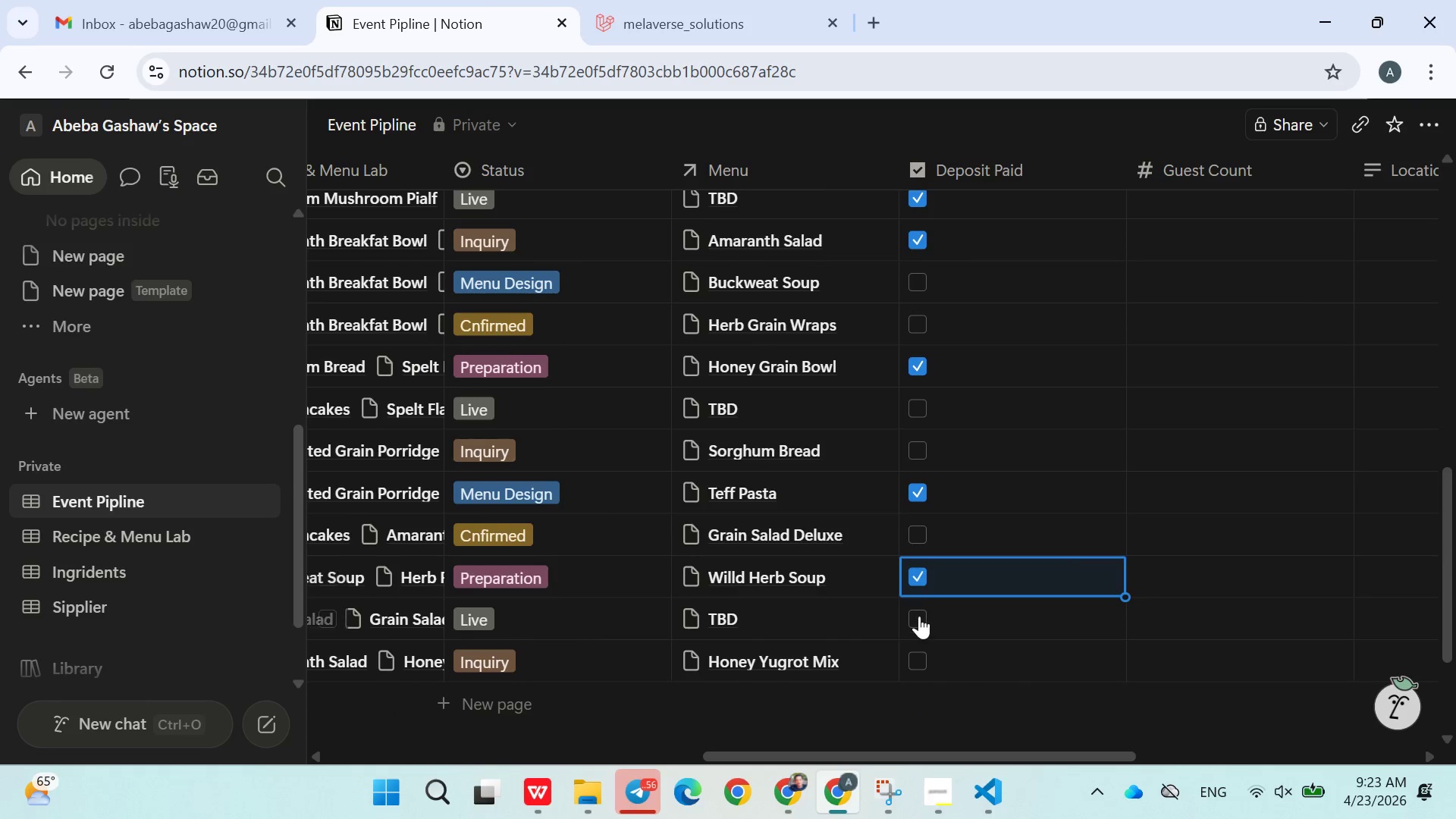 
left_click_drag(start_coordinate=[919, 617], to_coordinate=[915, 617])
 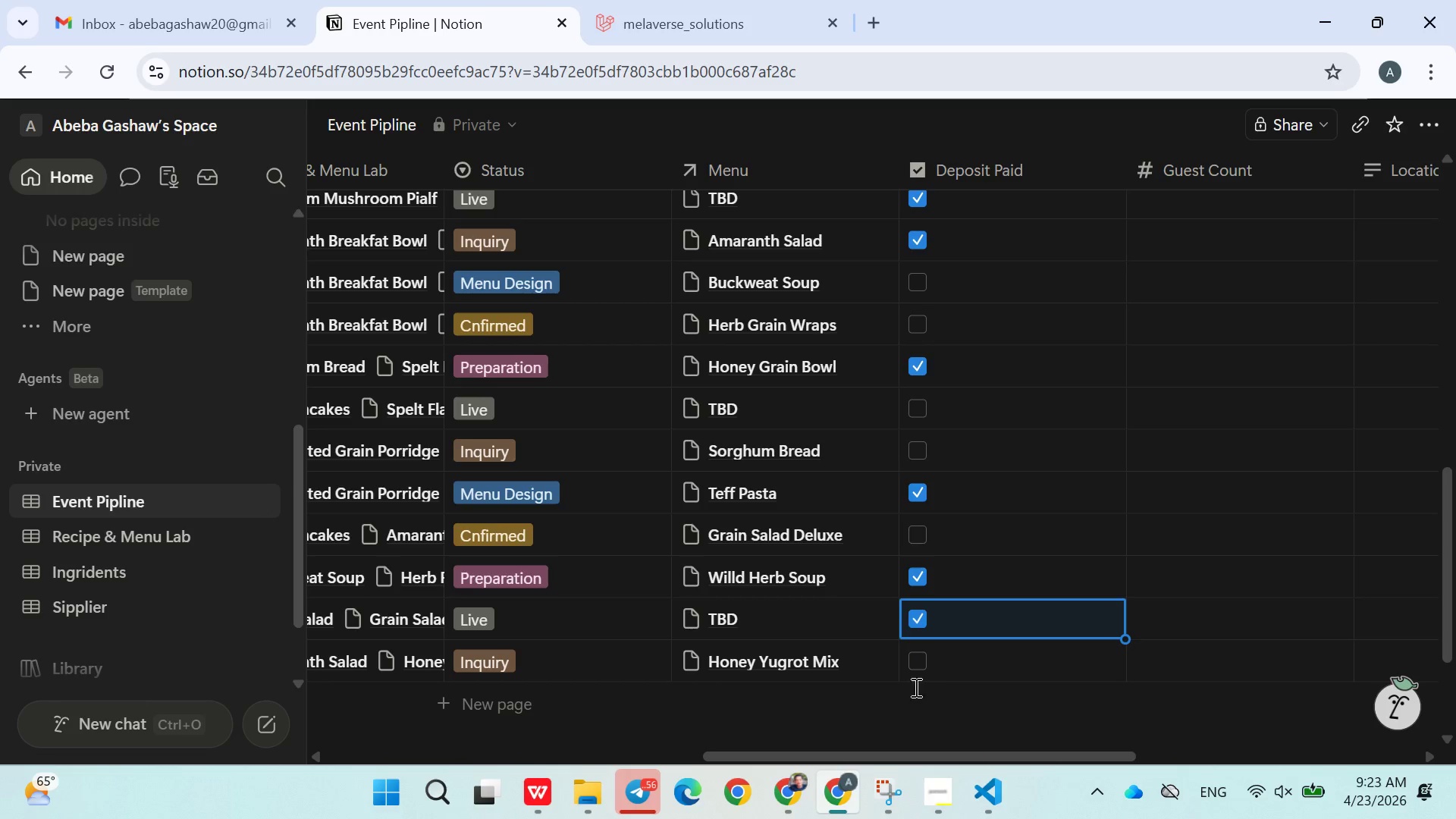 
left_click([918, 664])
 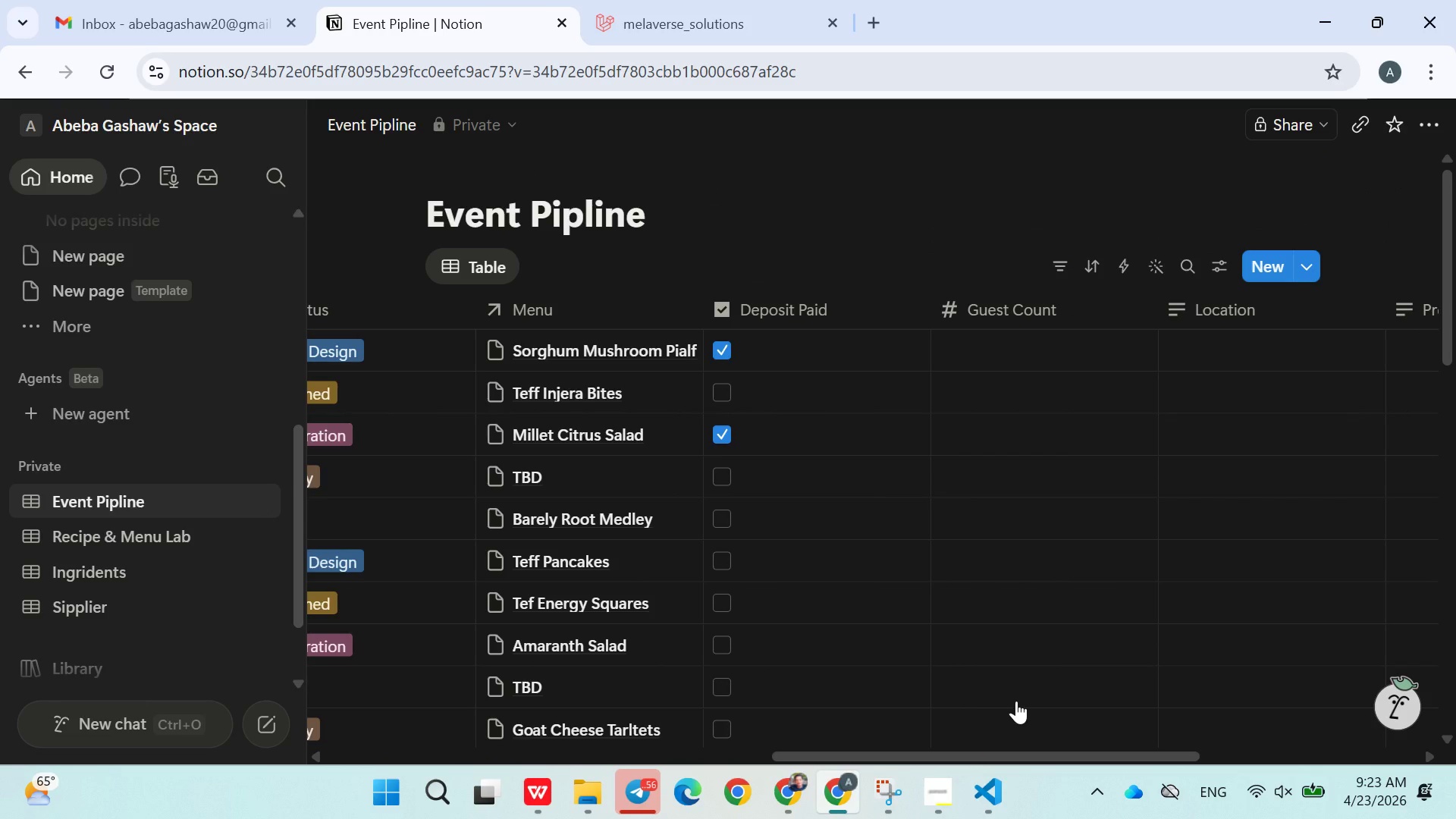 
wait(14.7)
 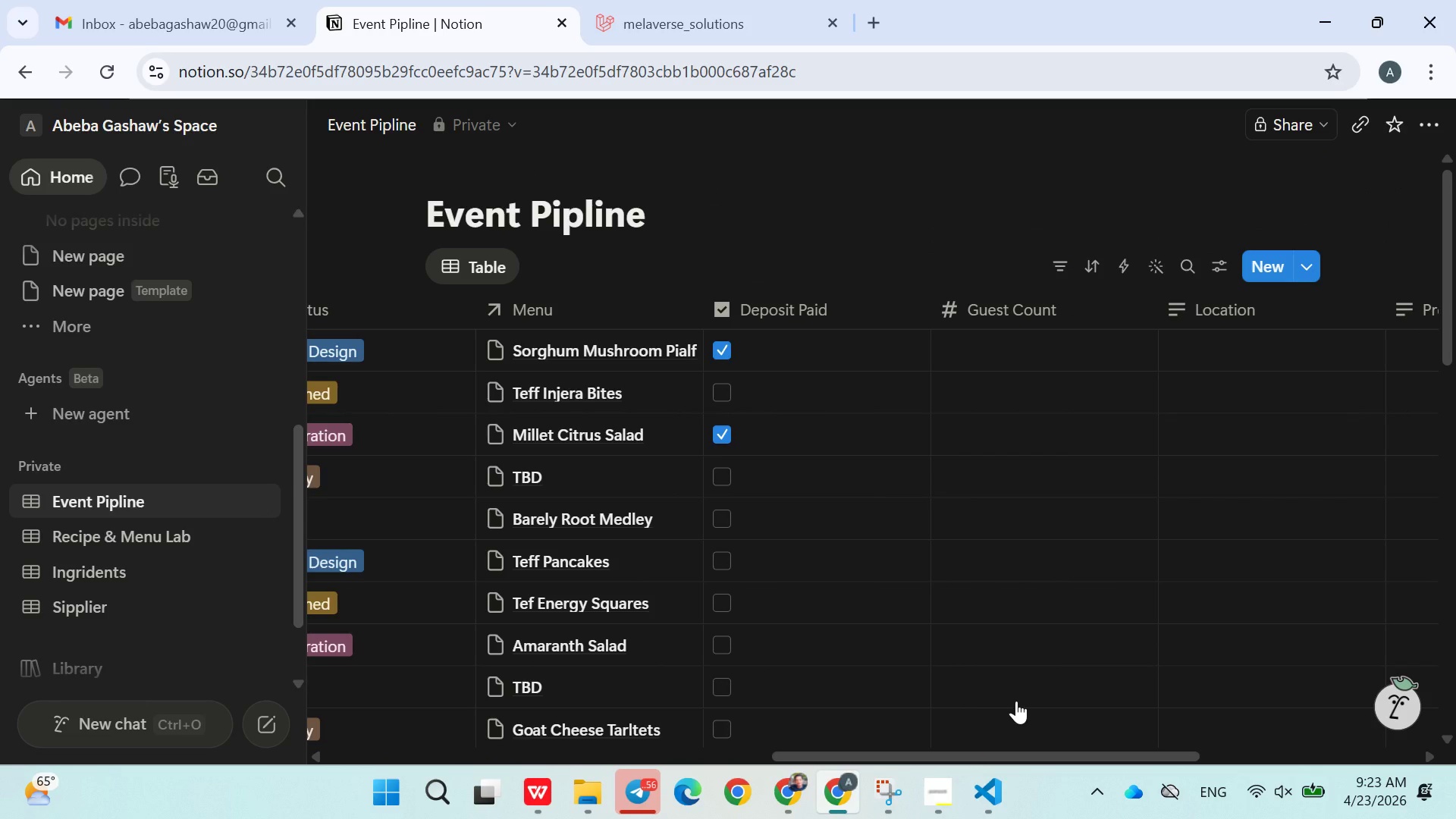 
left_click([1052, 355])
 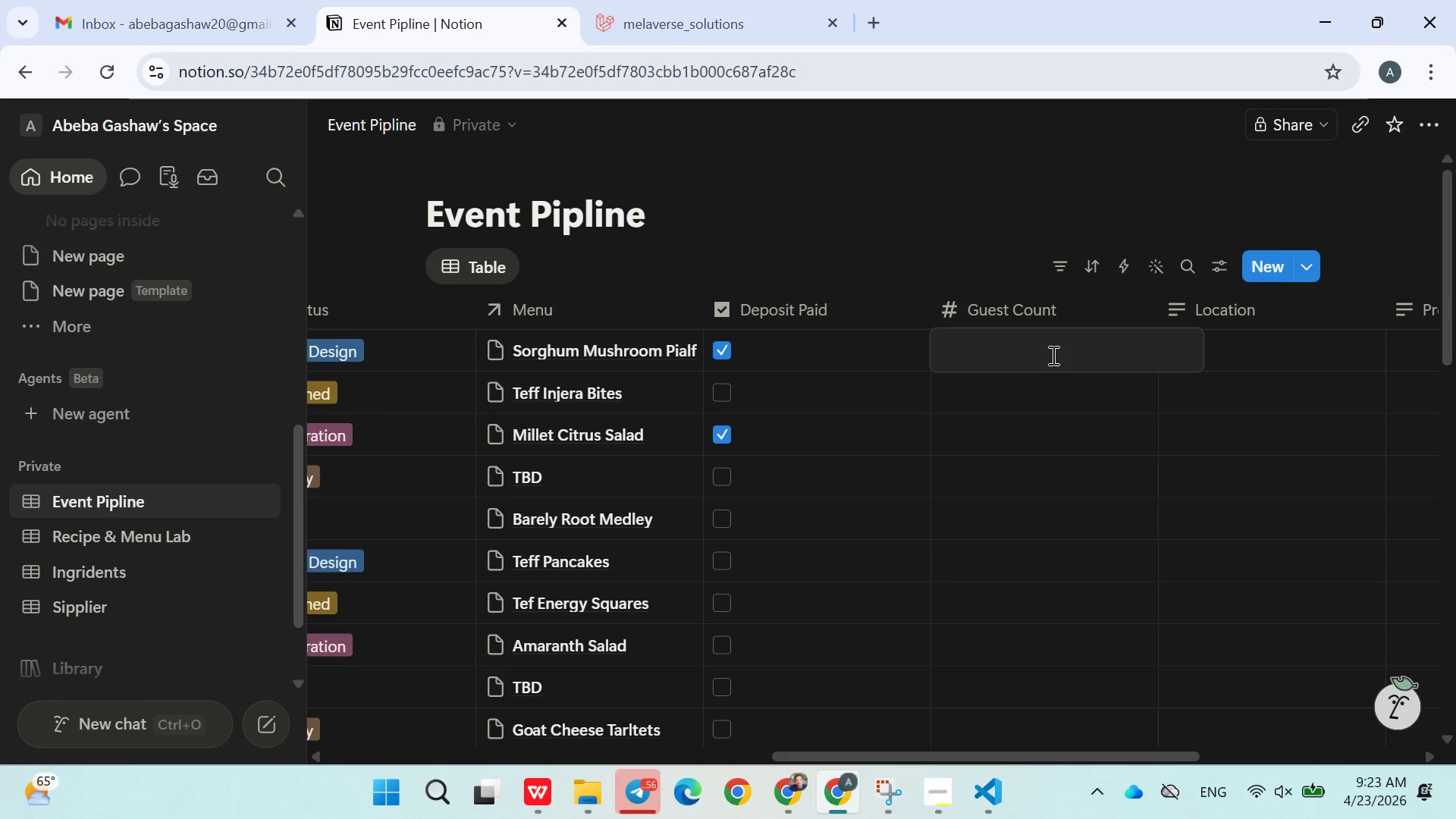 
type(80)
 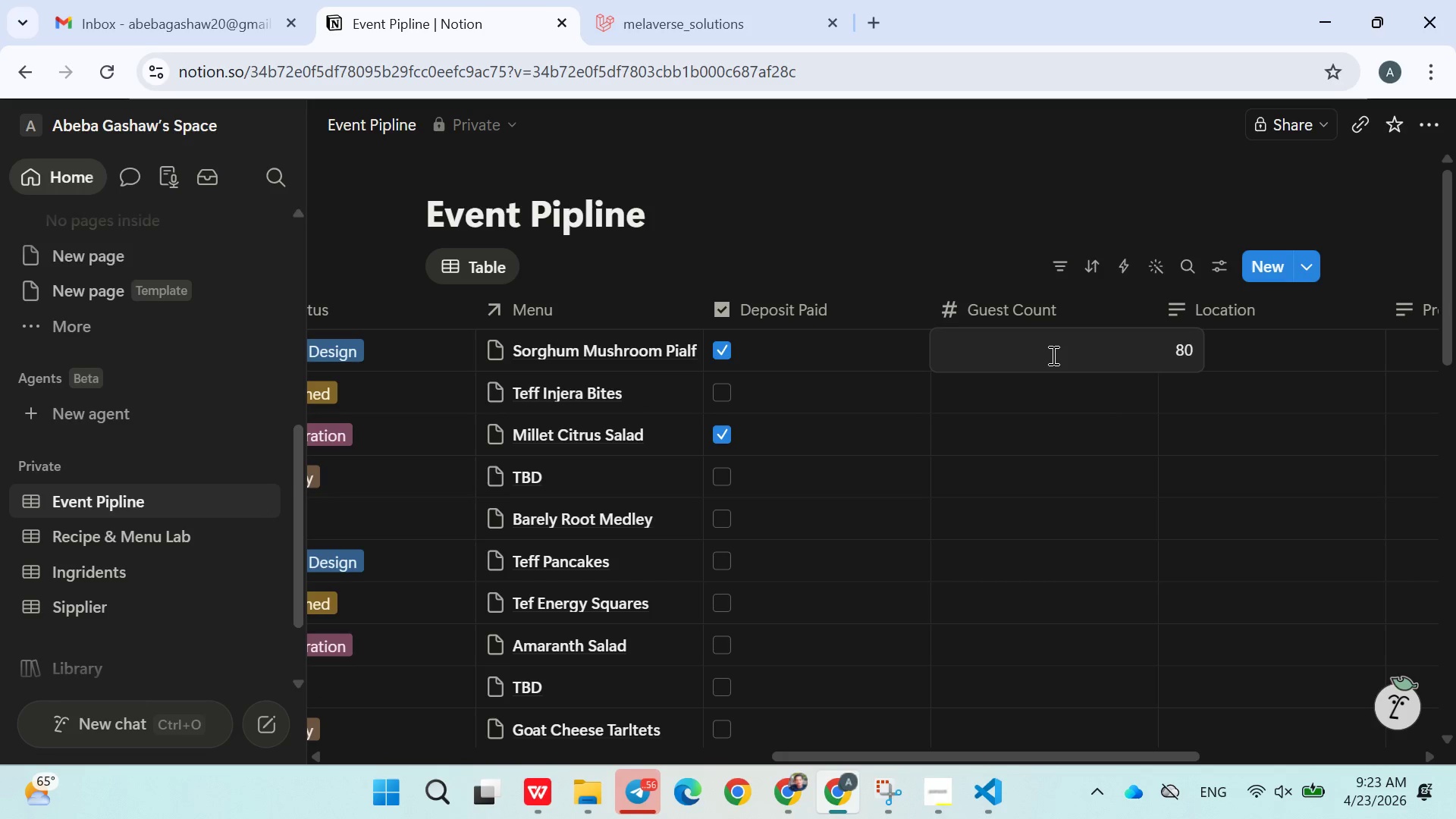 
key(Enter)
 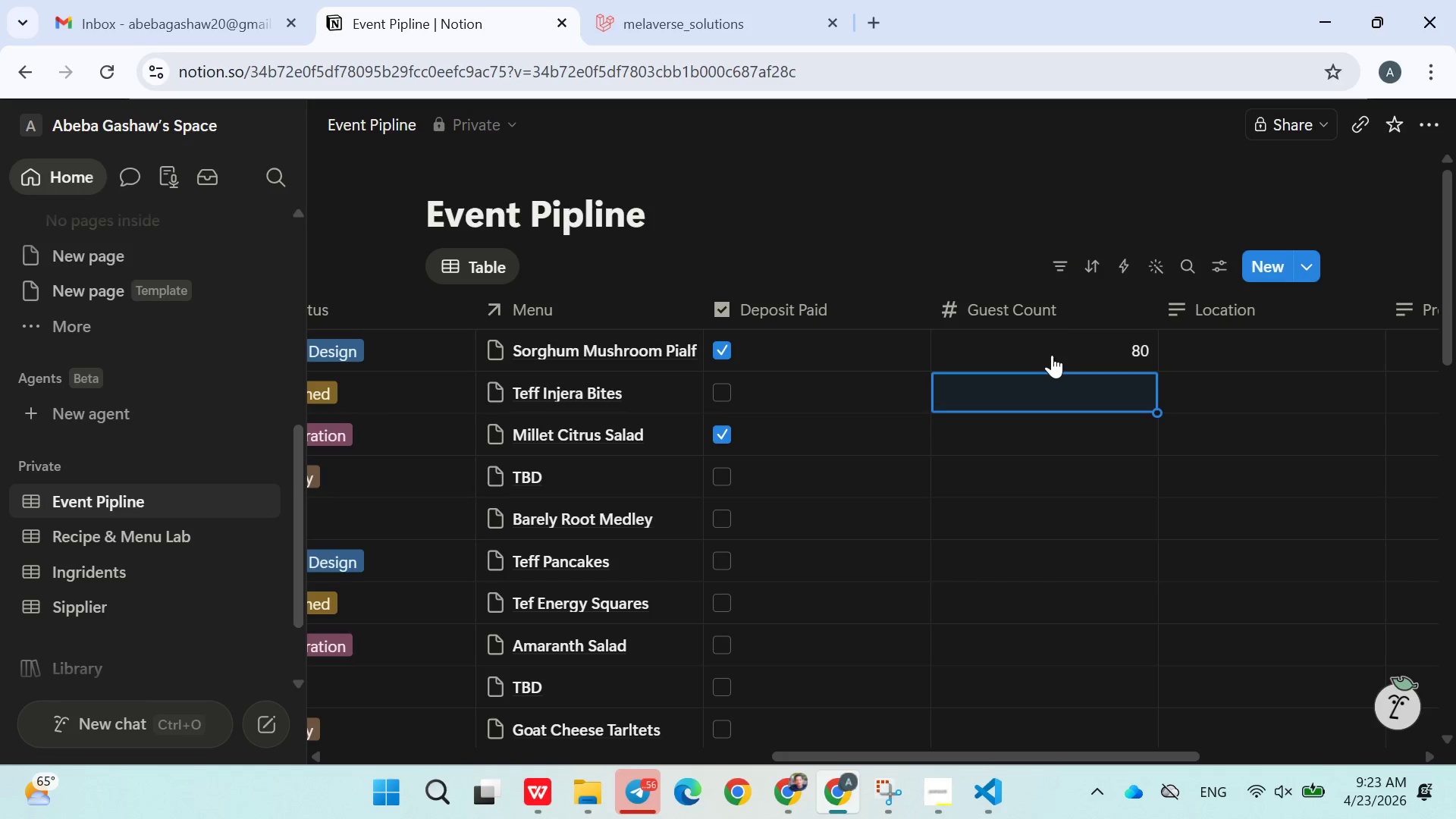 
type(120)
 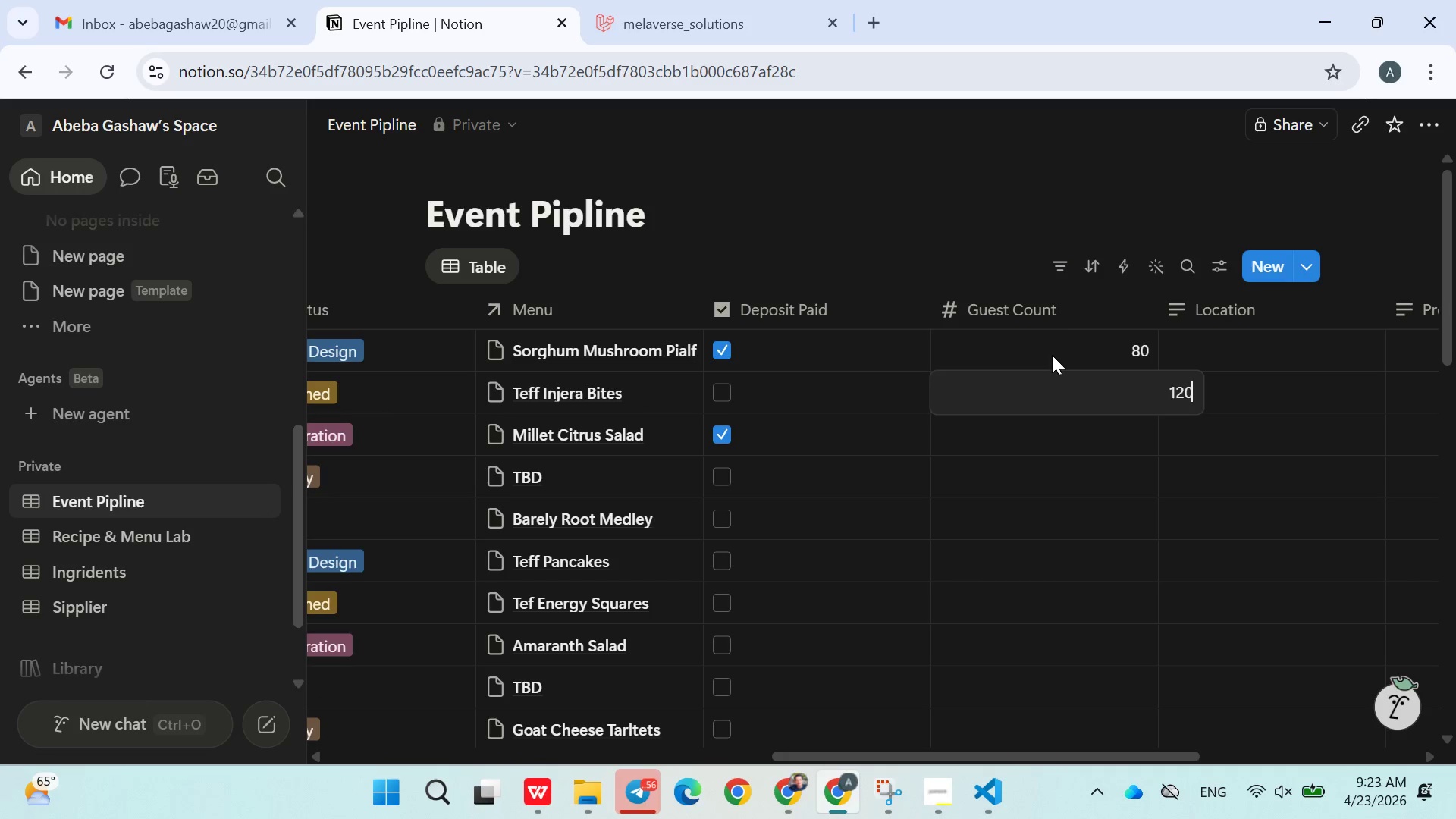 
key(Enter)
 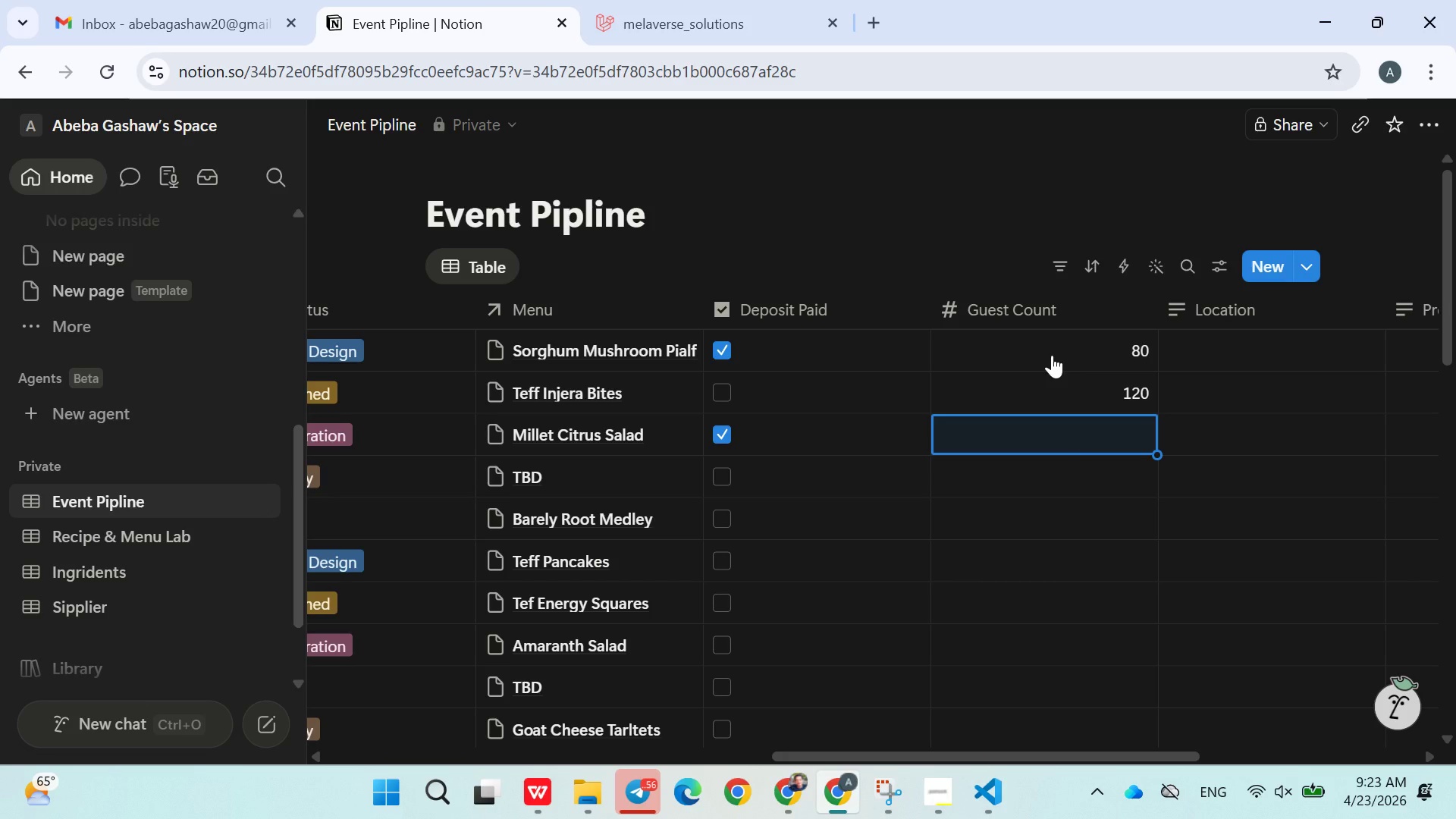 
type(100)
 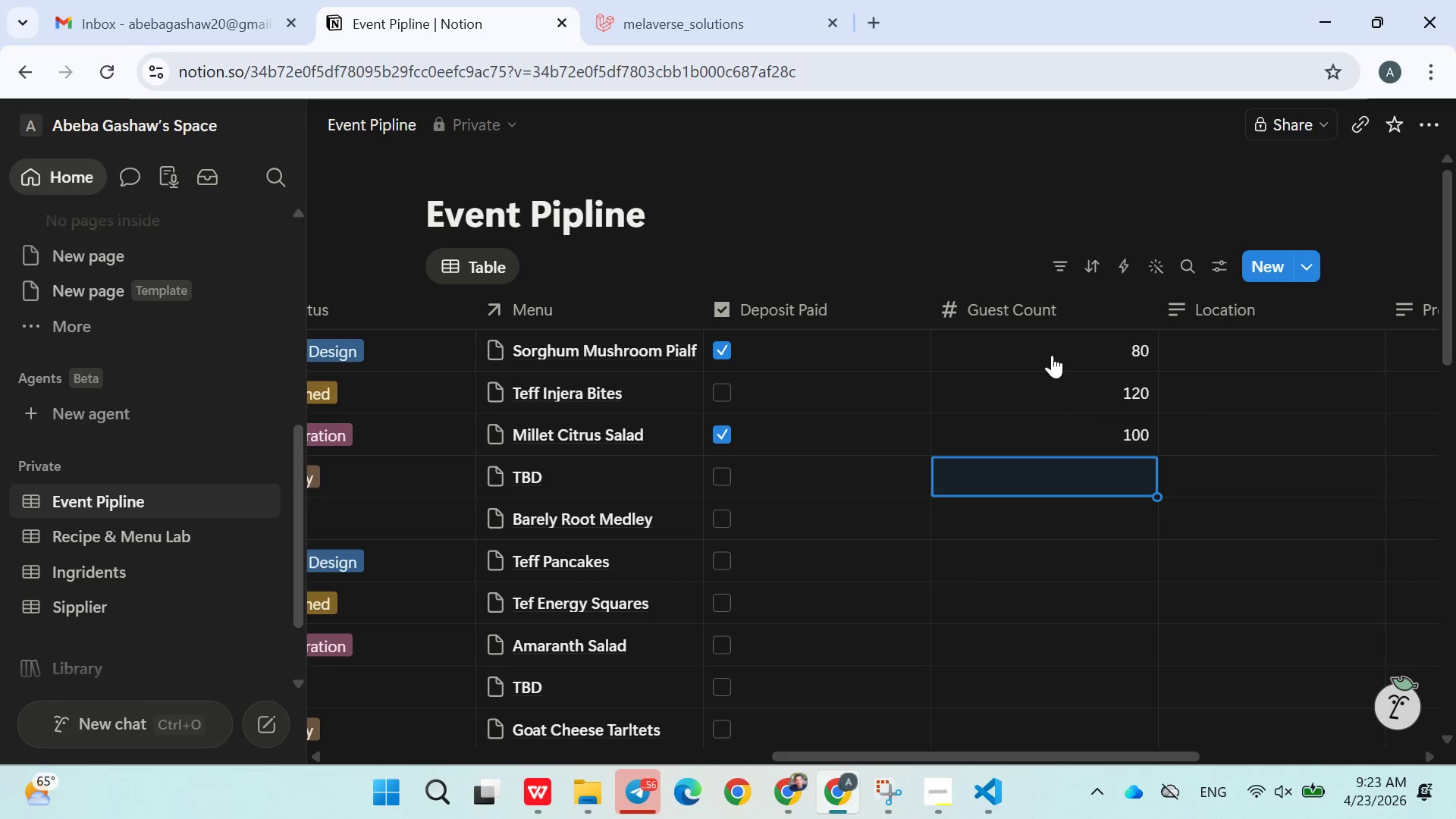 
key(Enter)
 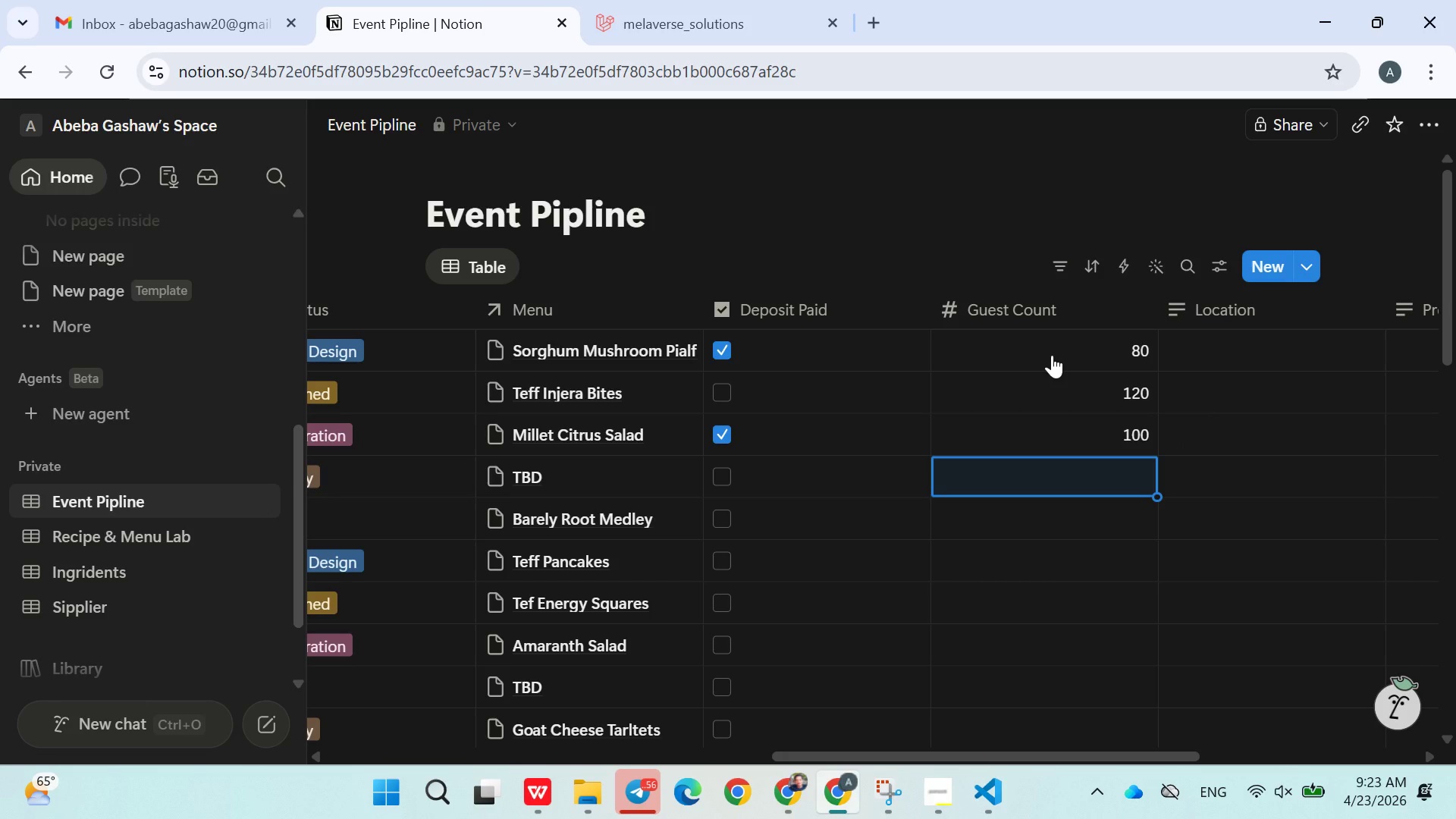 
type(200)
 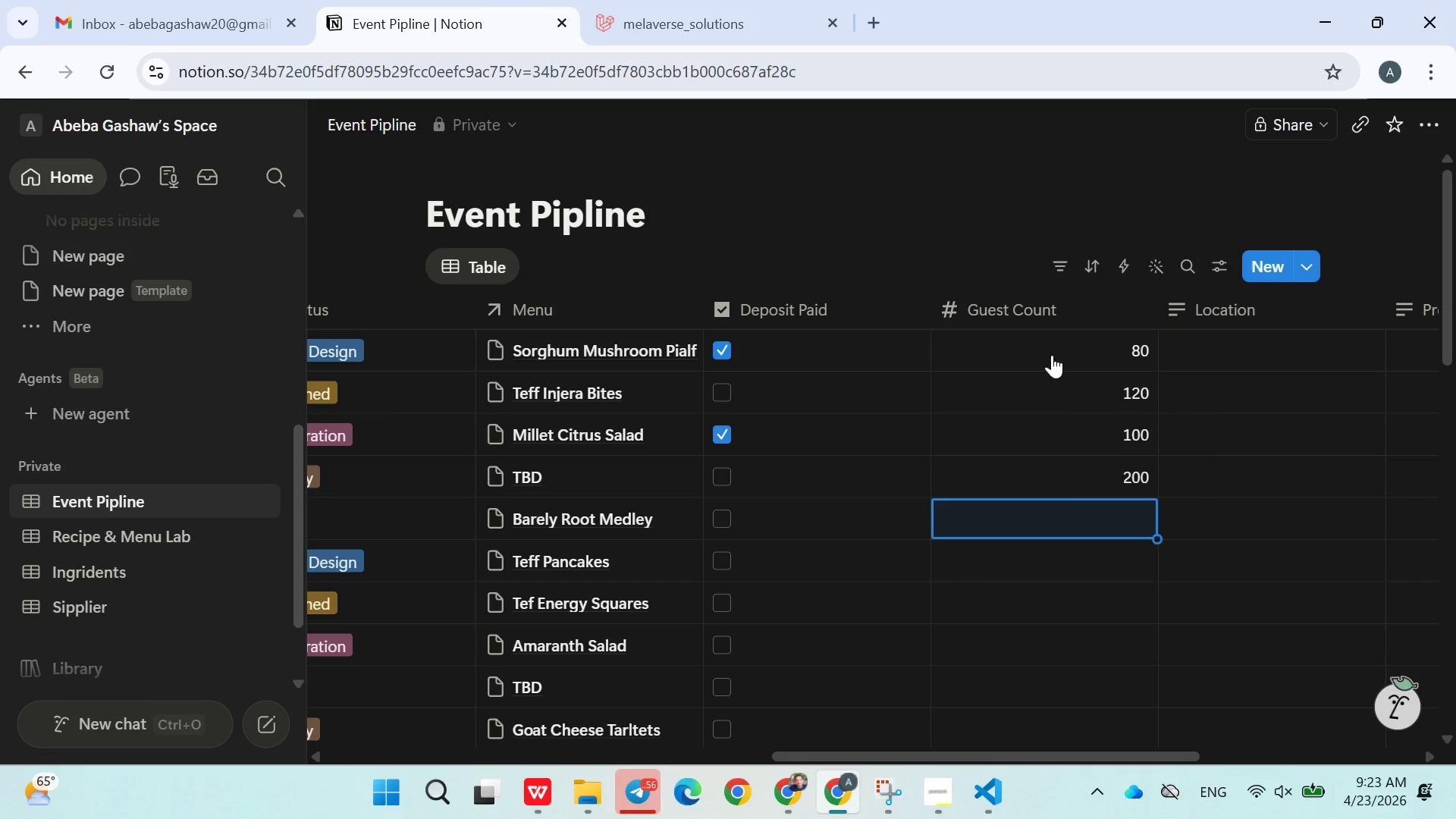 
key(Enter)
 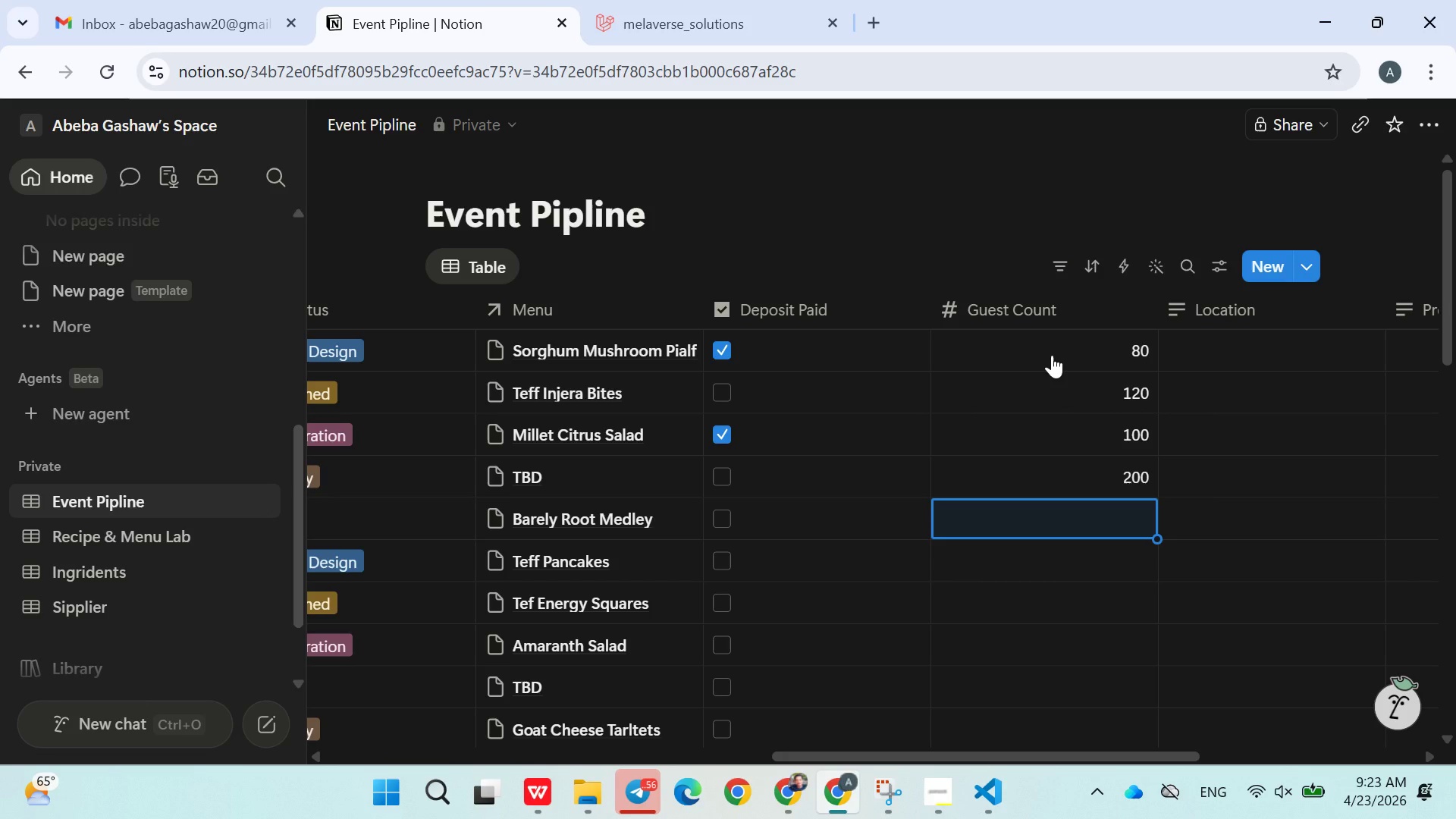 
type(60)
 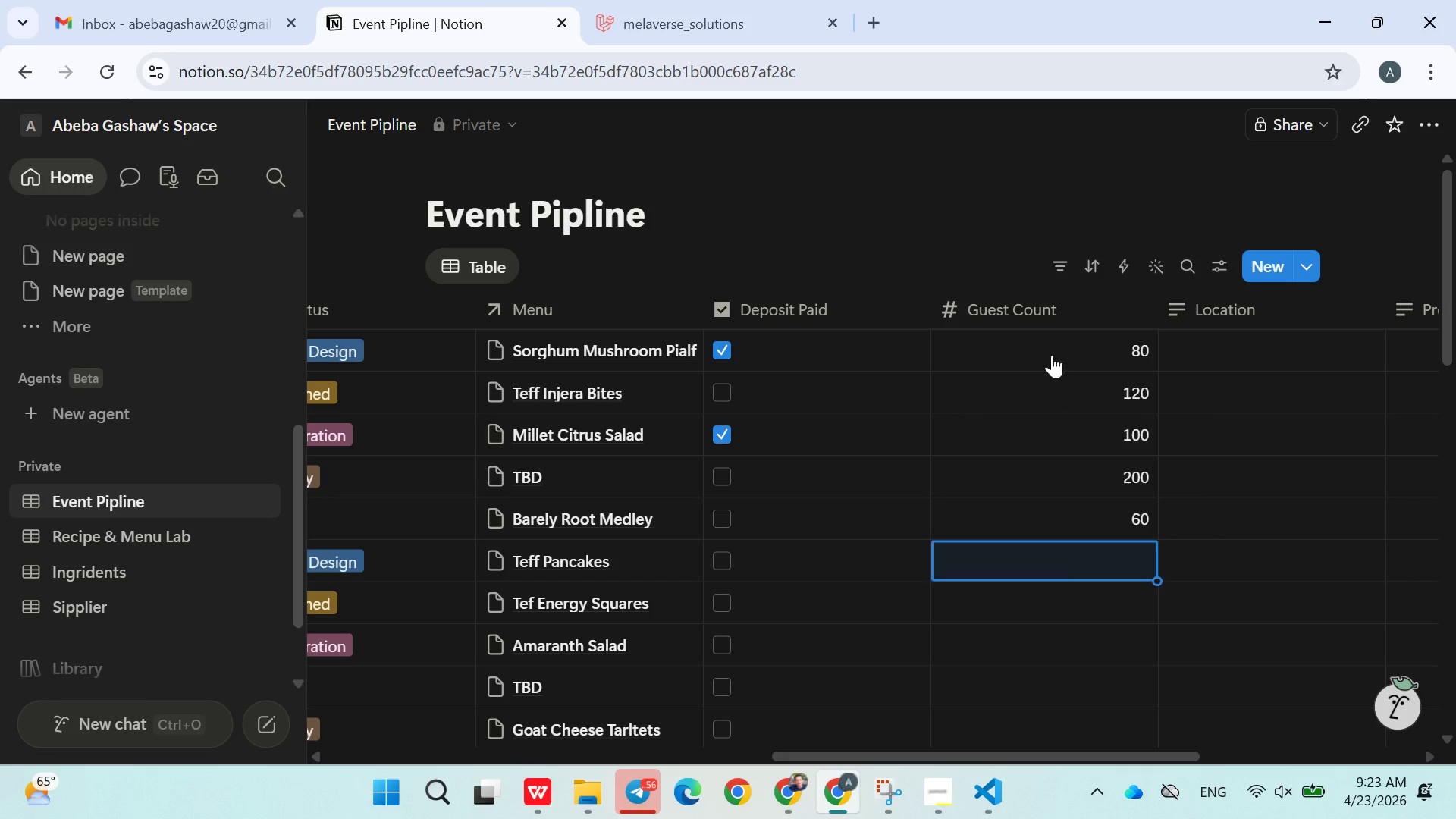 
key(Enter)
 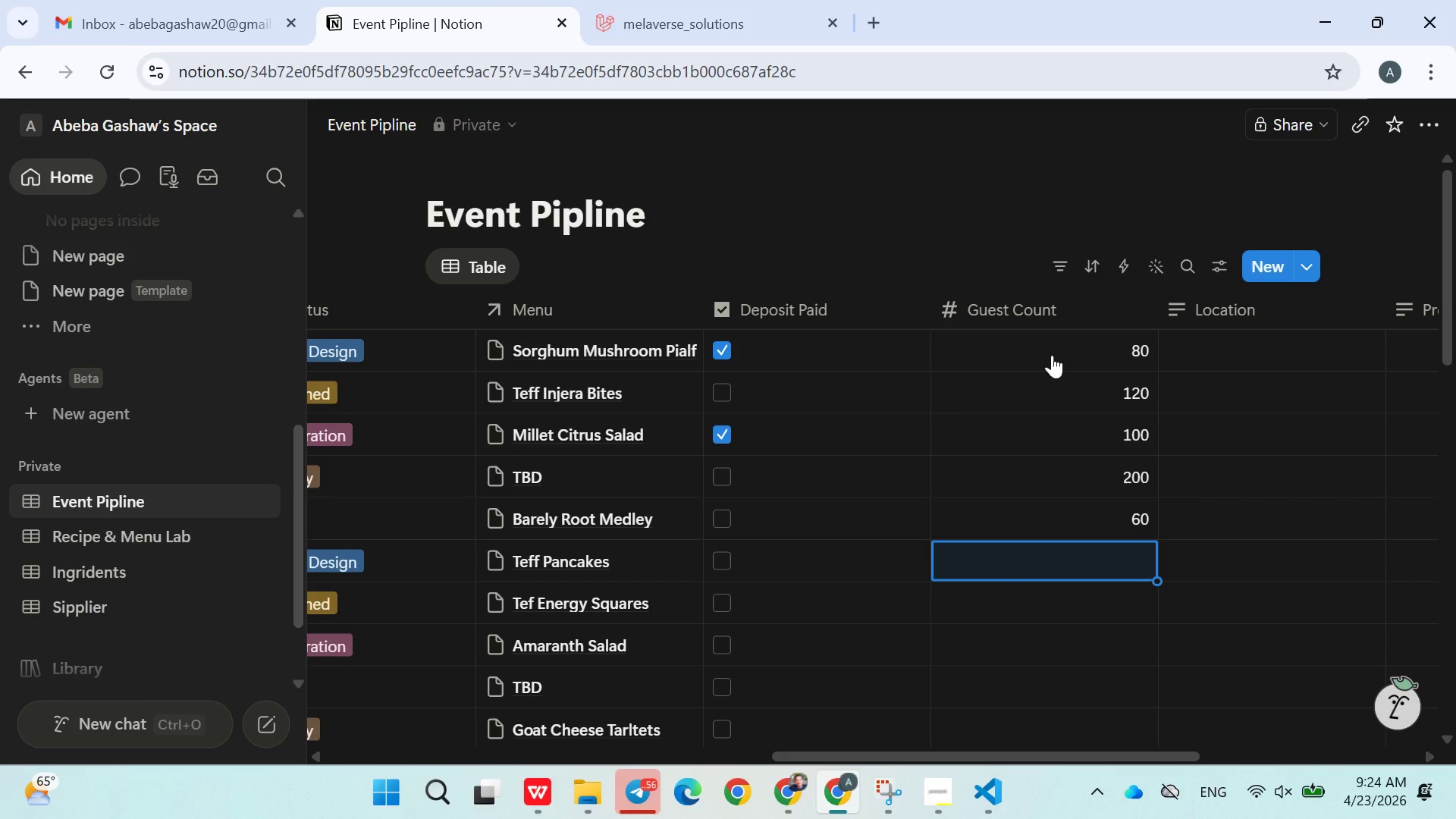 
type(50)
 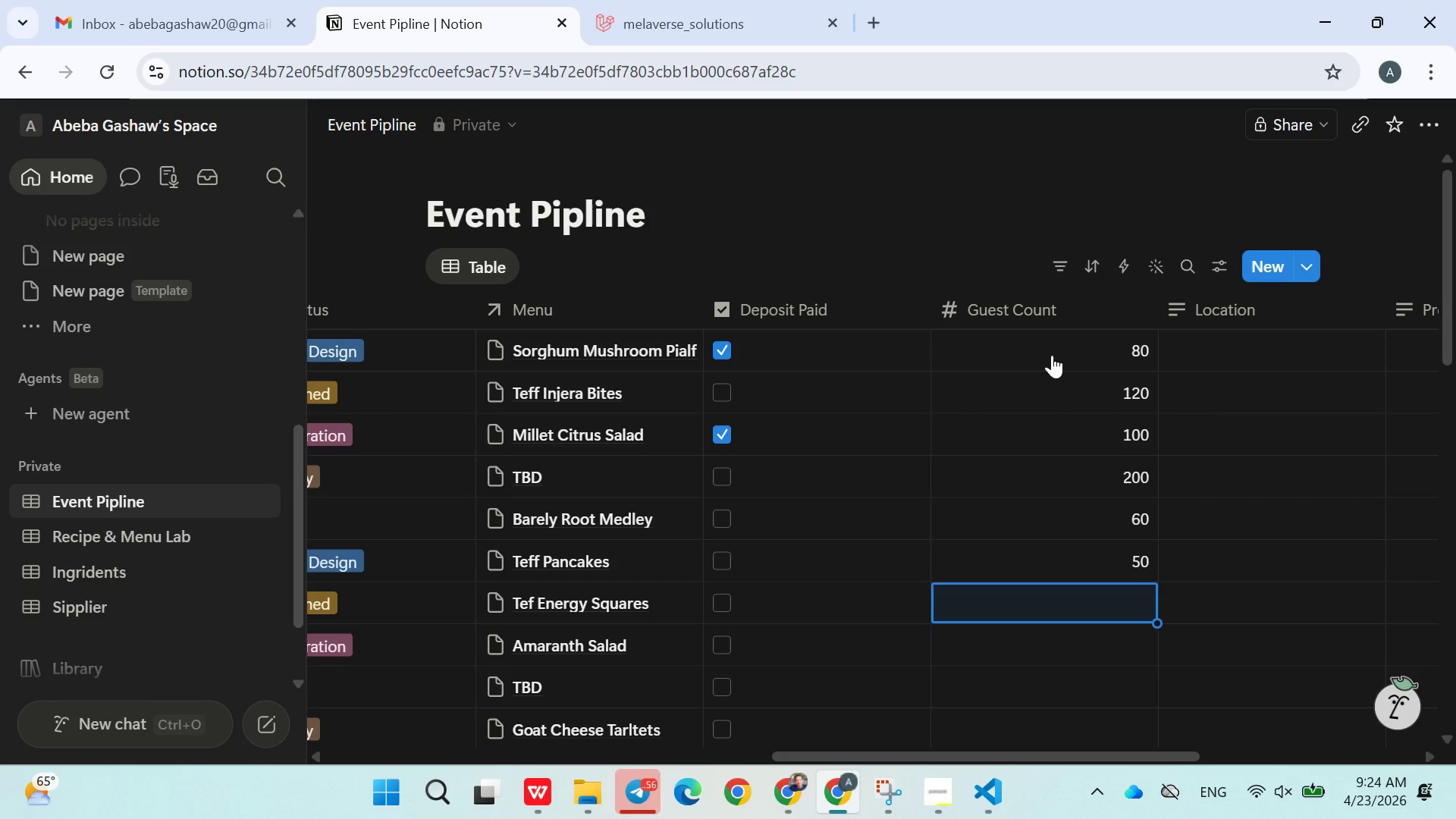 
key(Enter)
 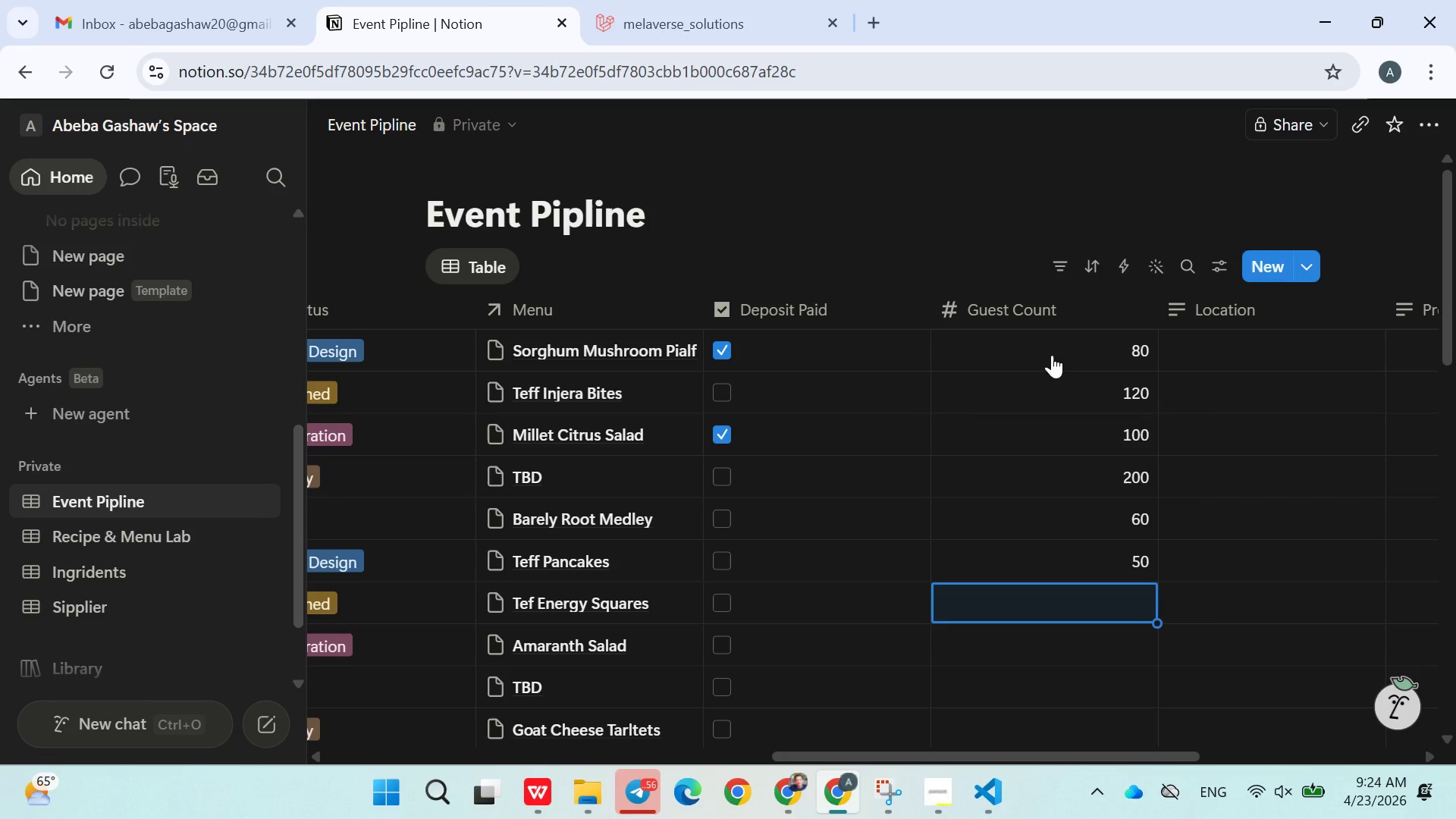 
type(45)
 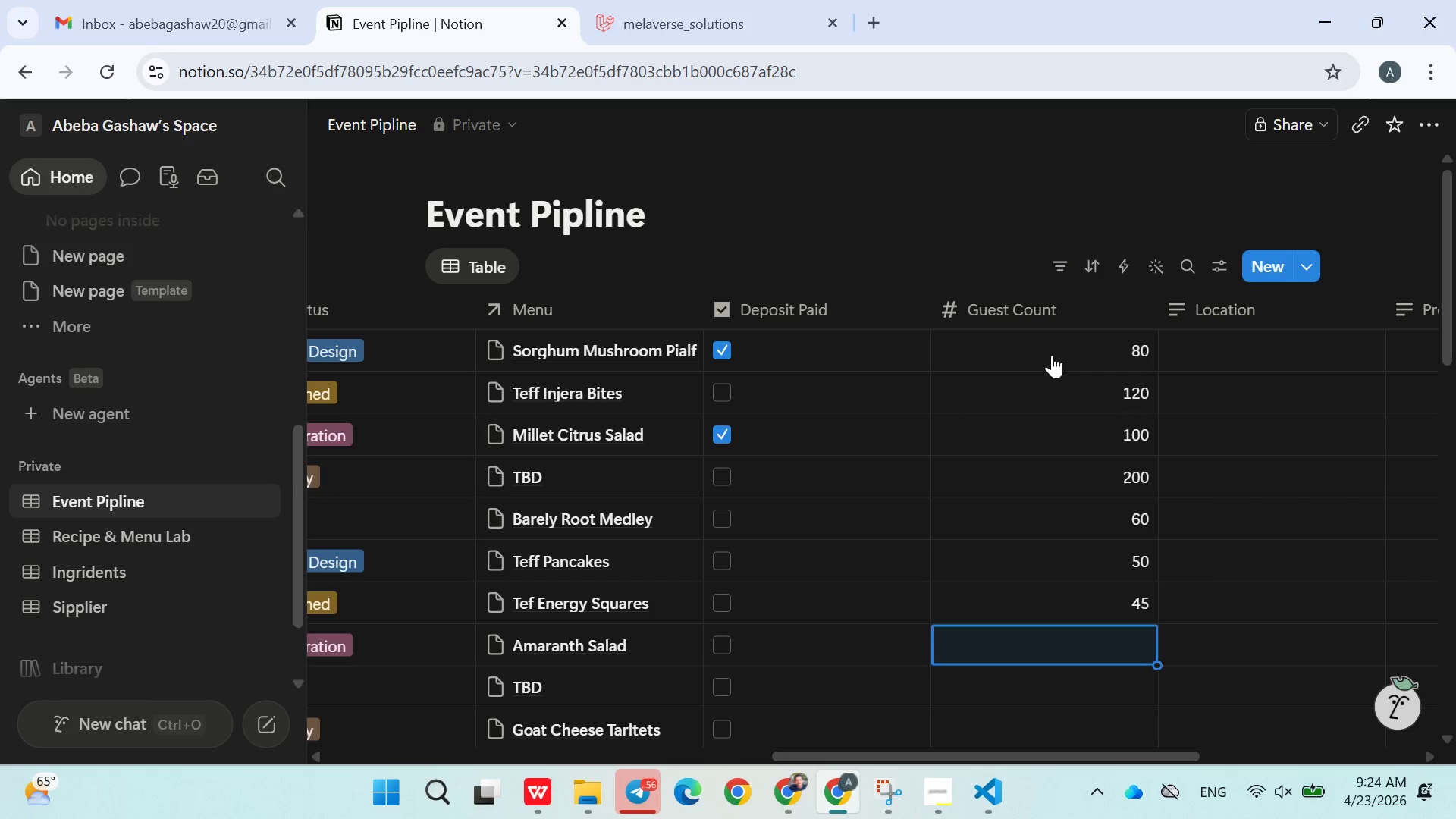 
key(Enter)
 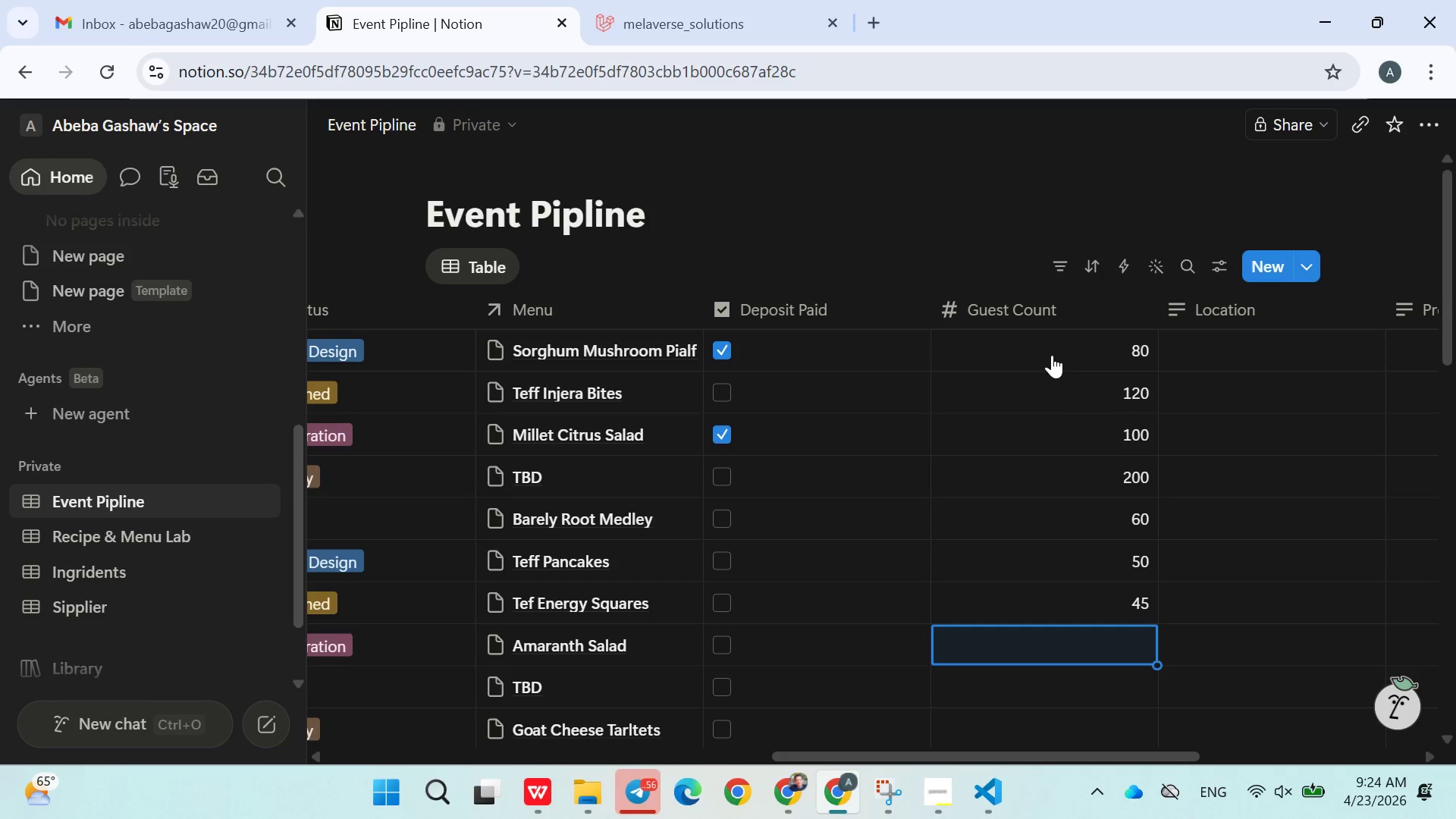 
type(90)
 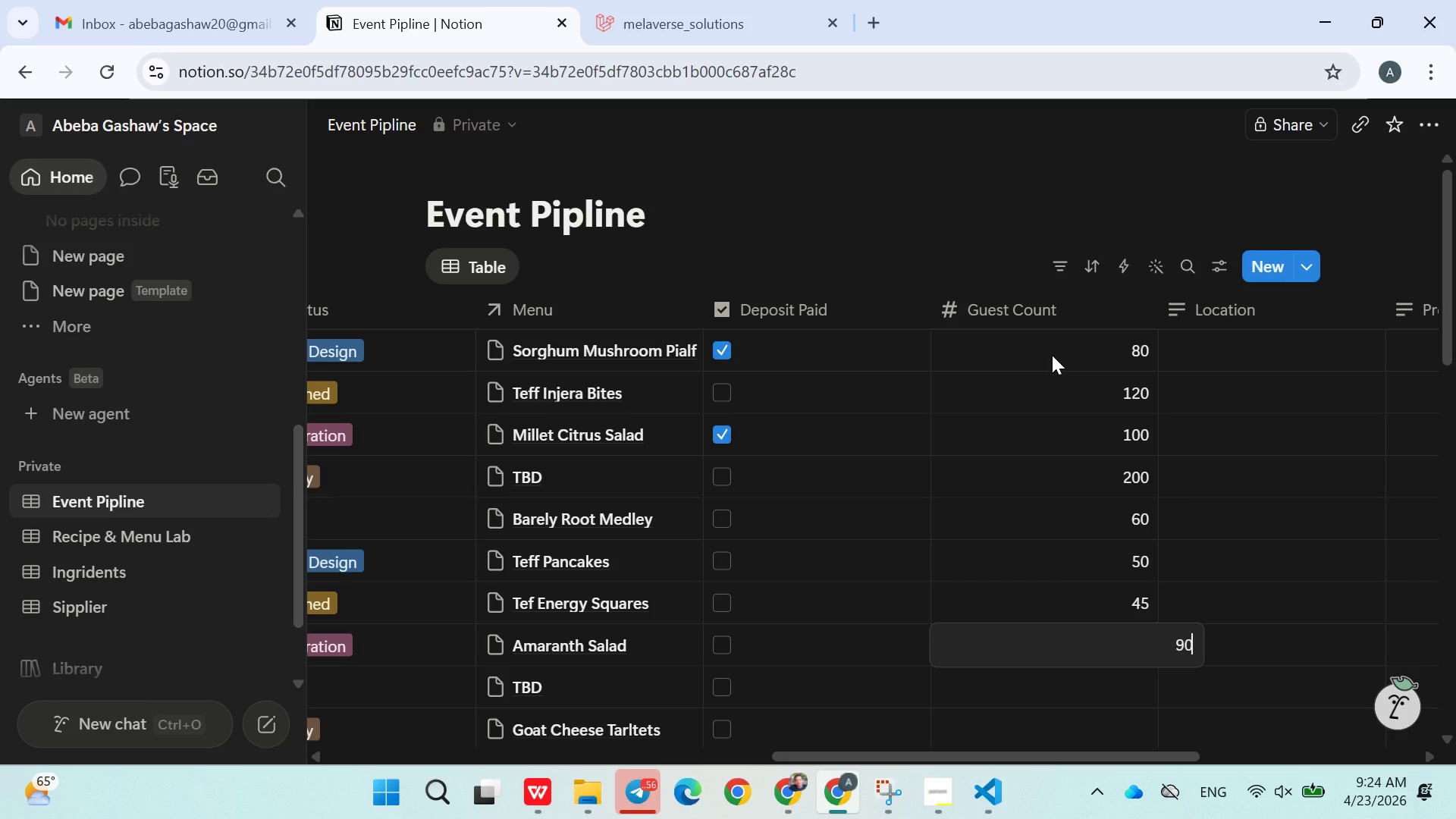 
key(Enter)
 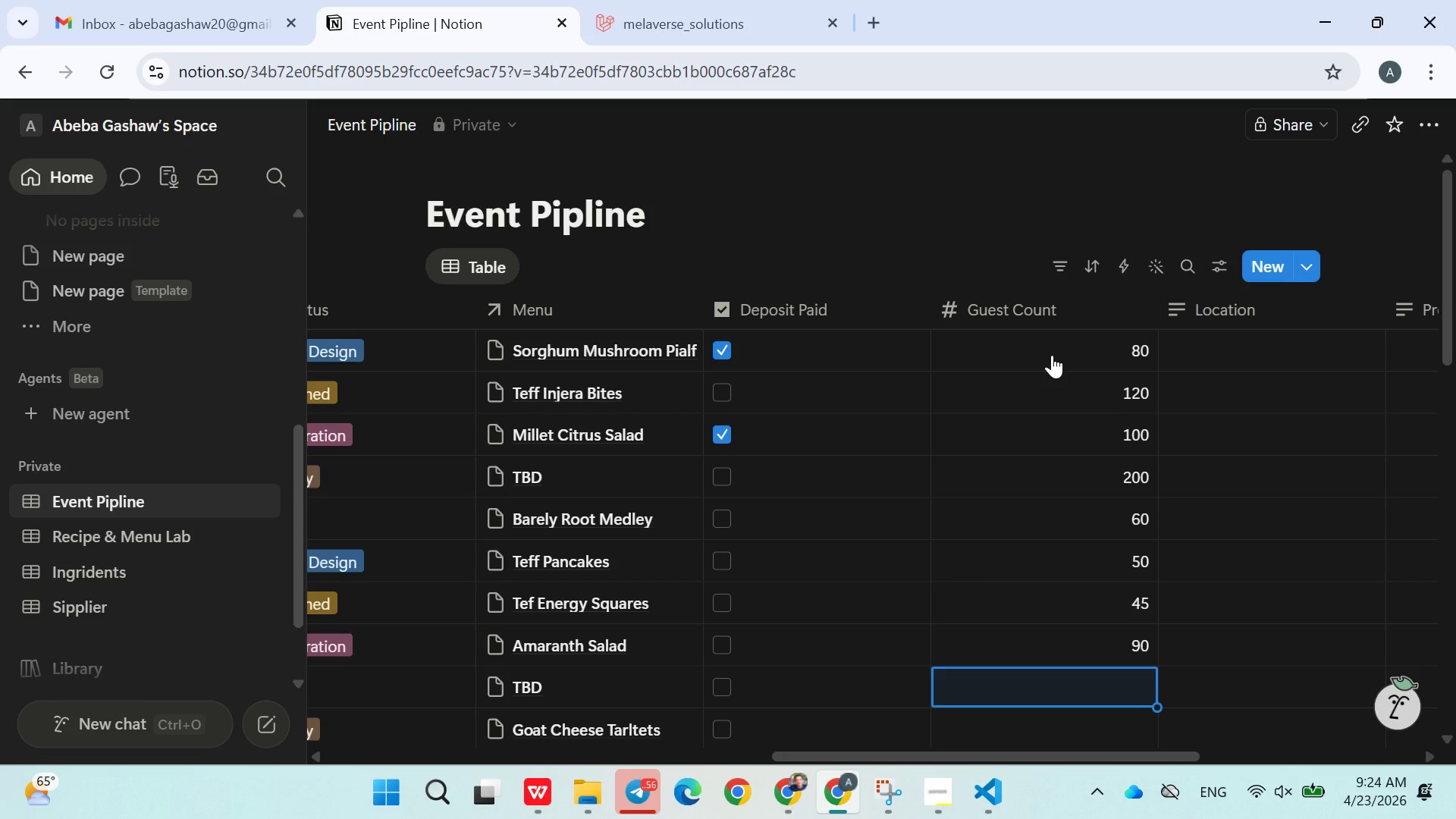 
type(80)
 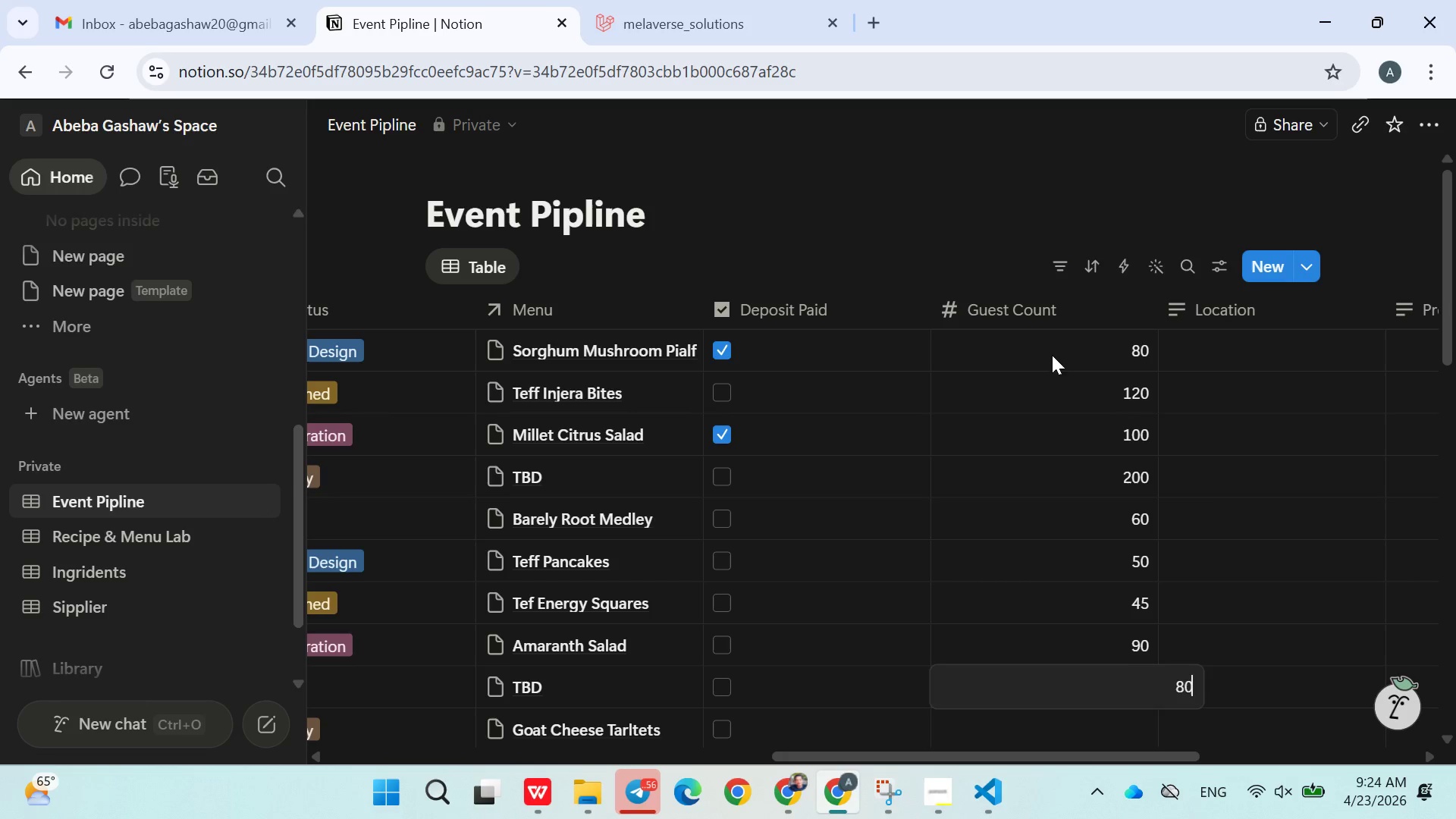 
key(Enter)
 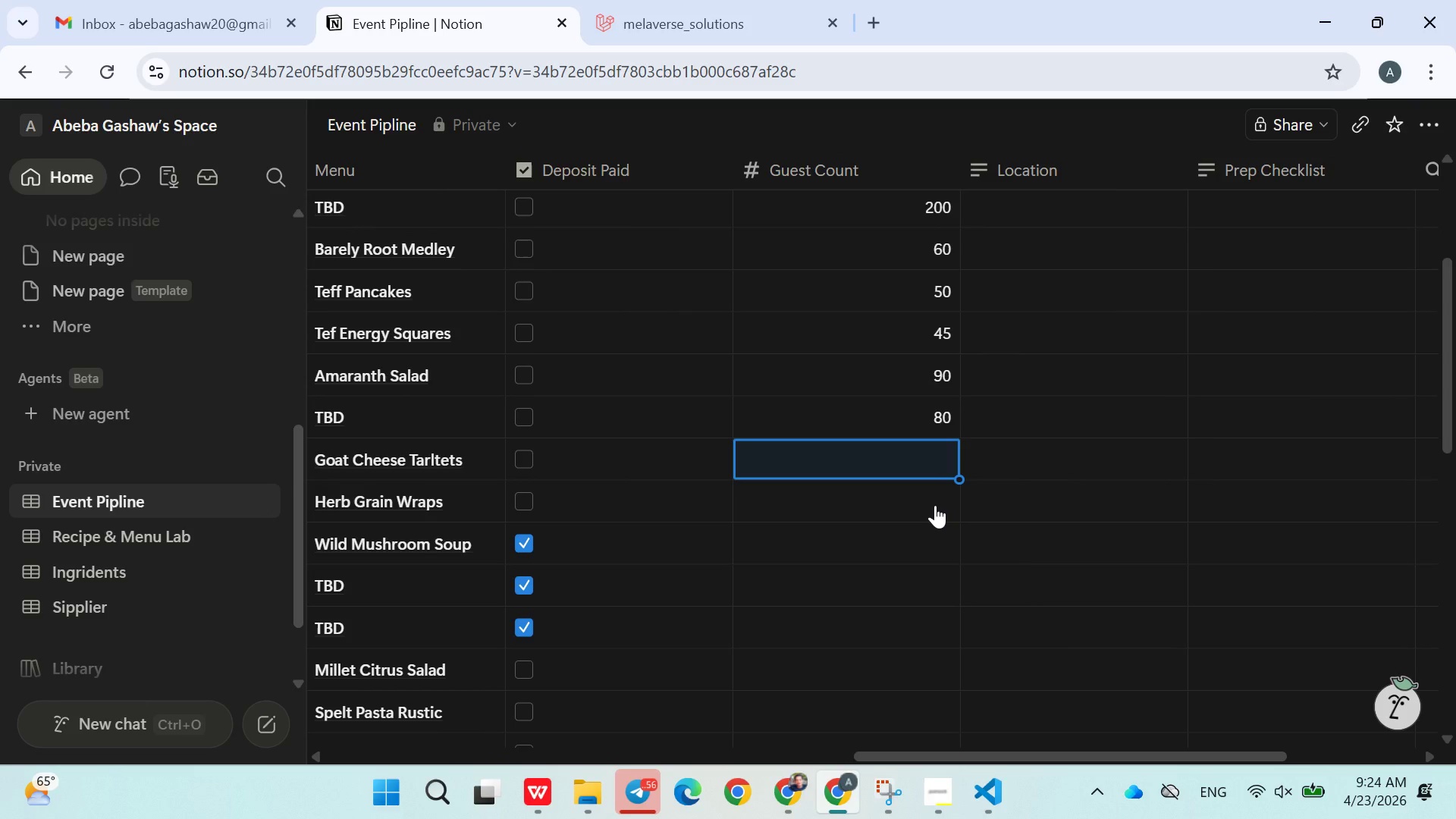 
type(590)
 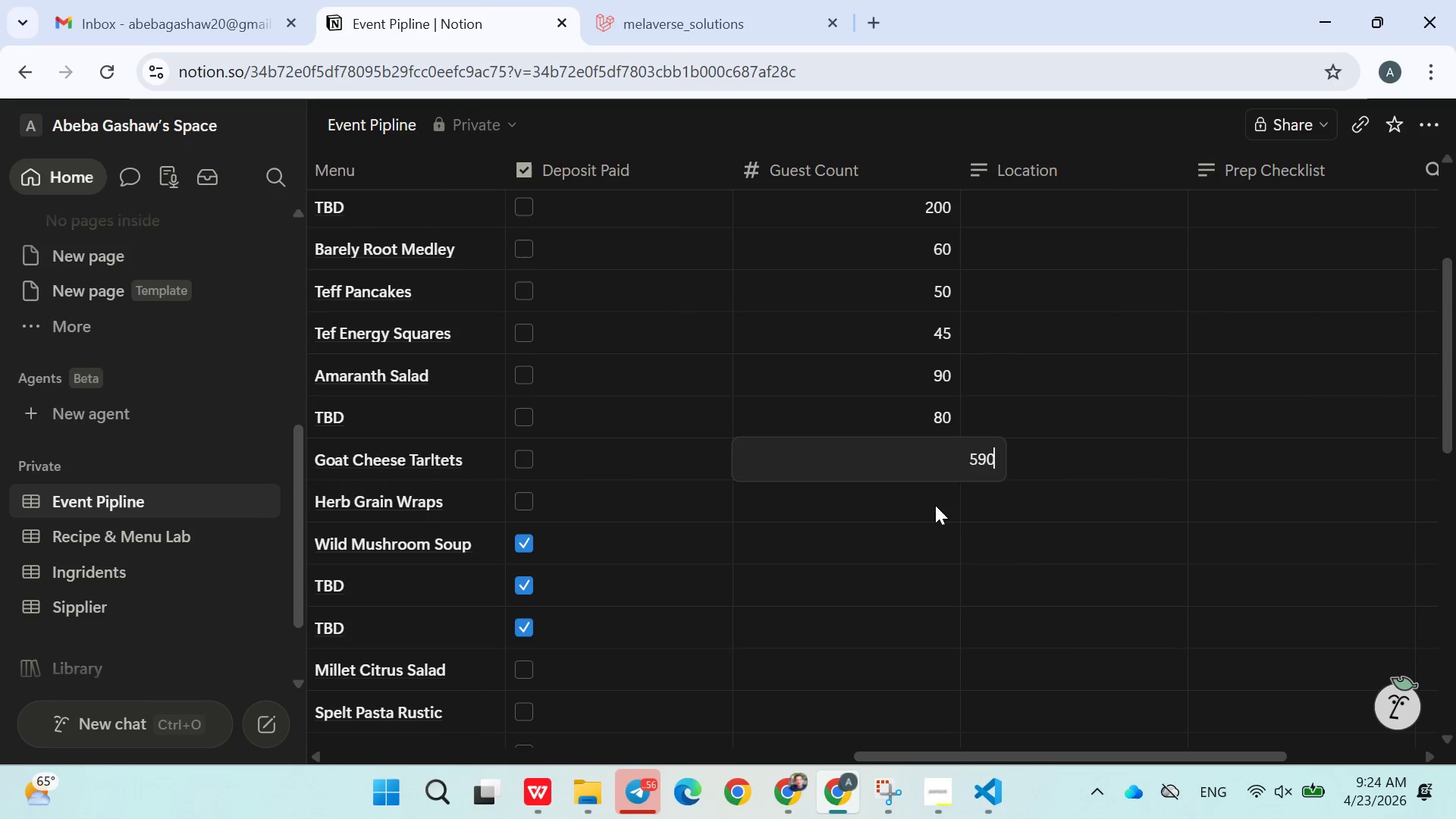 
key(Enter)
 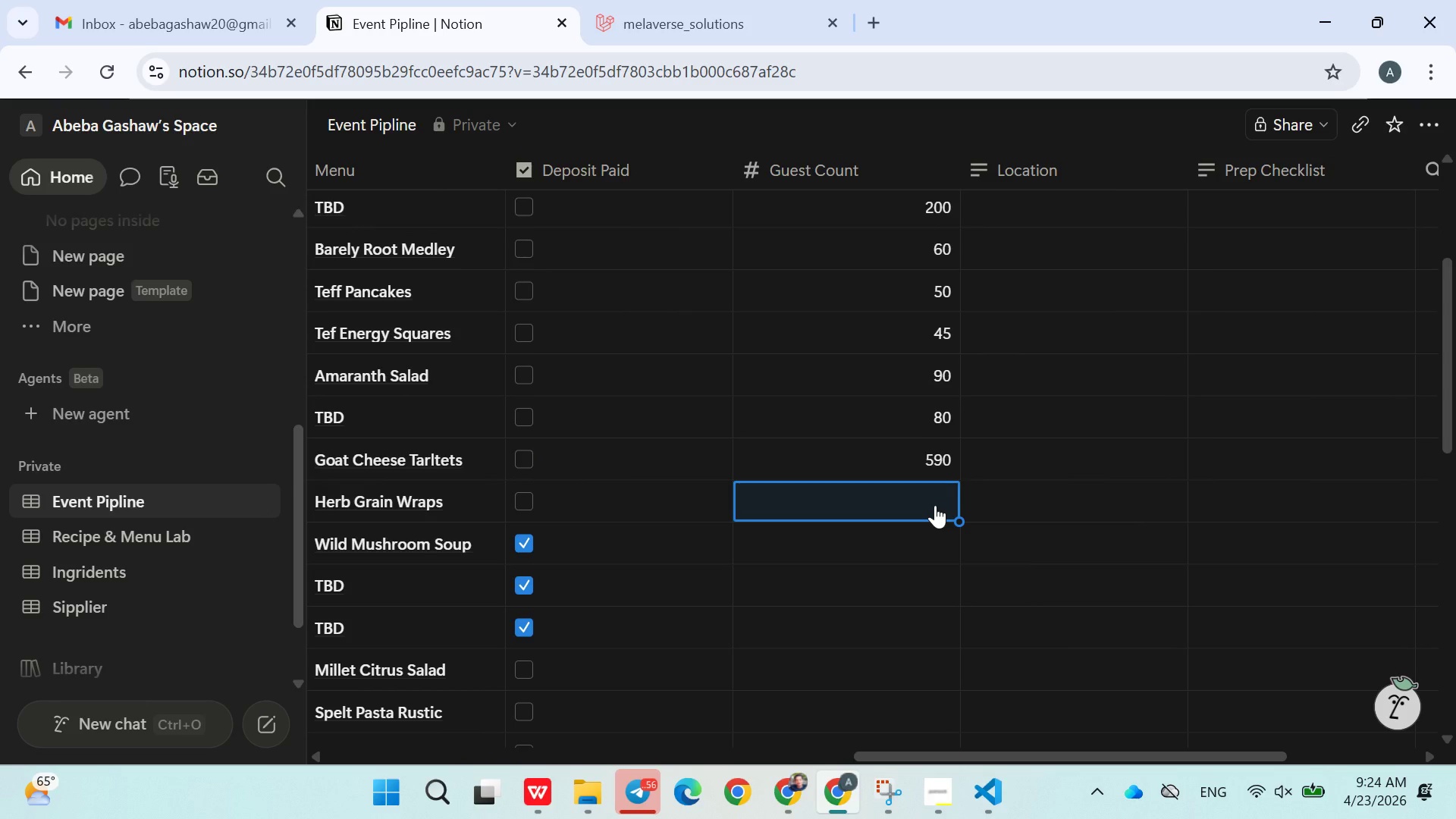 
type(300)
 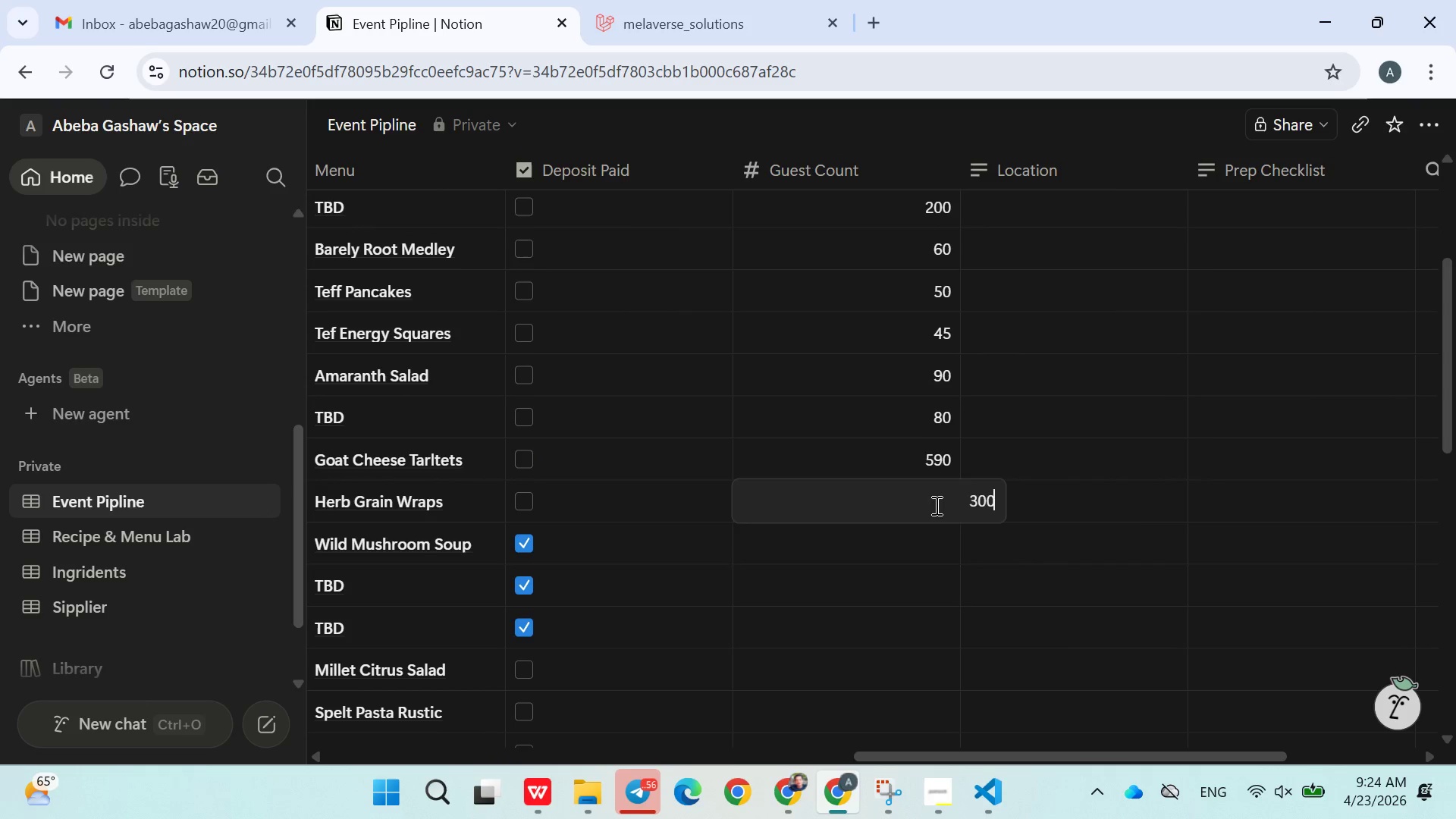 
key(Enter)
 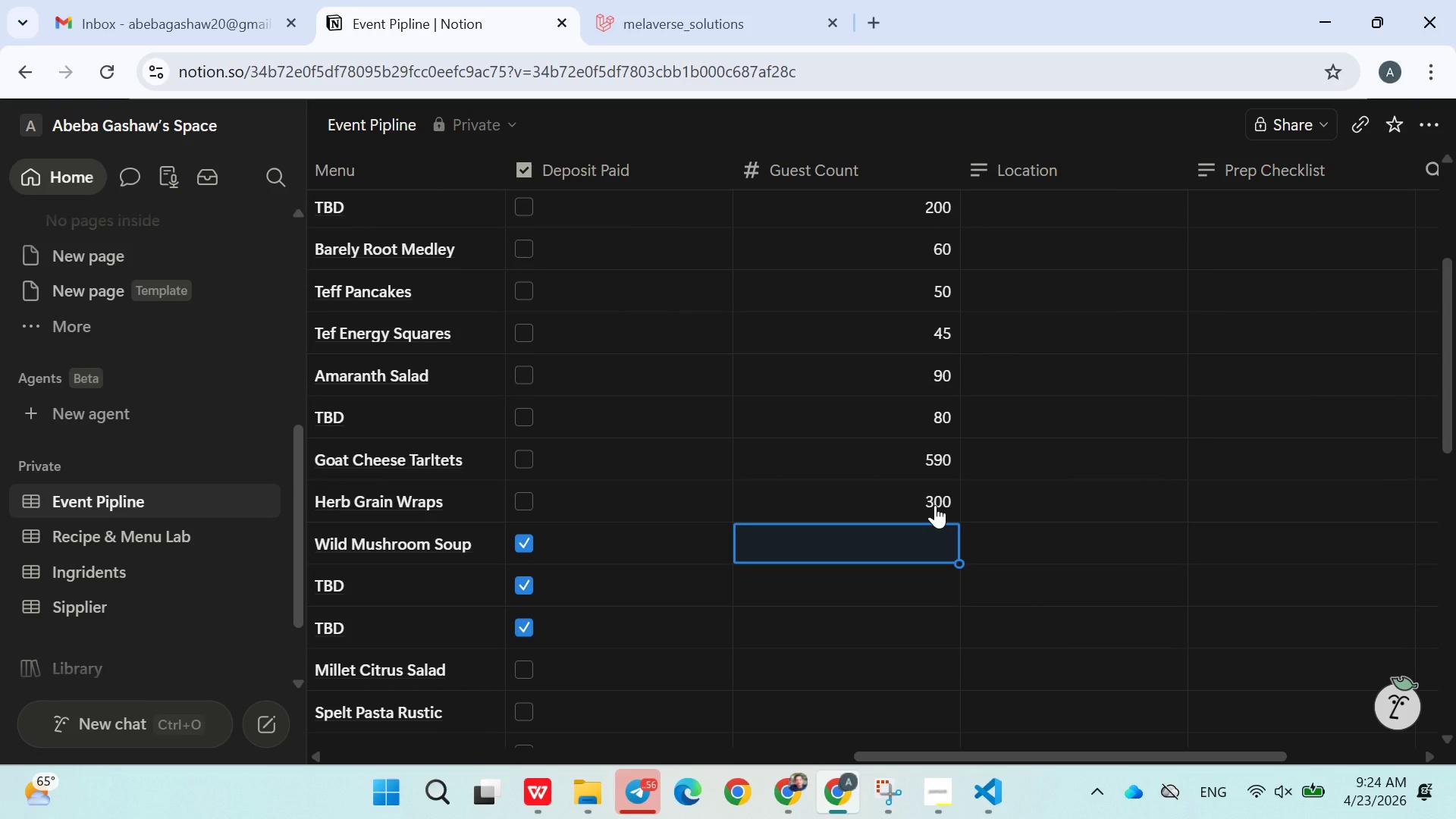 
type(400)
 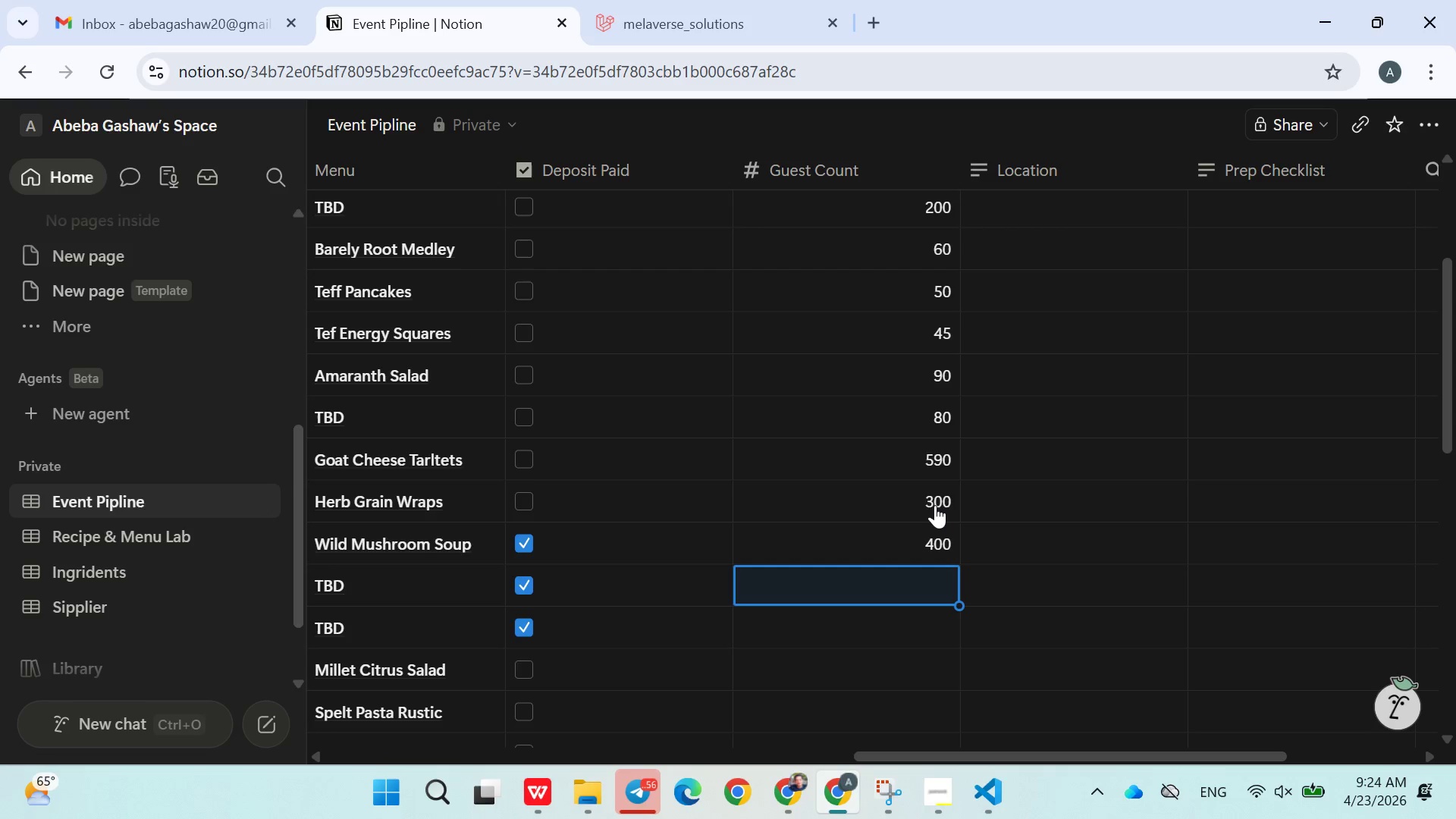 
key(Enter)
 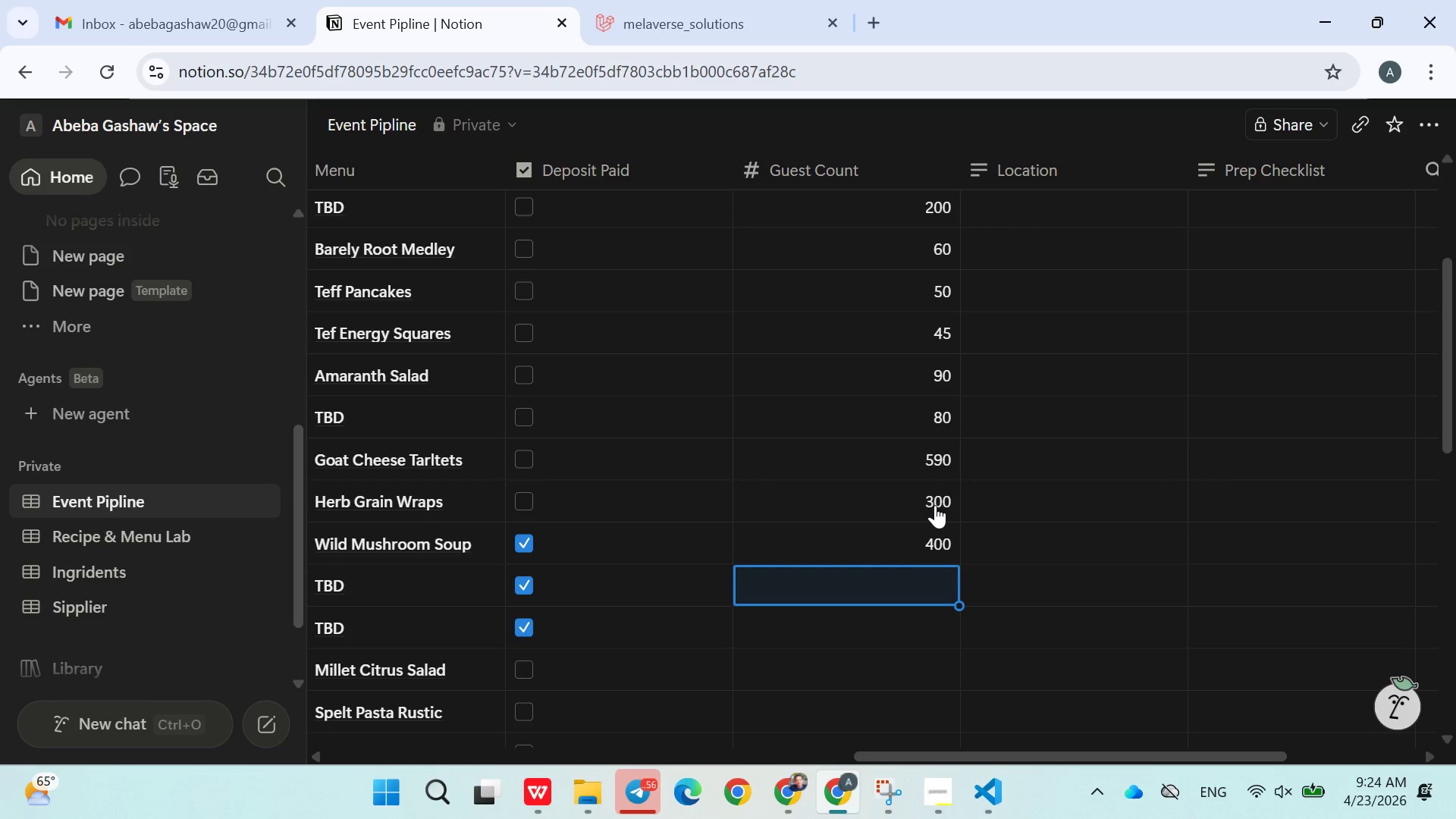 
type(50)
 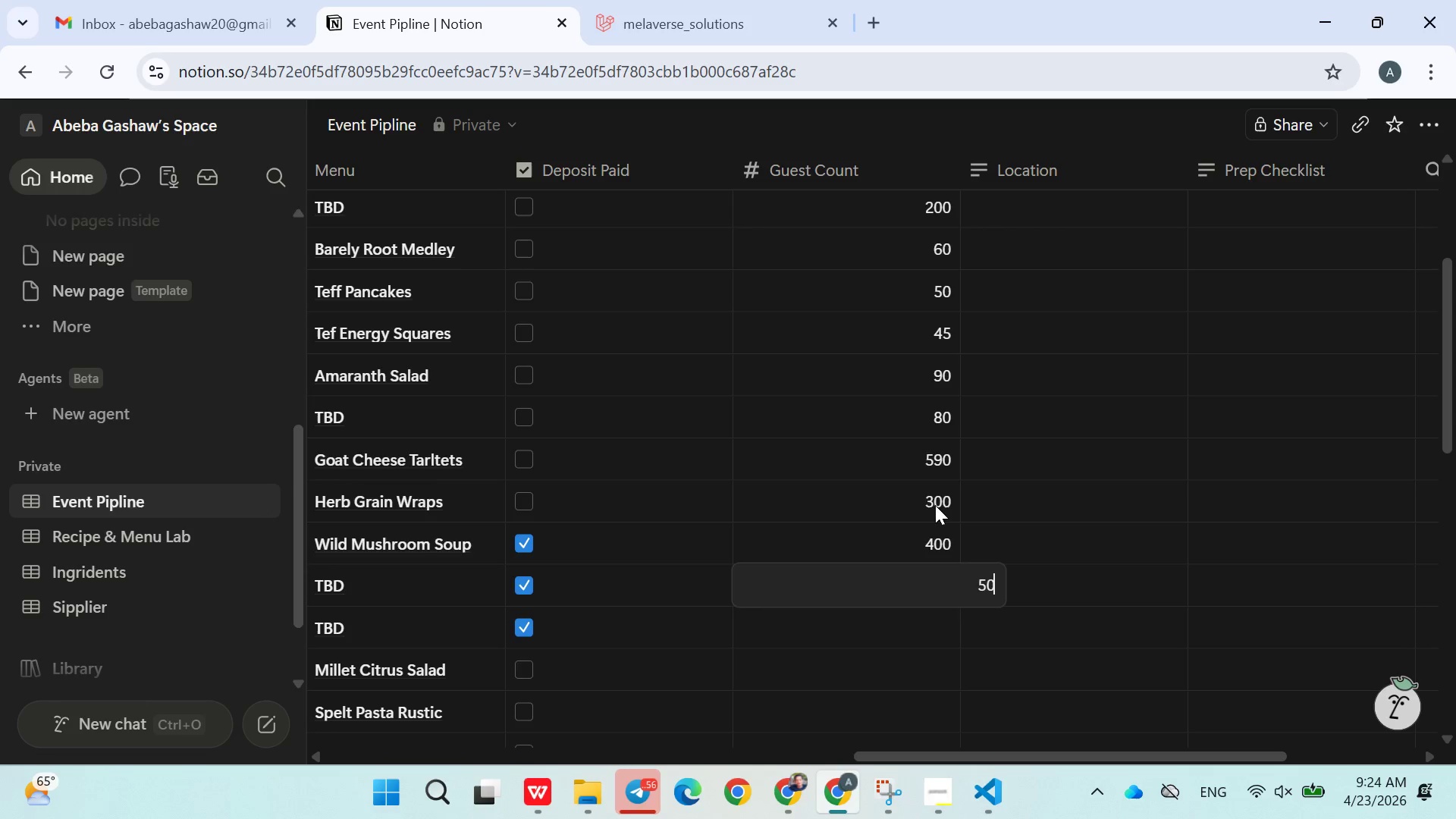 
key(Enter)
 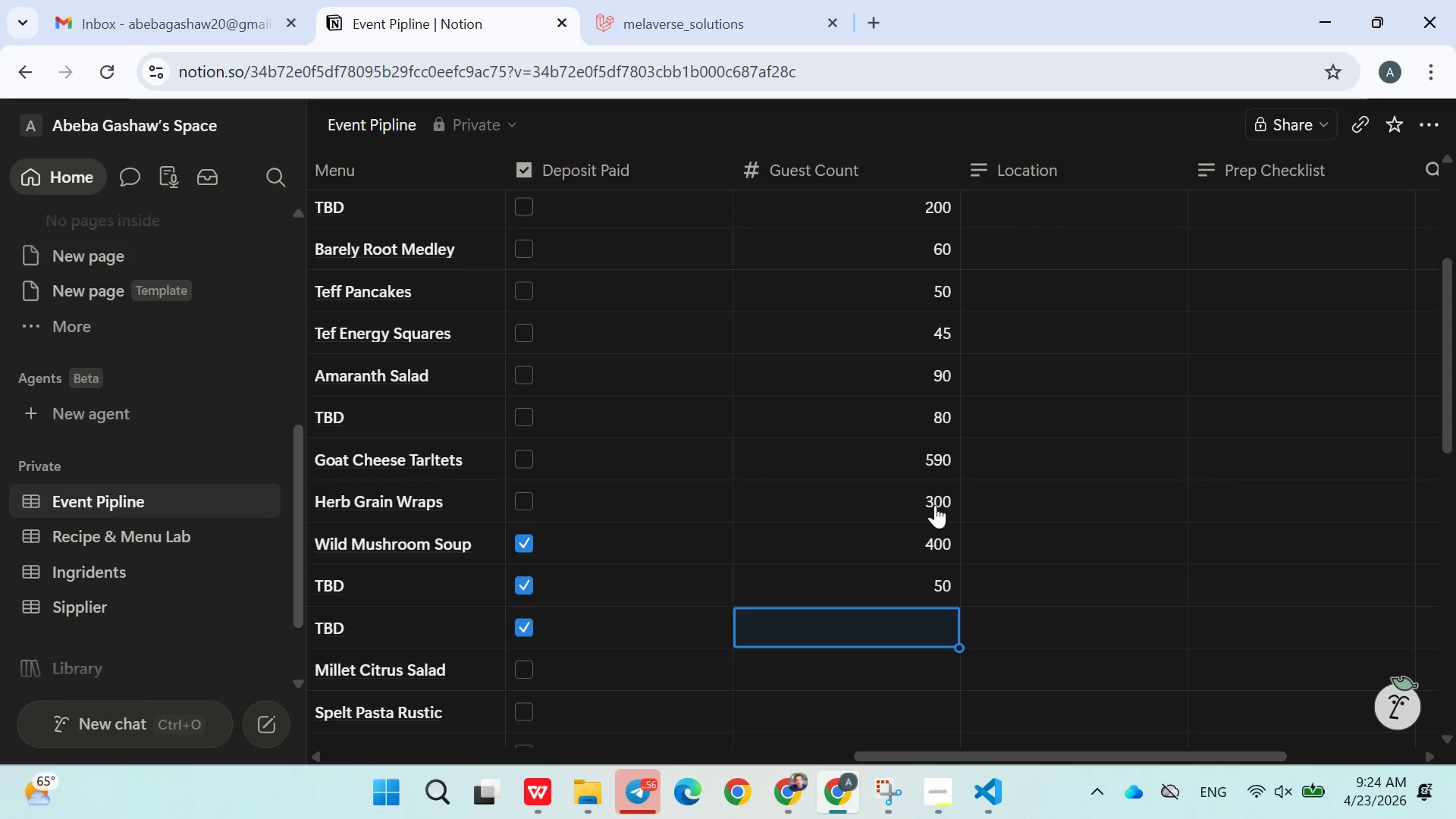 
type(40)
 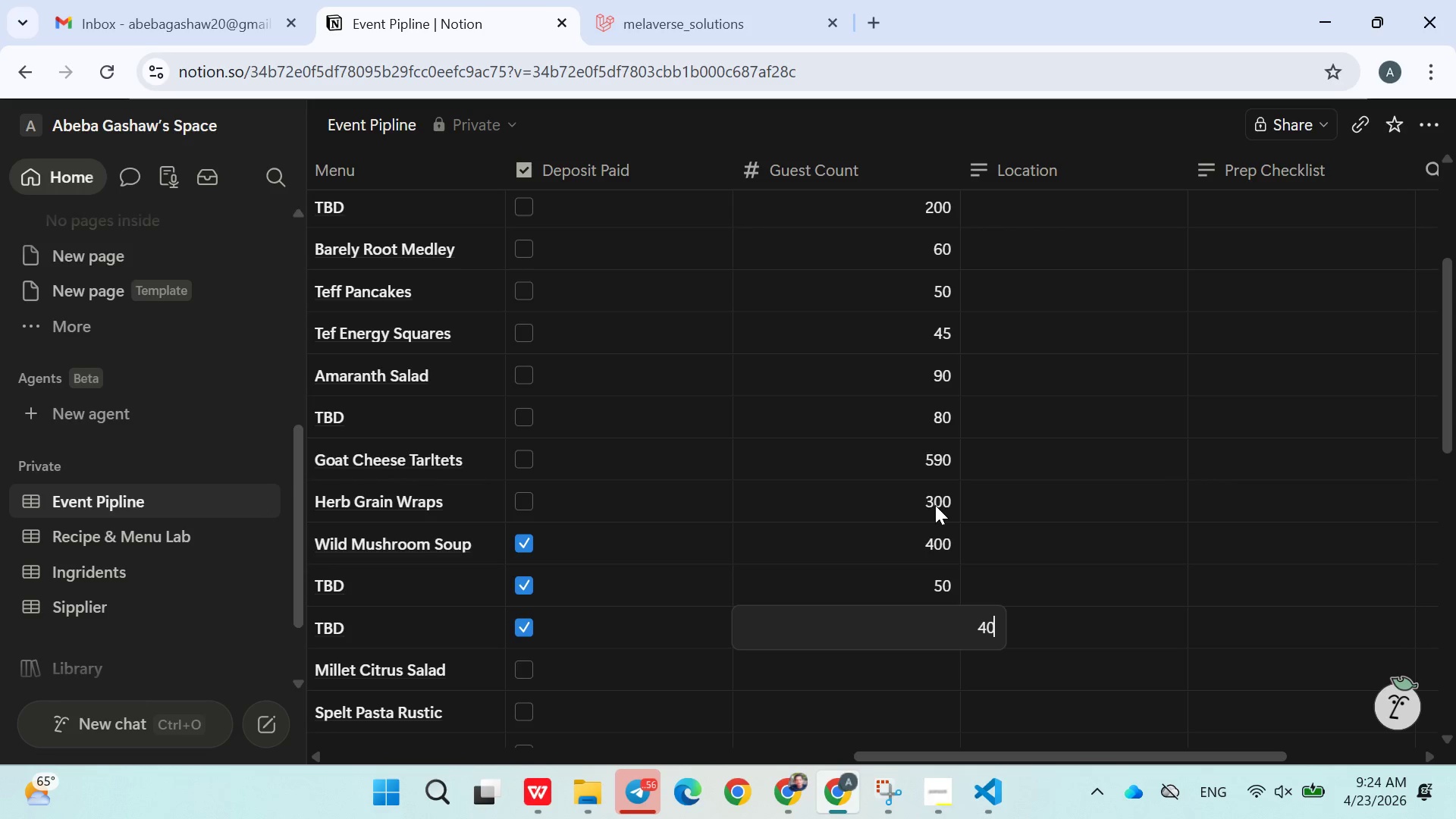 
key(Enter)
 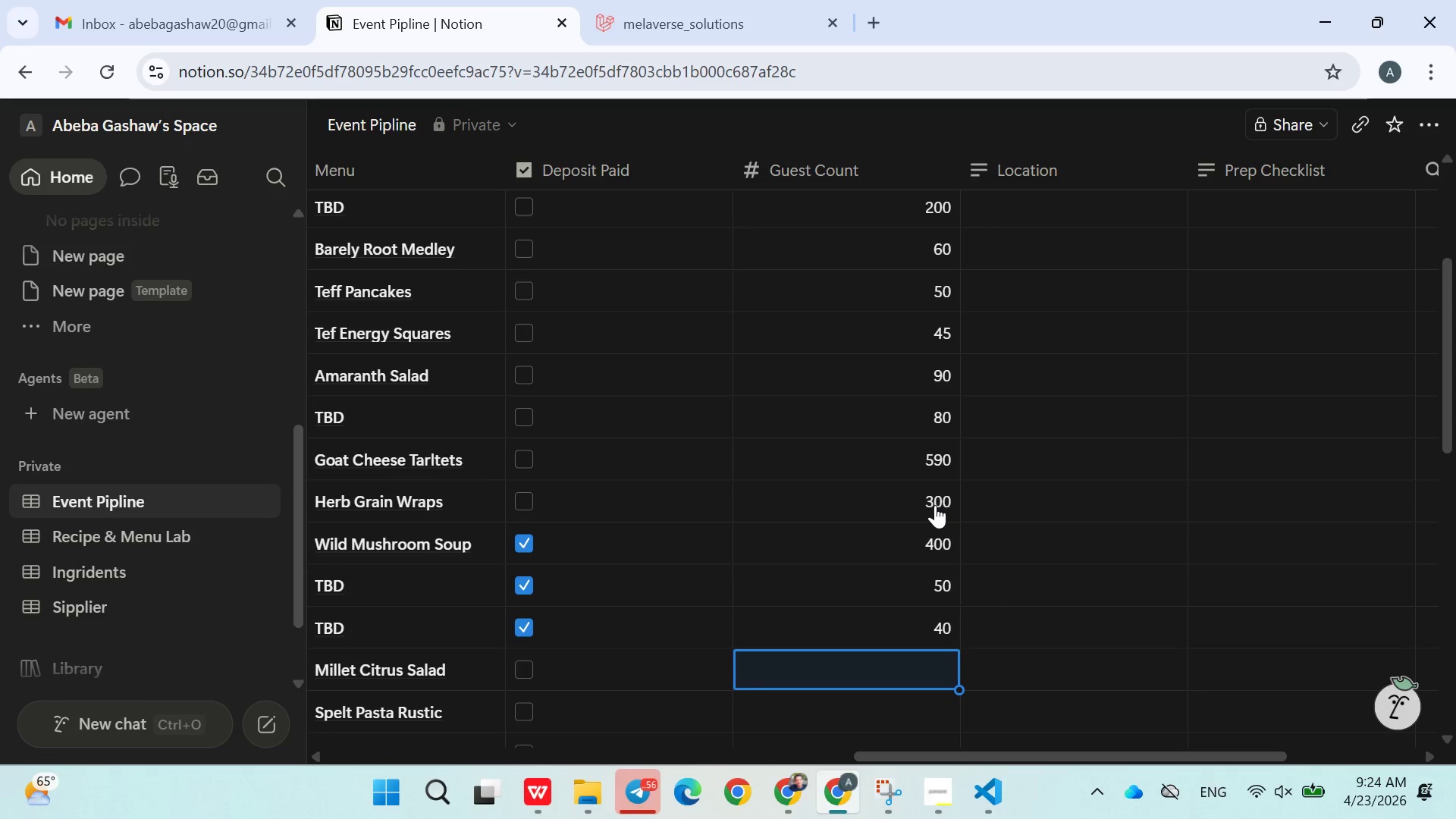 
type(590)
 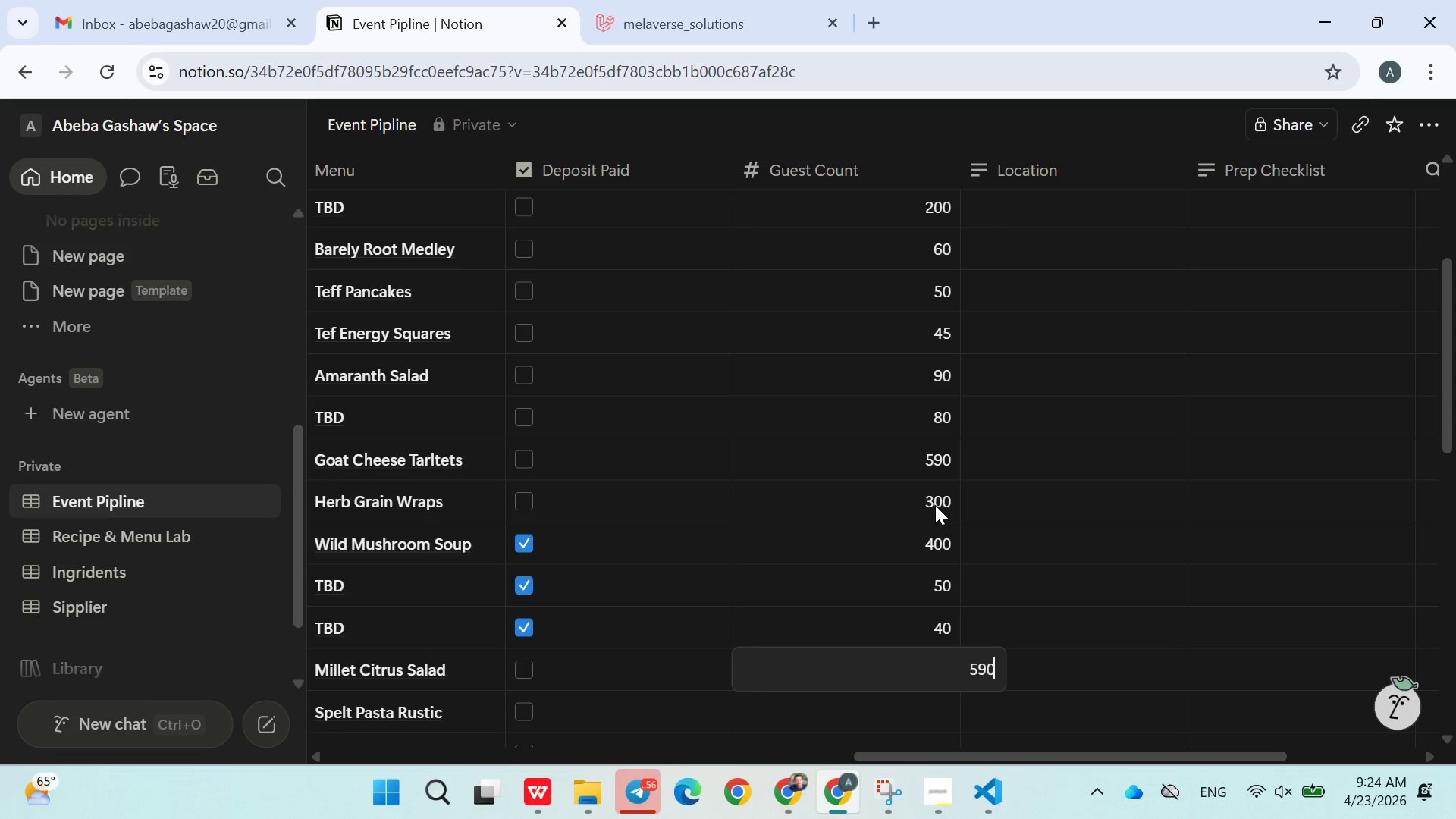 
key(Enter)
 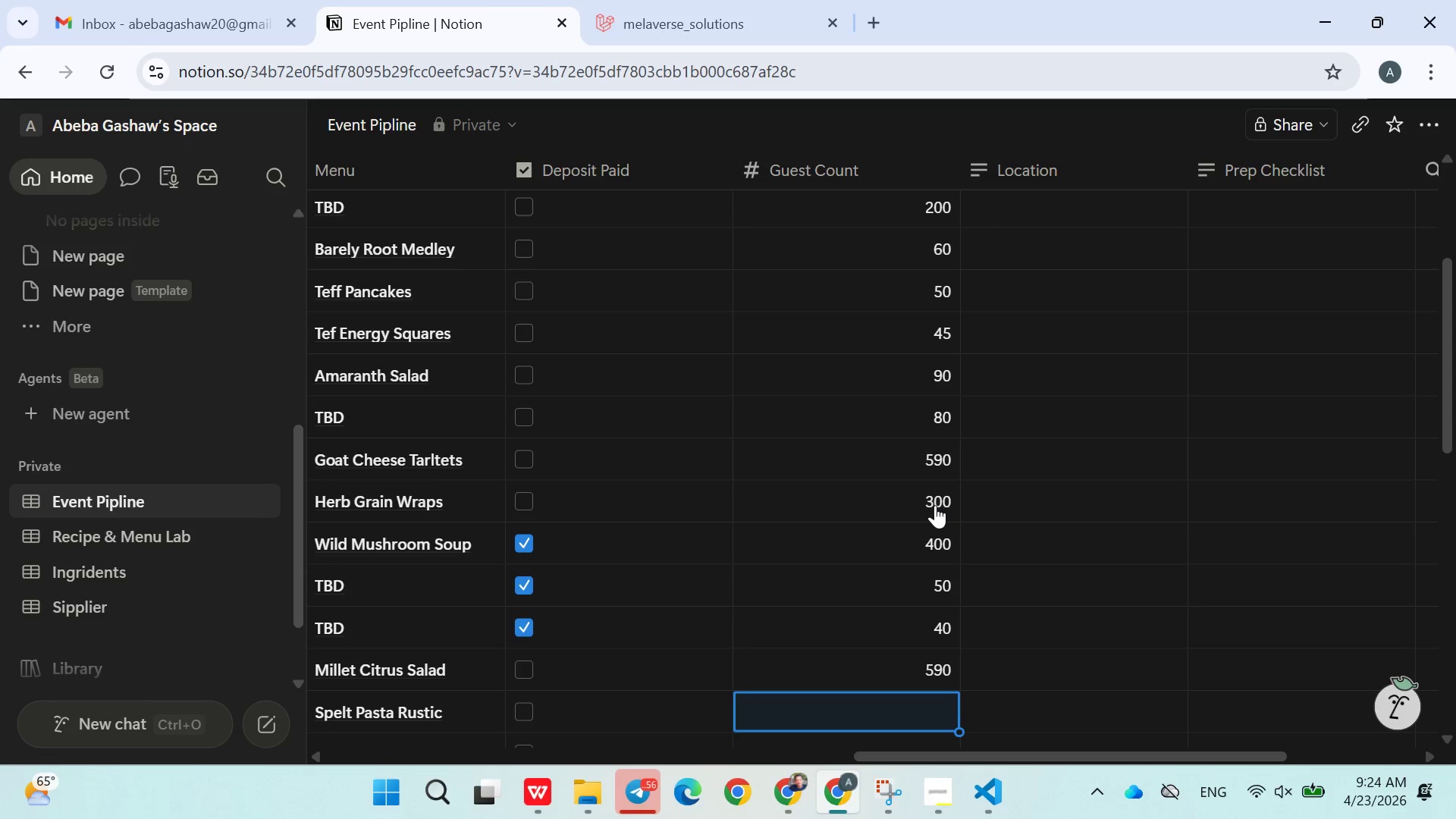 
type(300)
 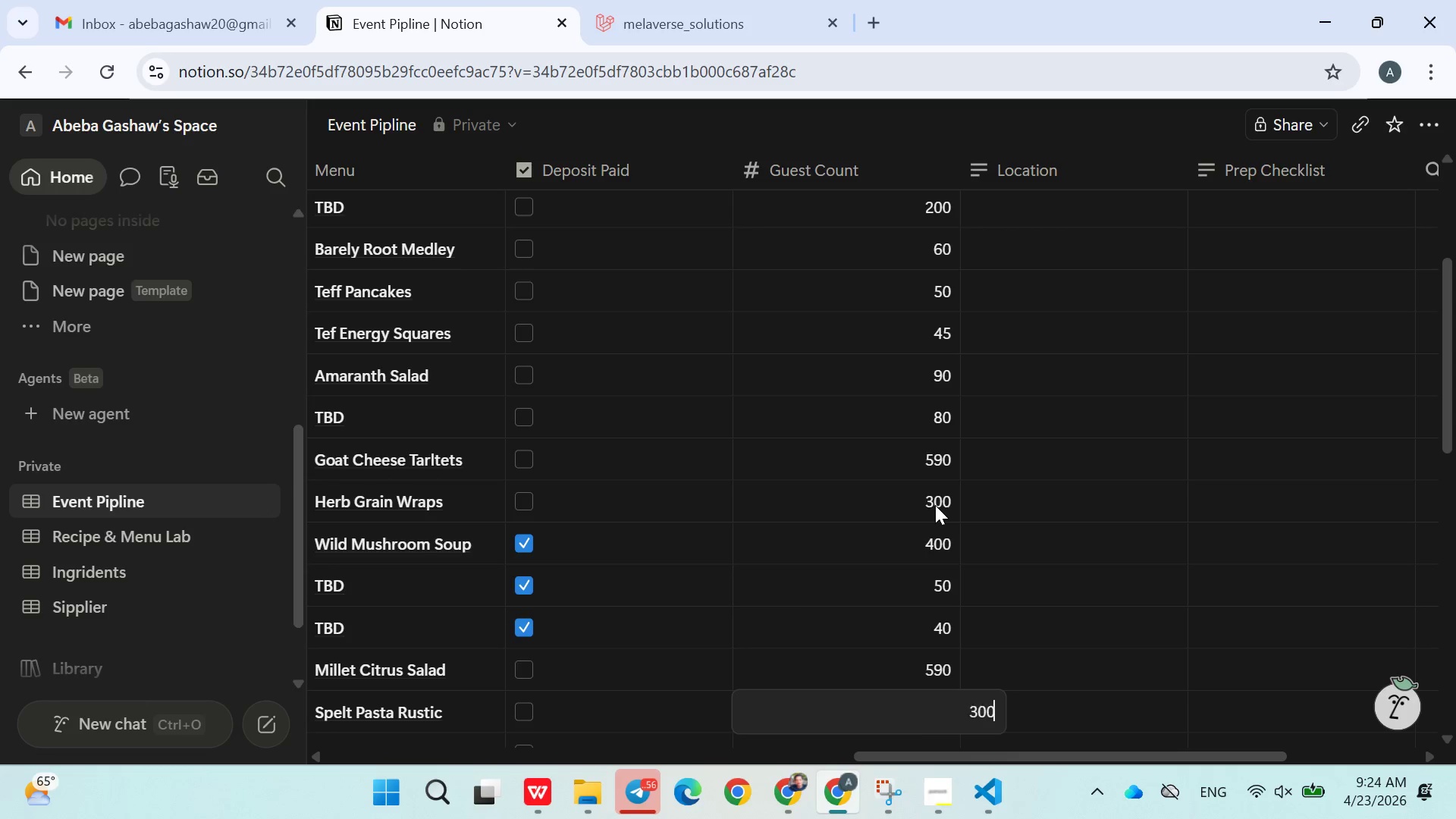 
key(Enter)
 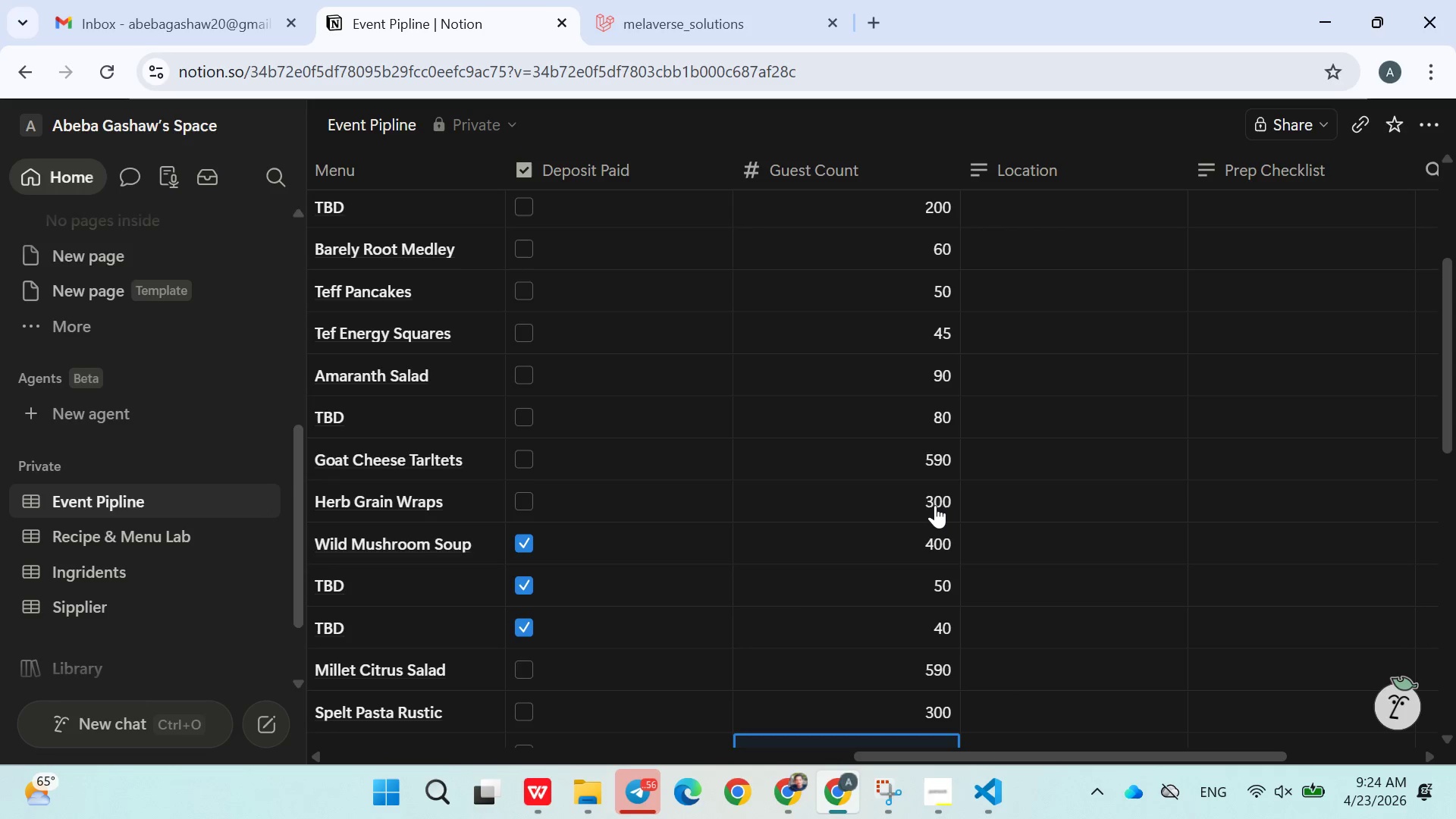 
type(210)
 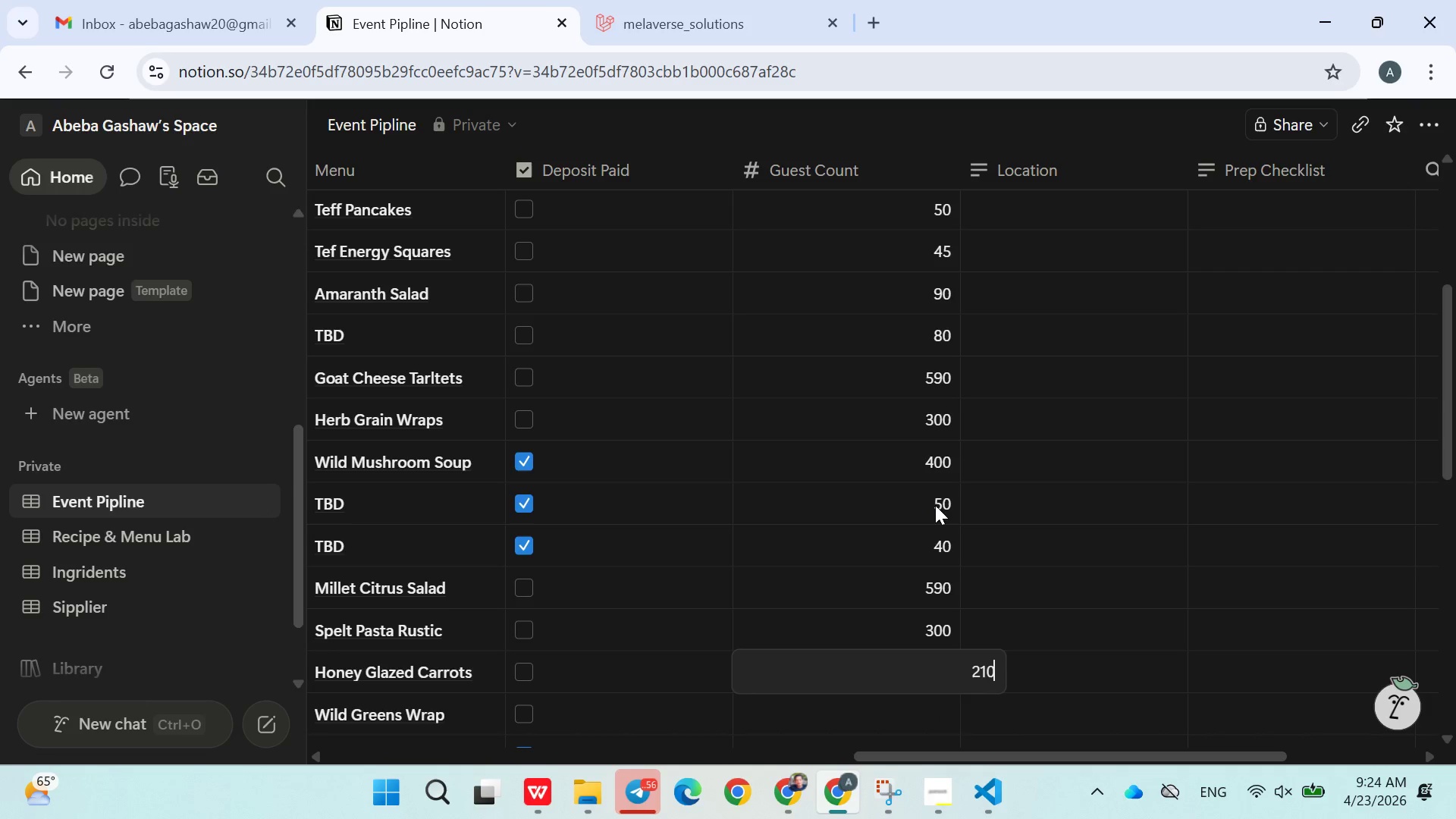 
key(Enter)
 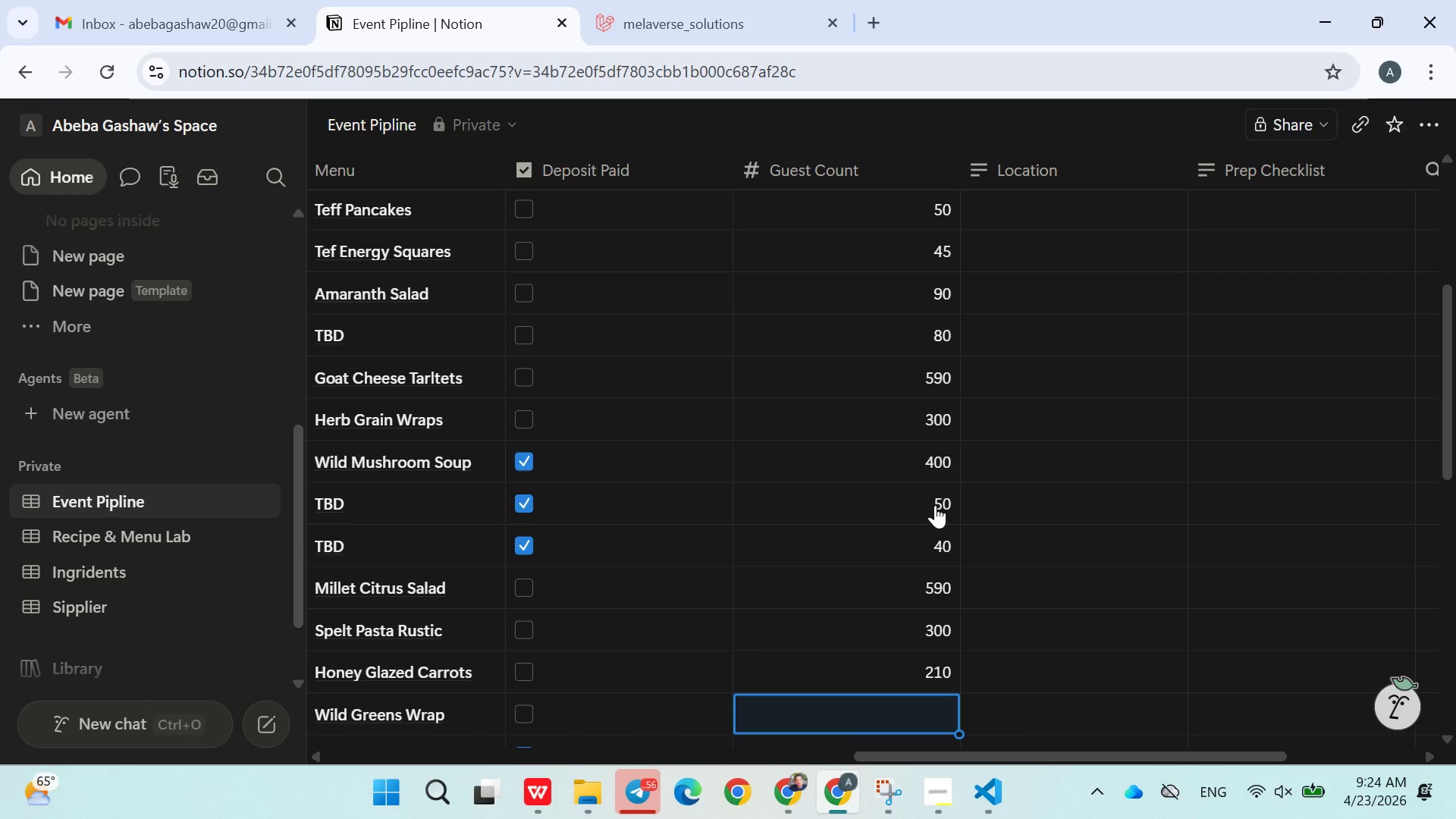 
wait(15.66)
 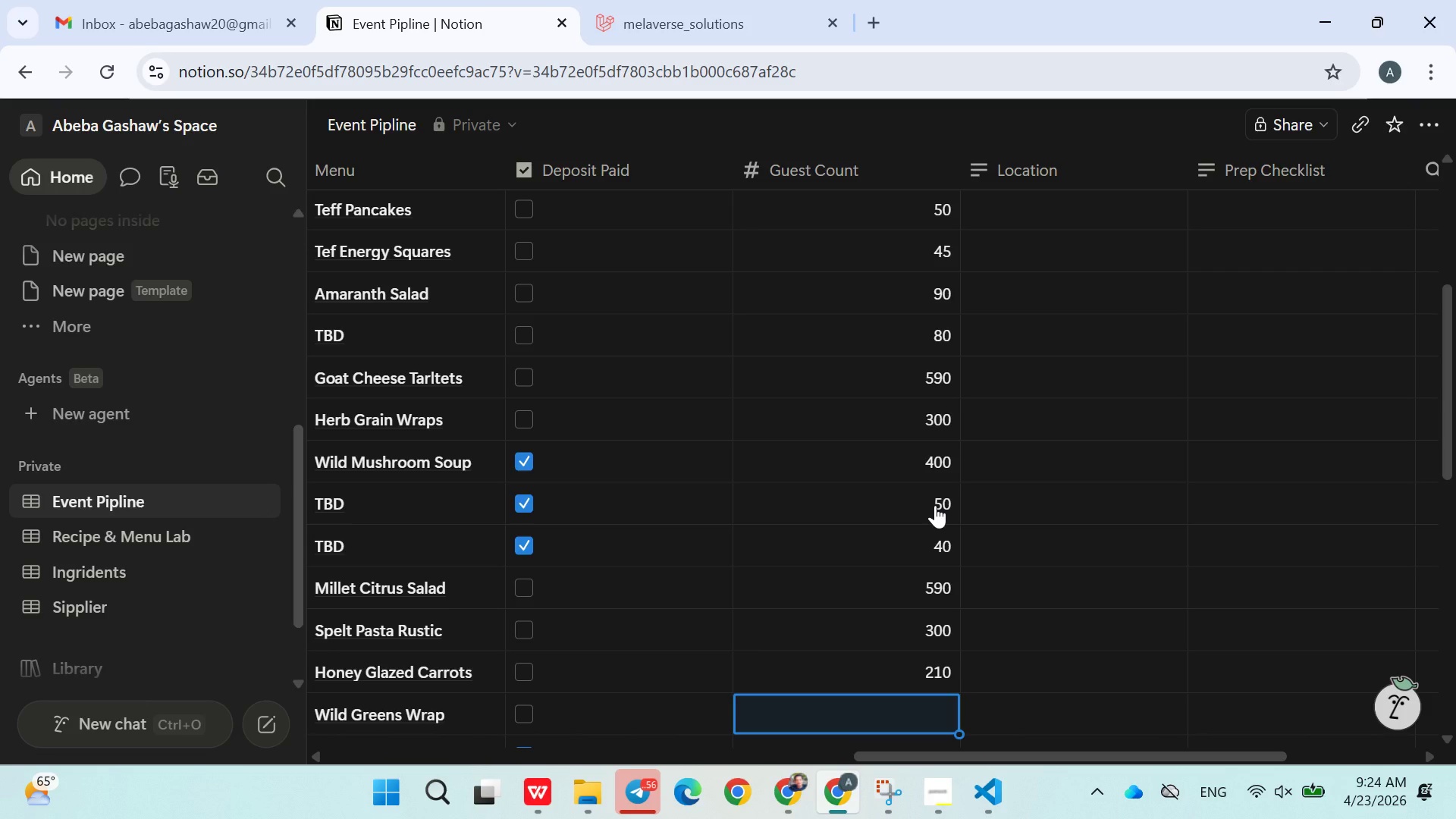 
type(50)
 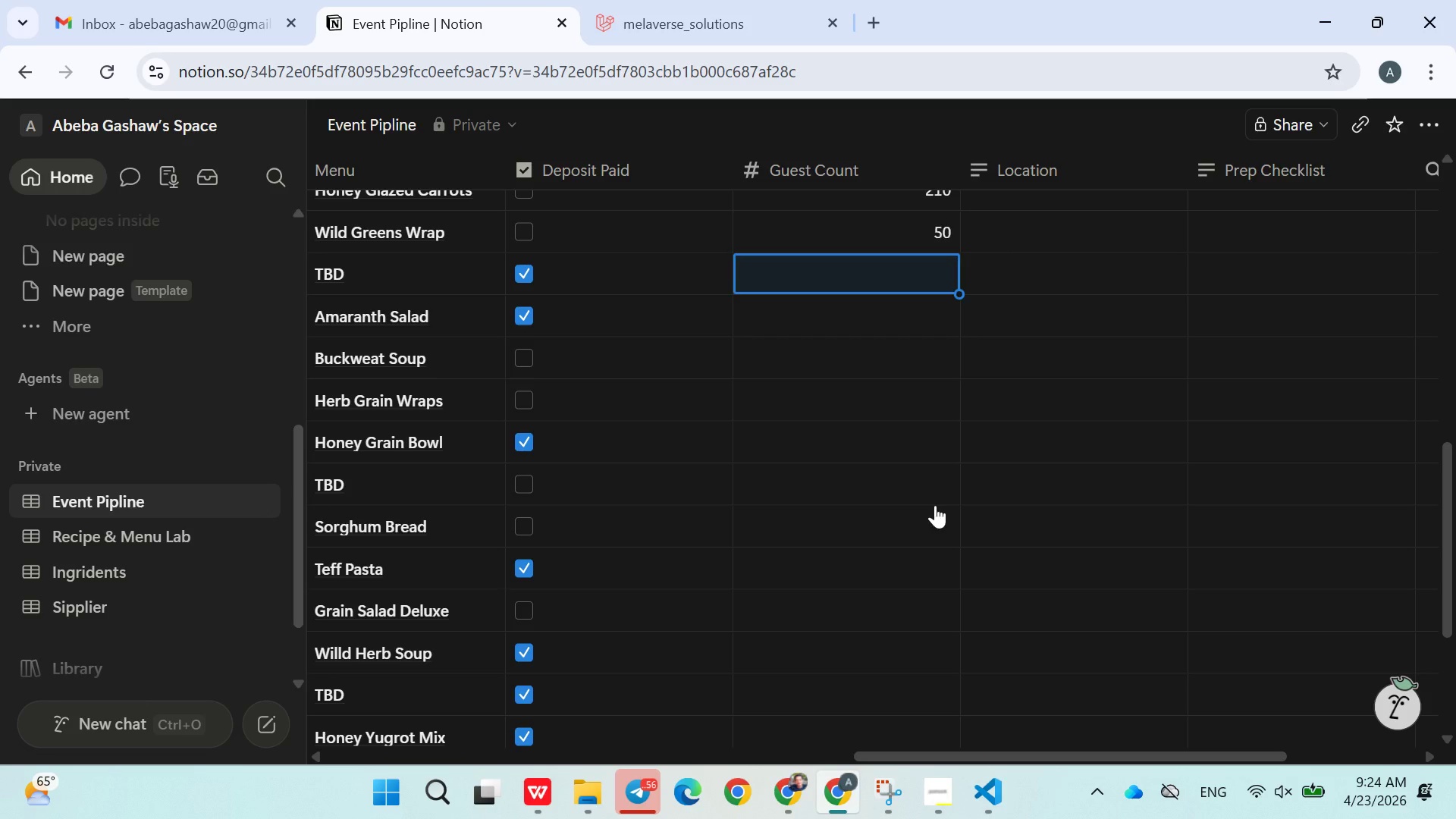 
key(Enter)
 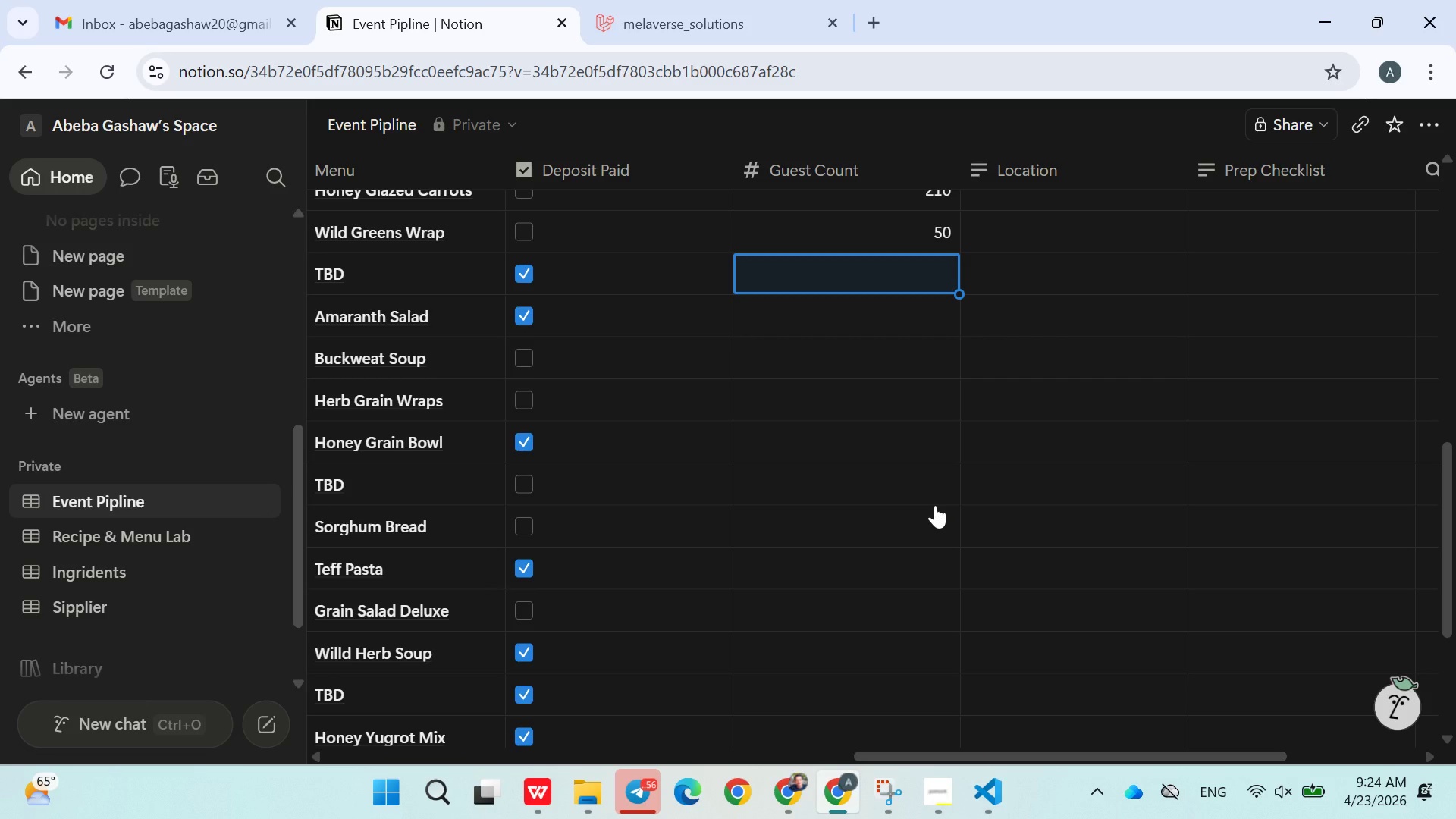 
type(60)
 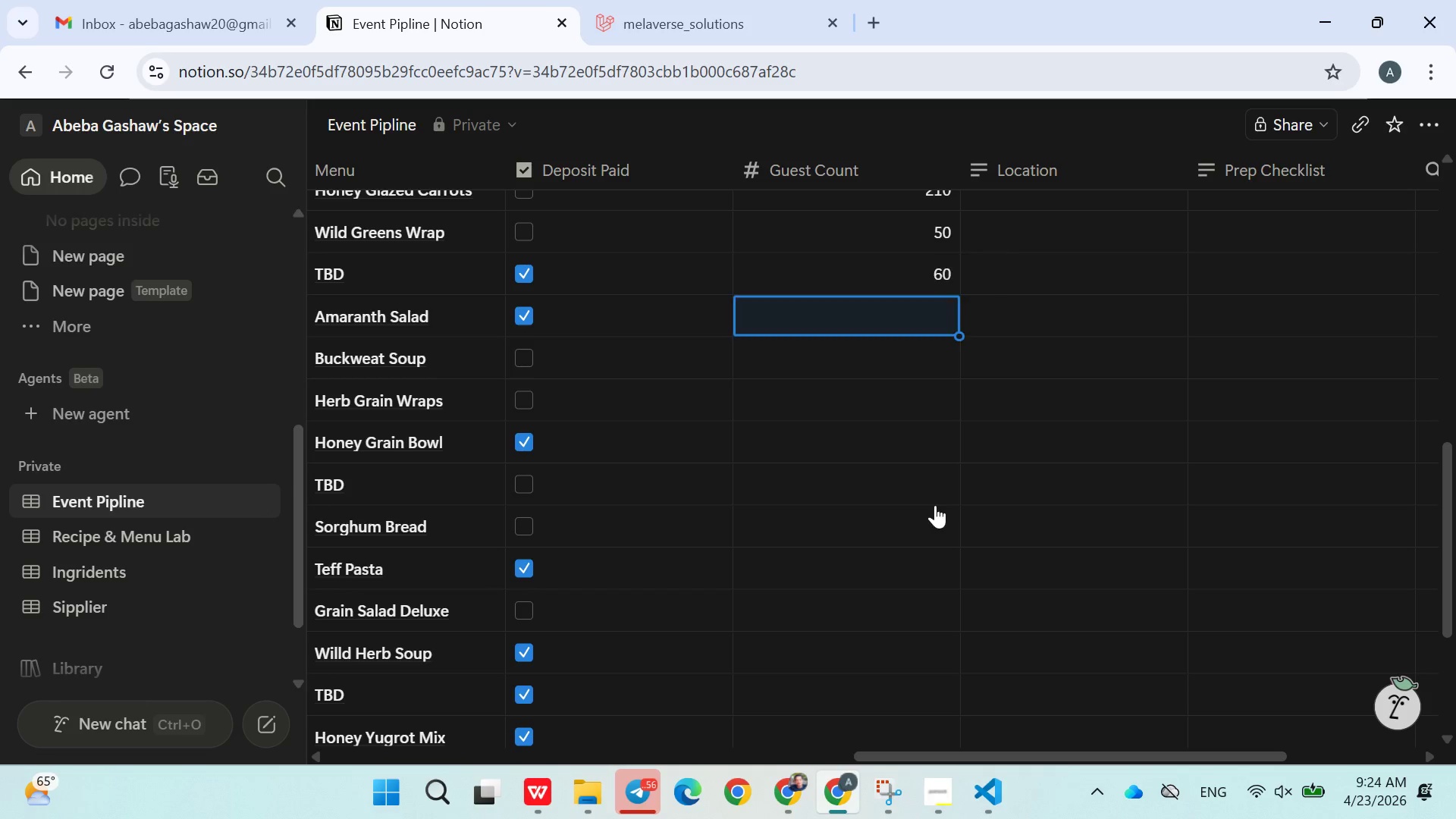 
key(Enter)
 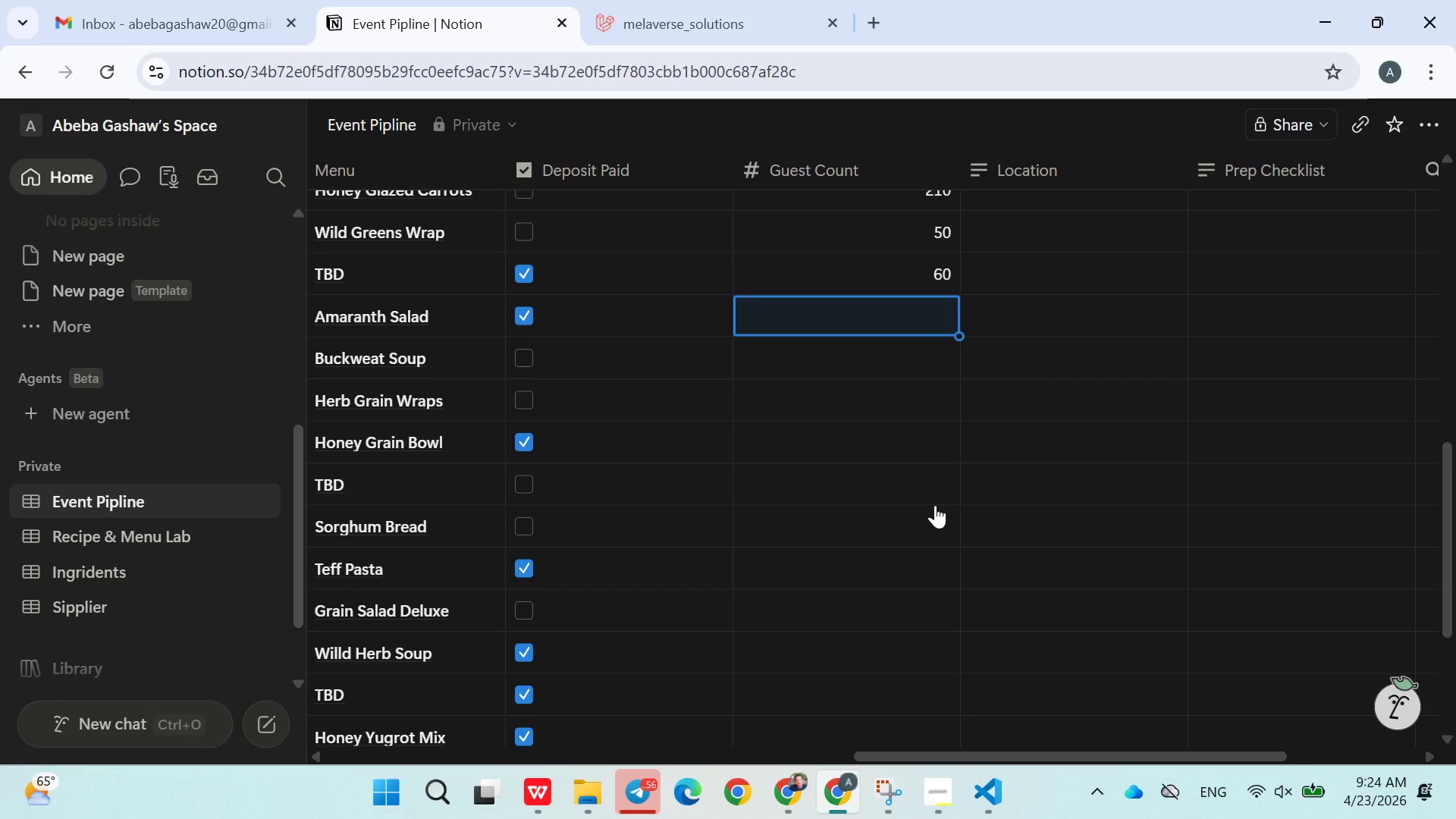 
type(90)
 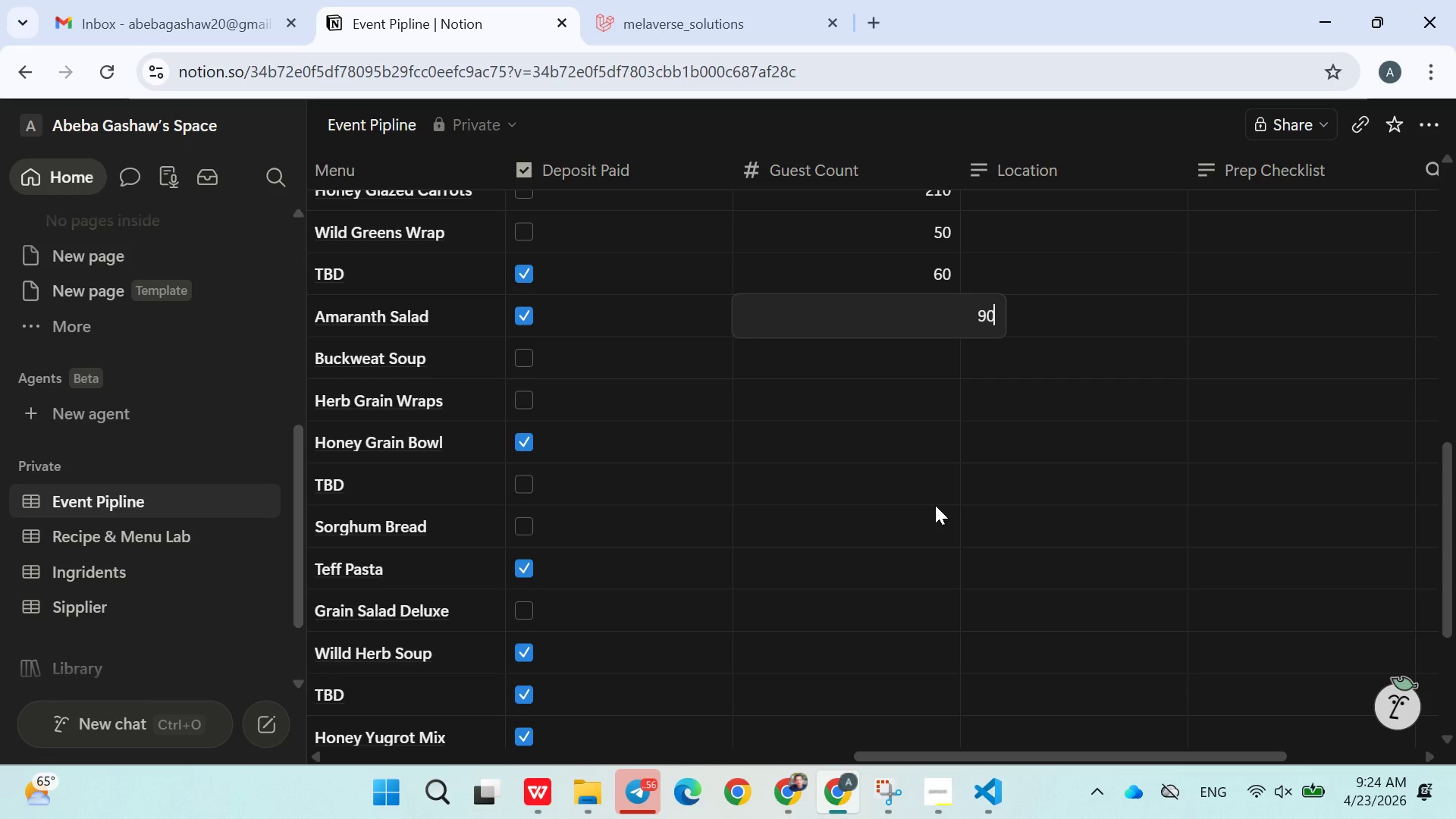 
key(Enter)
 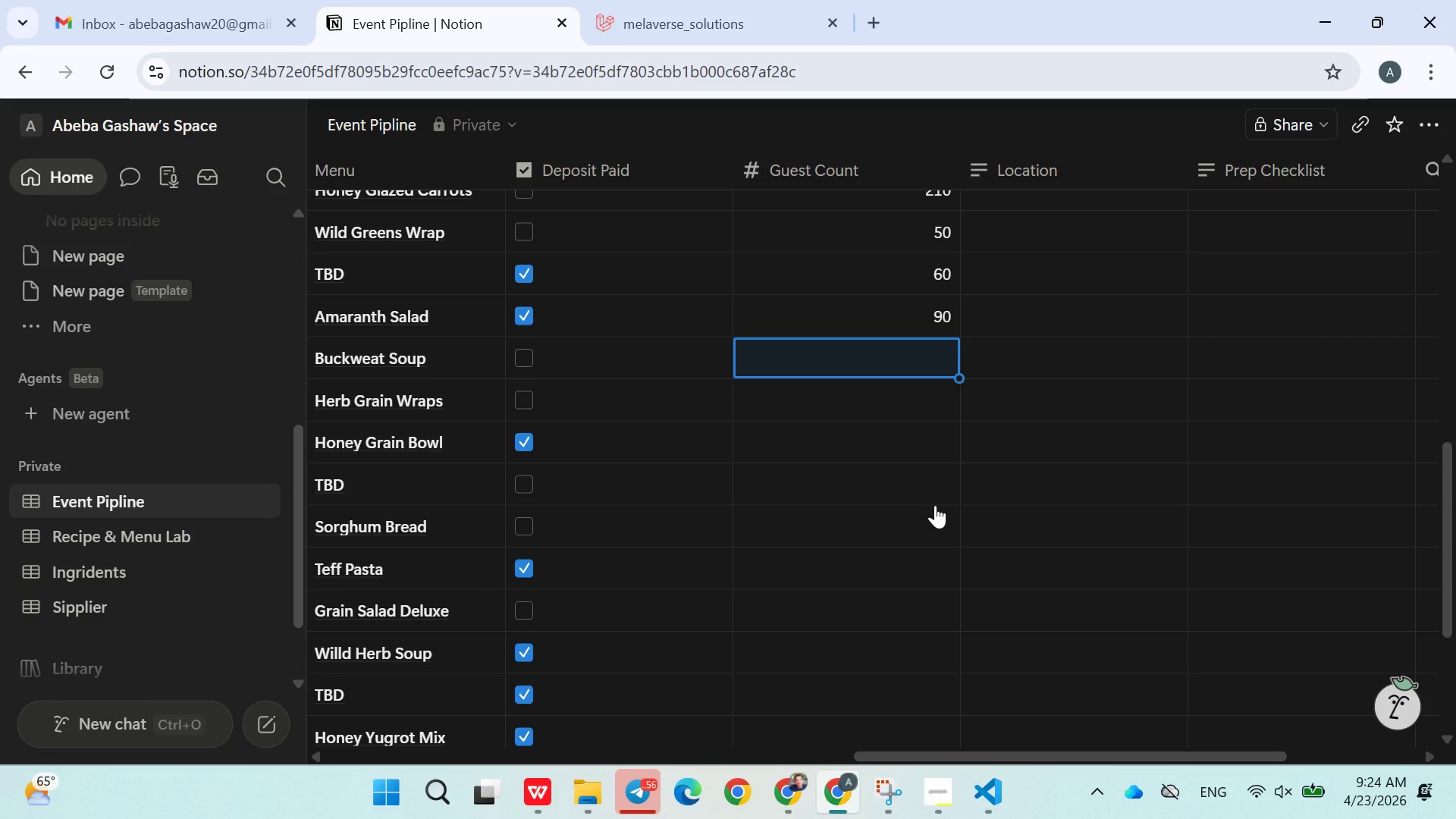 
type(9)
key(Backspace)
type(80)
 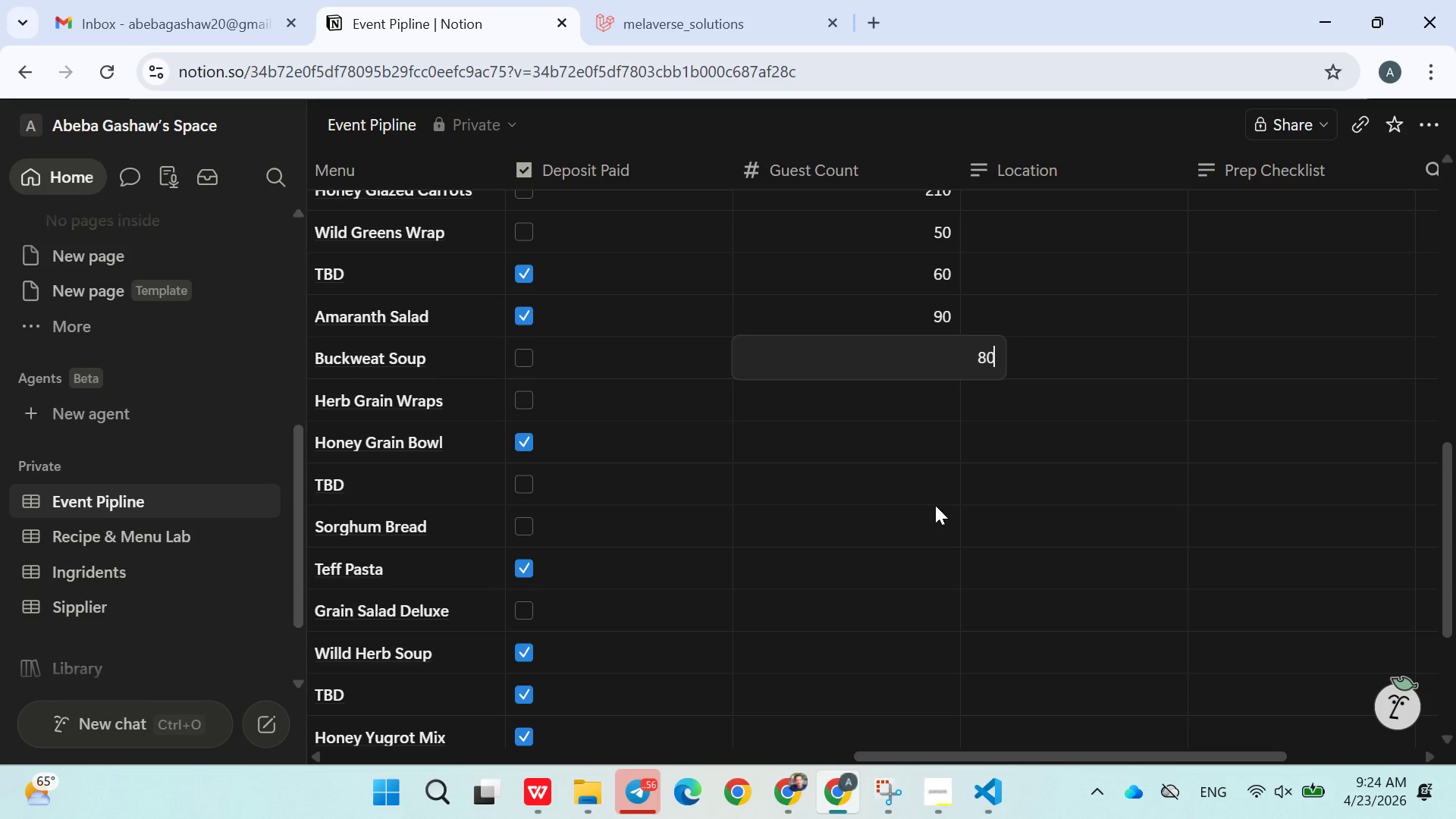 
key(Enter)
 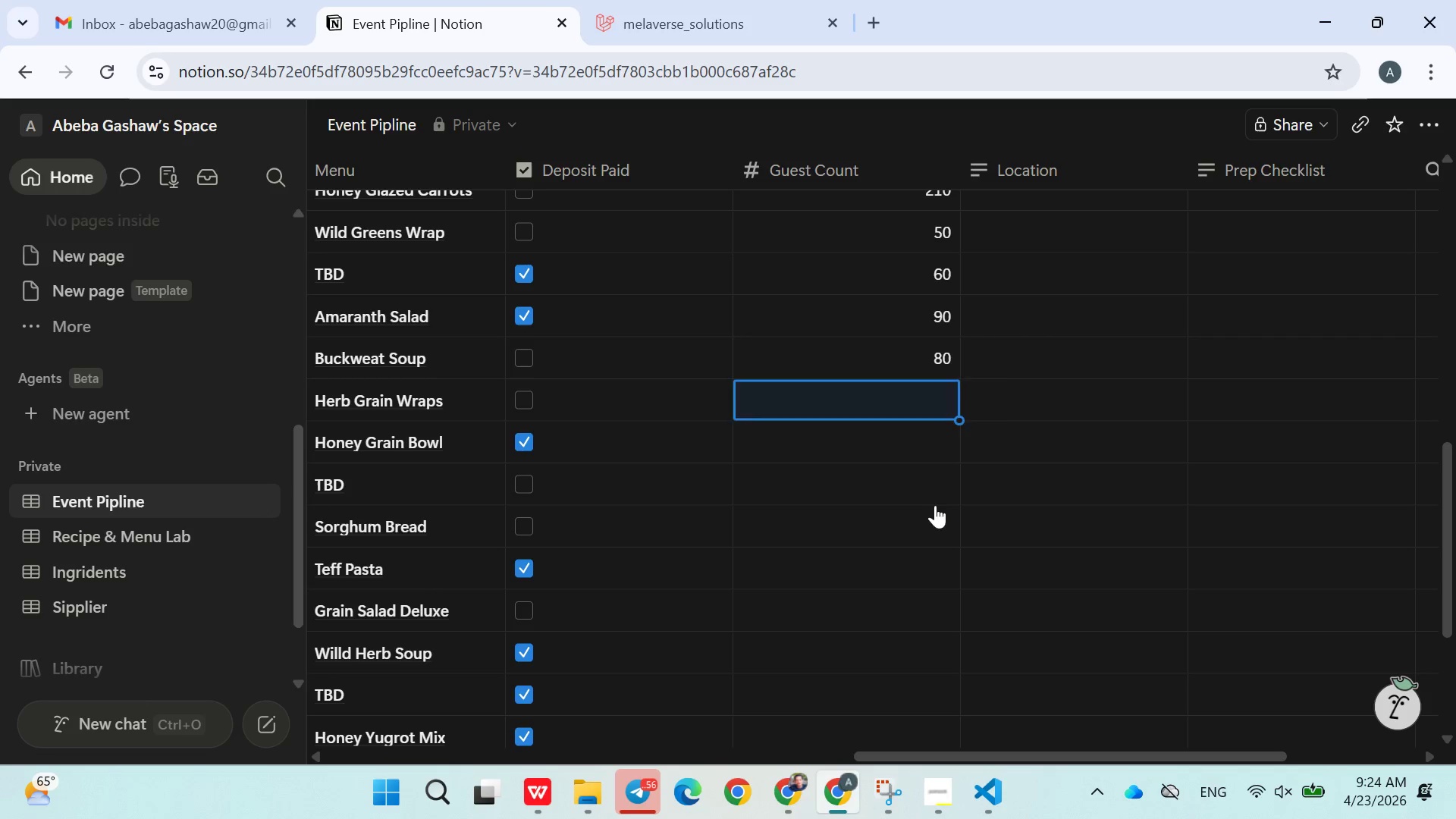 
type(70)
 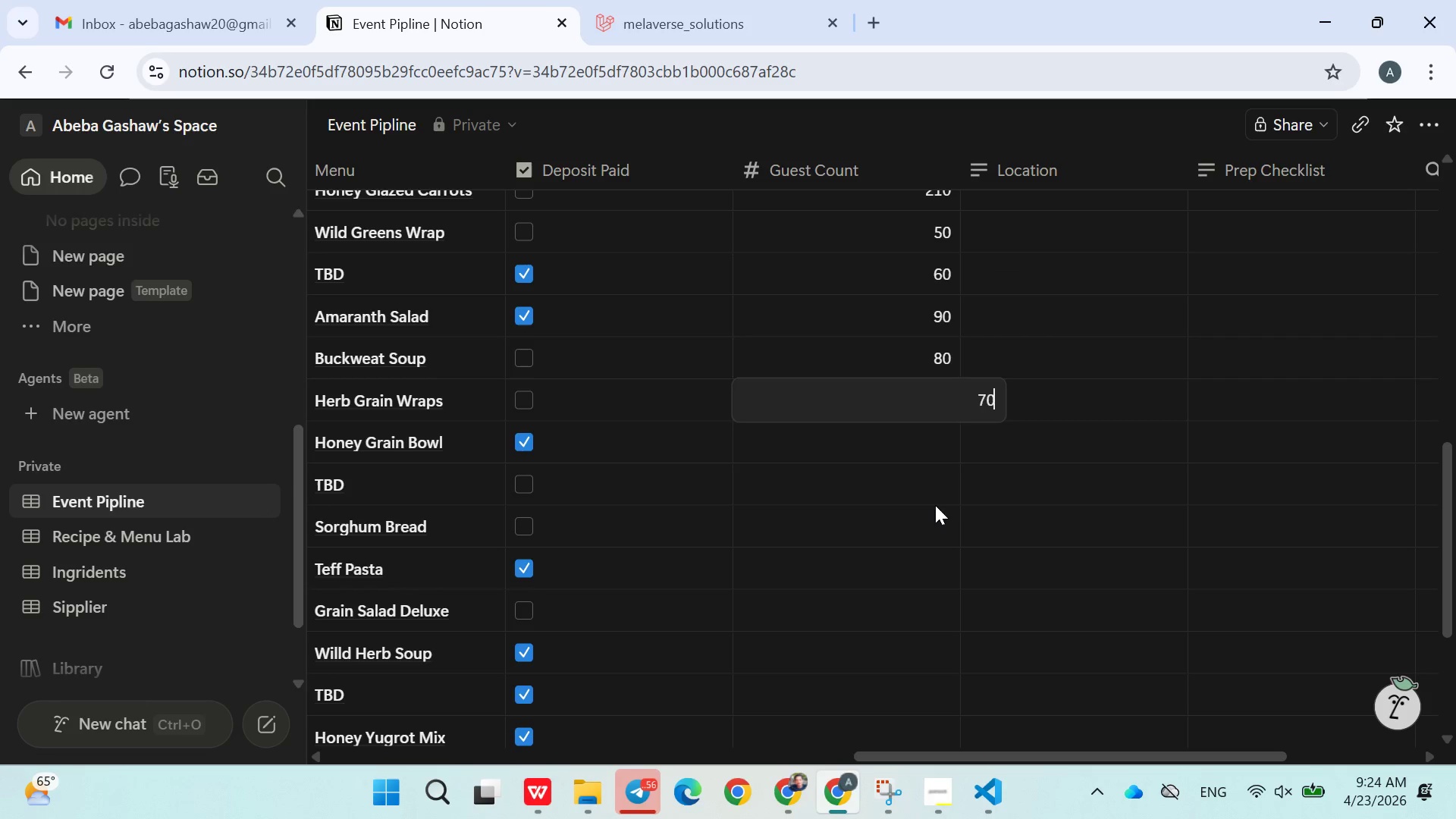 
key(Enter)
 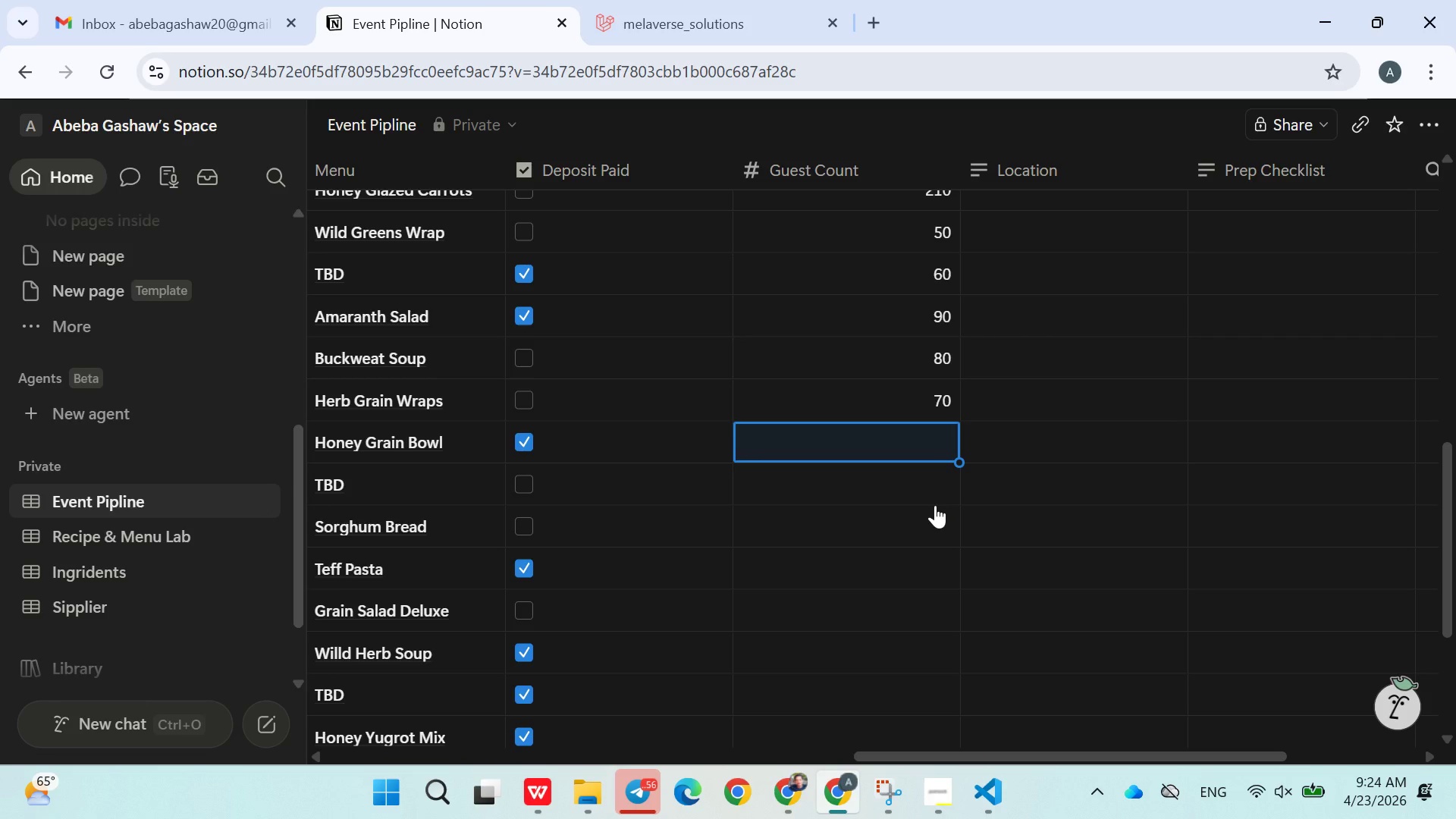 
type(80)
 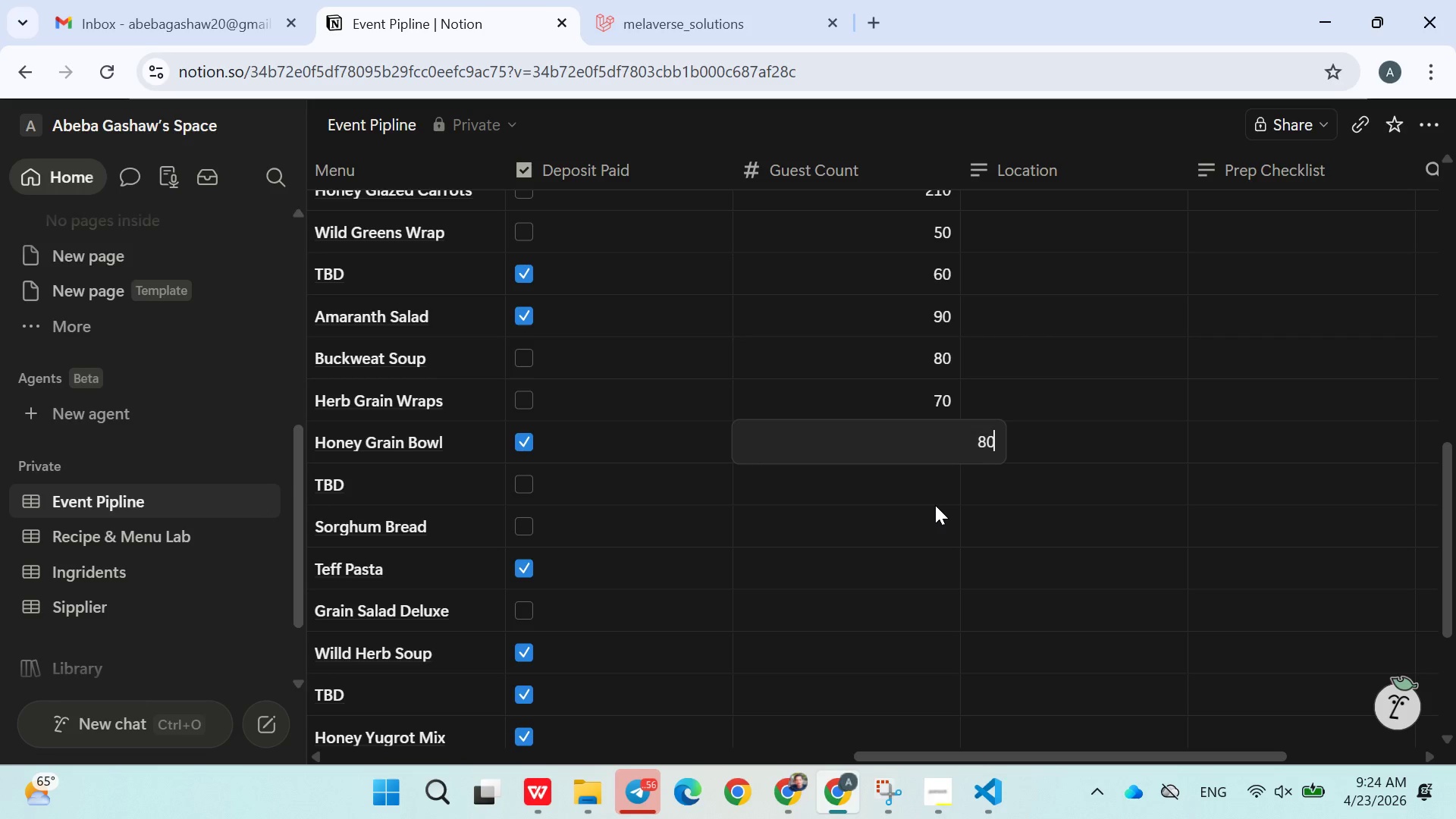 
key(Enter)
 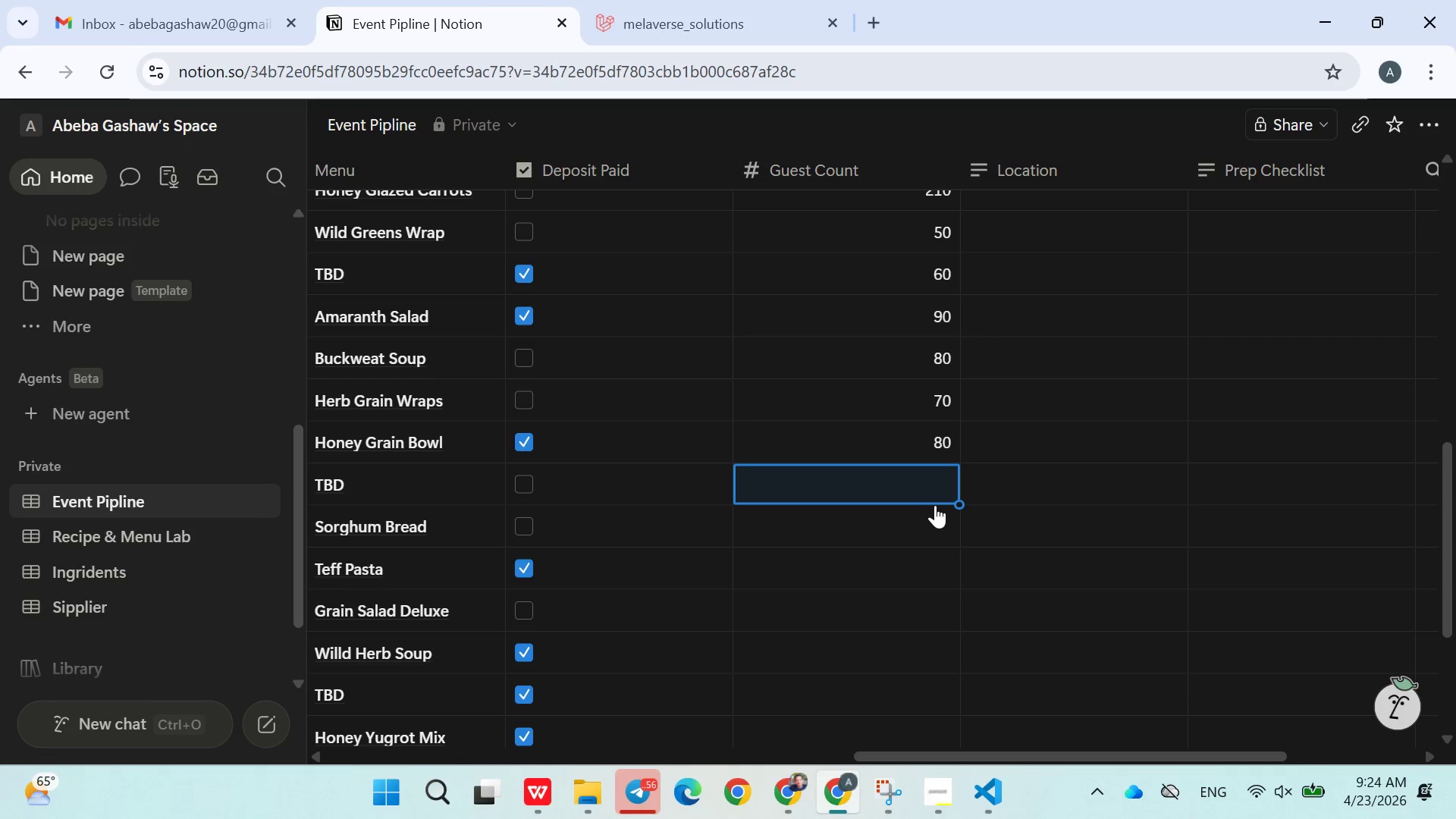 
type(85)
 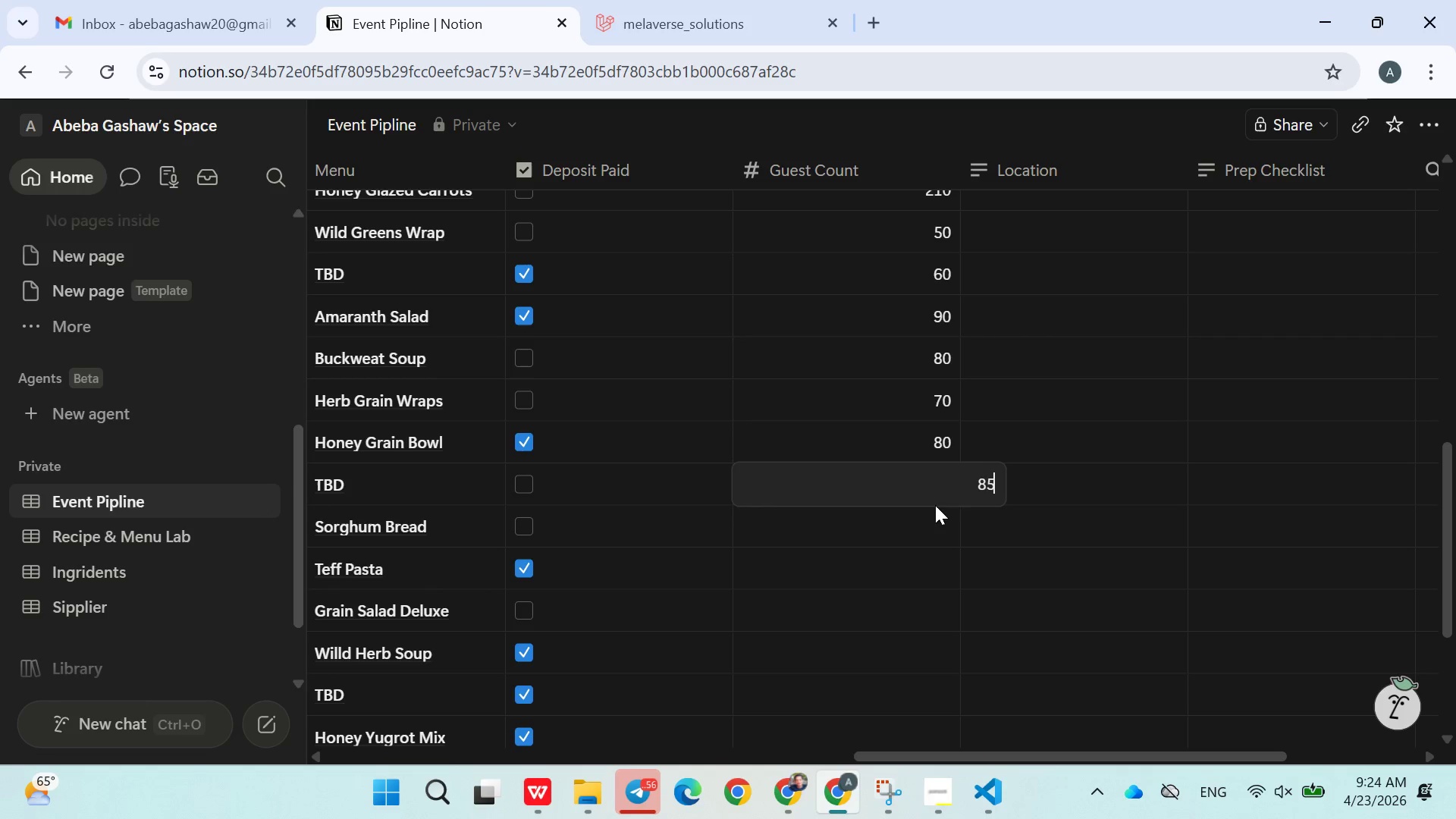 
key(Enter)
 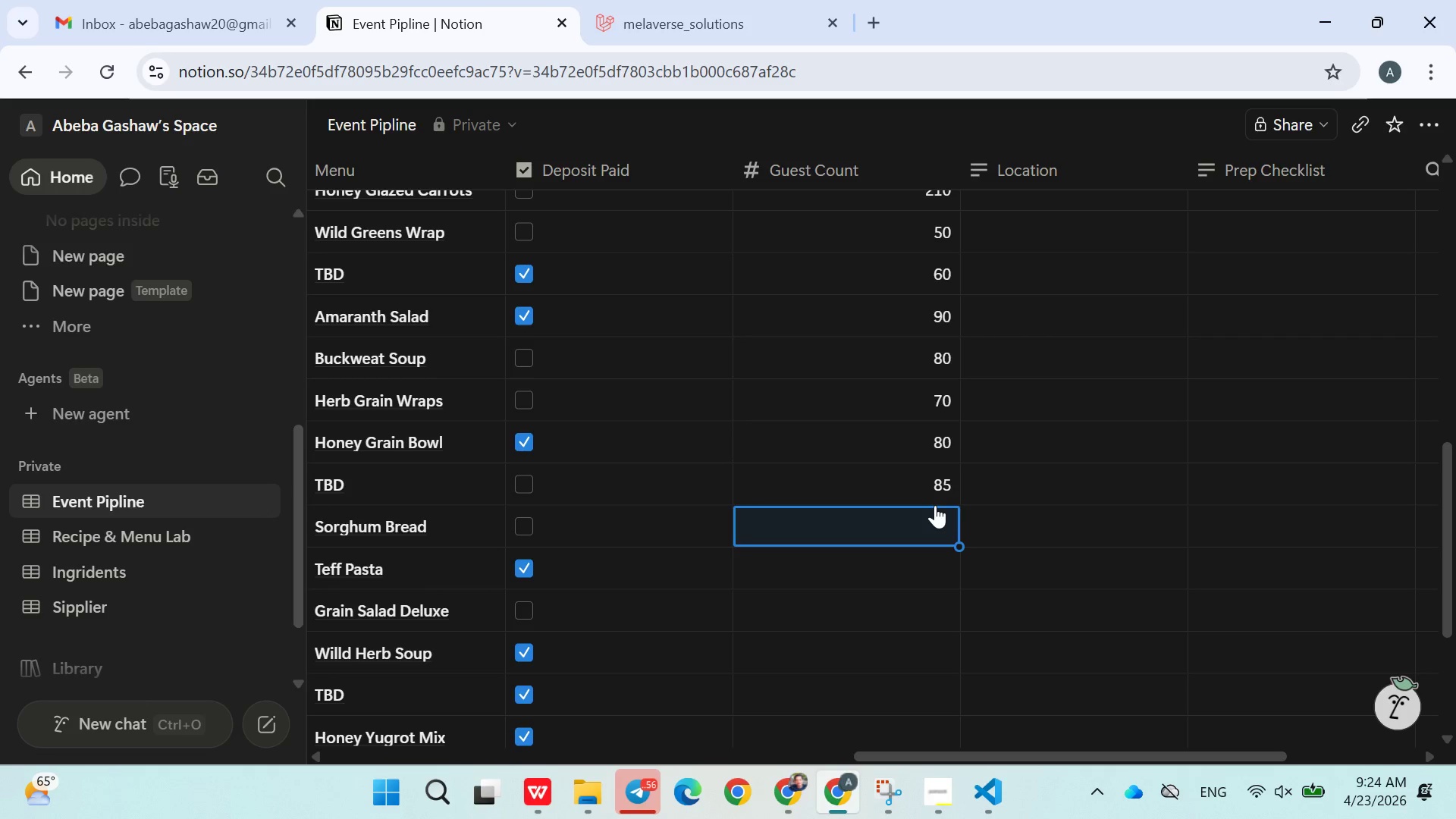 
type(75)
 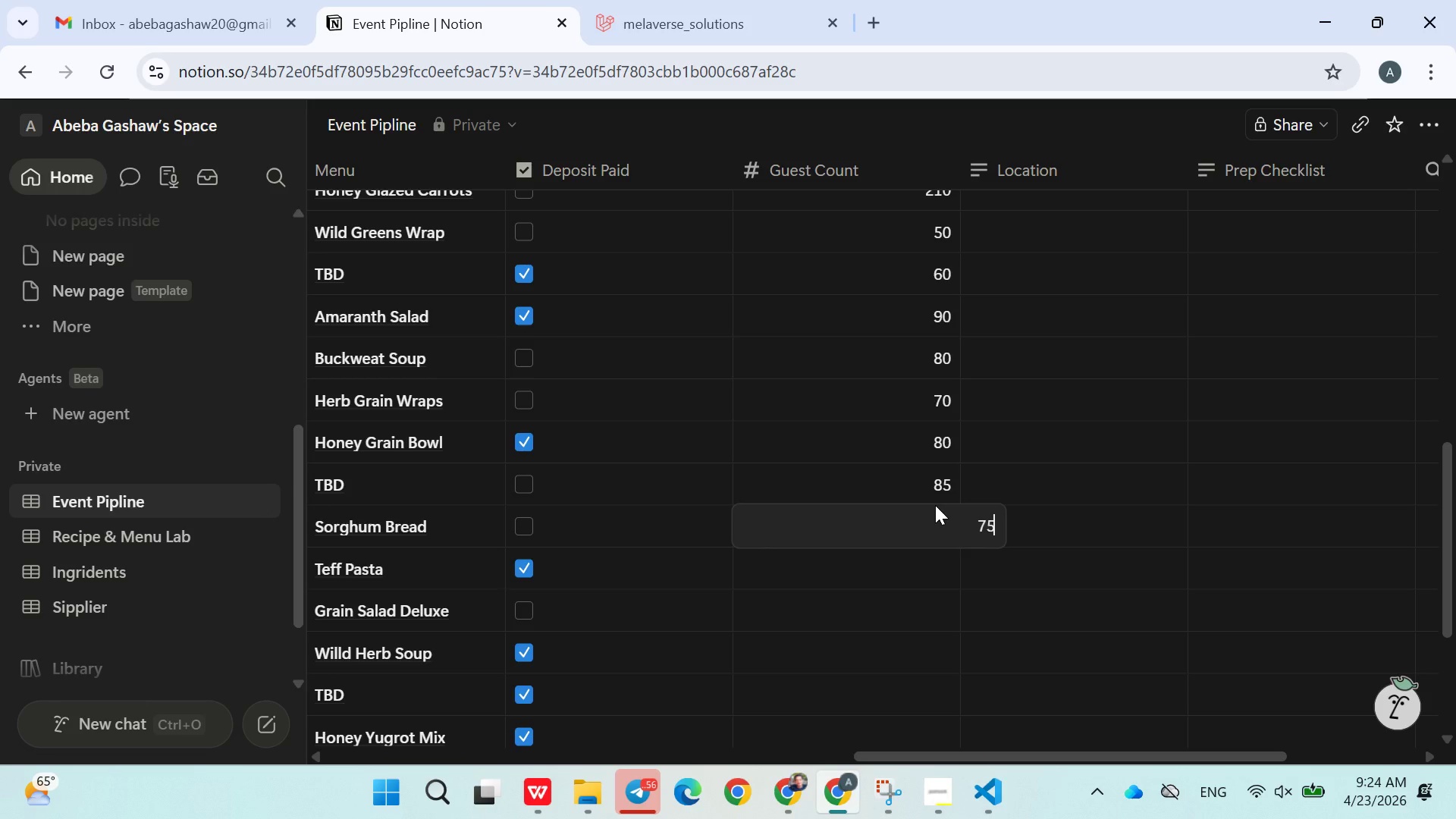 
key(Enter)
 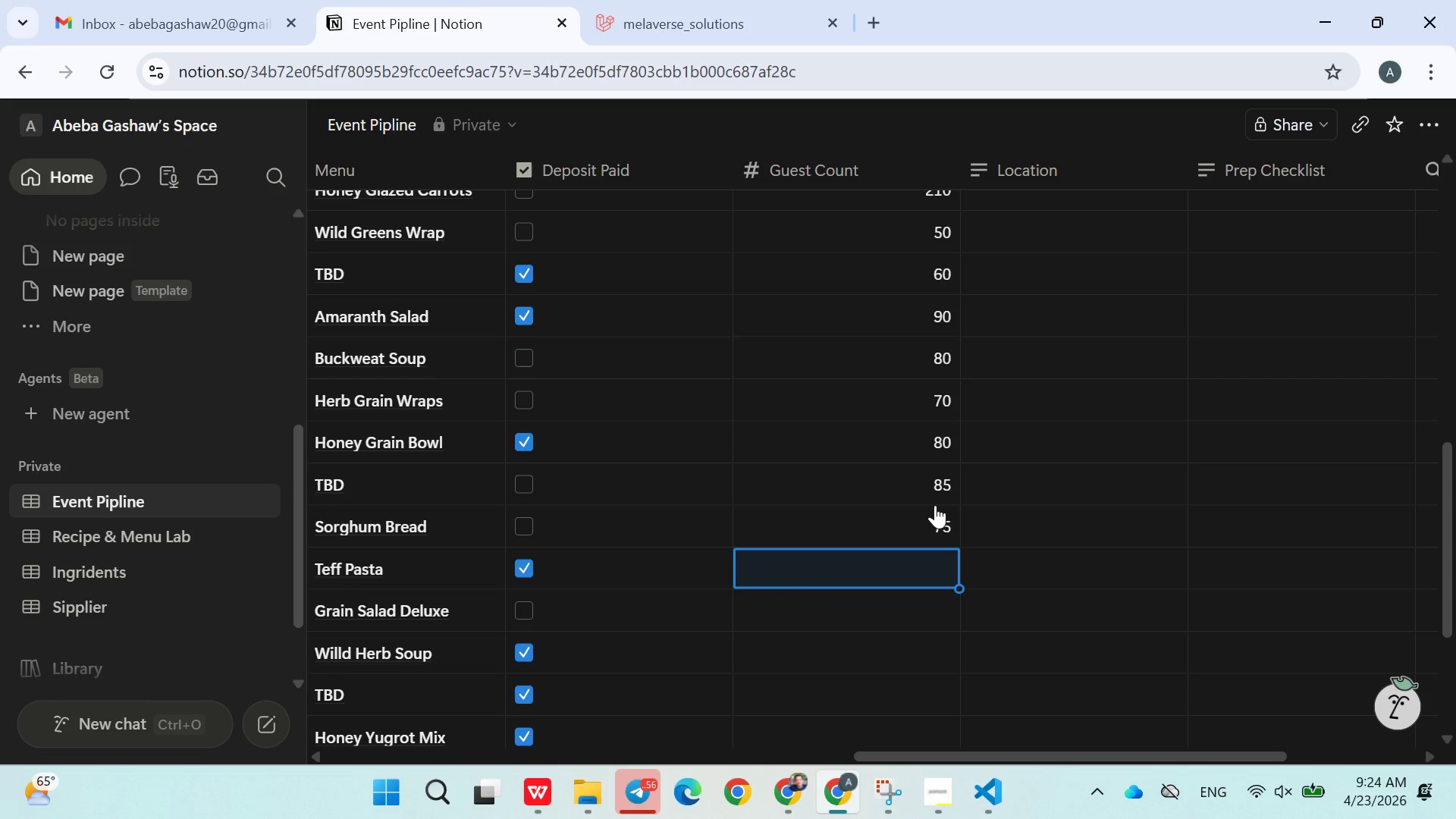 
type(70)
 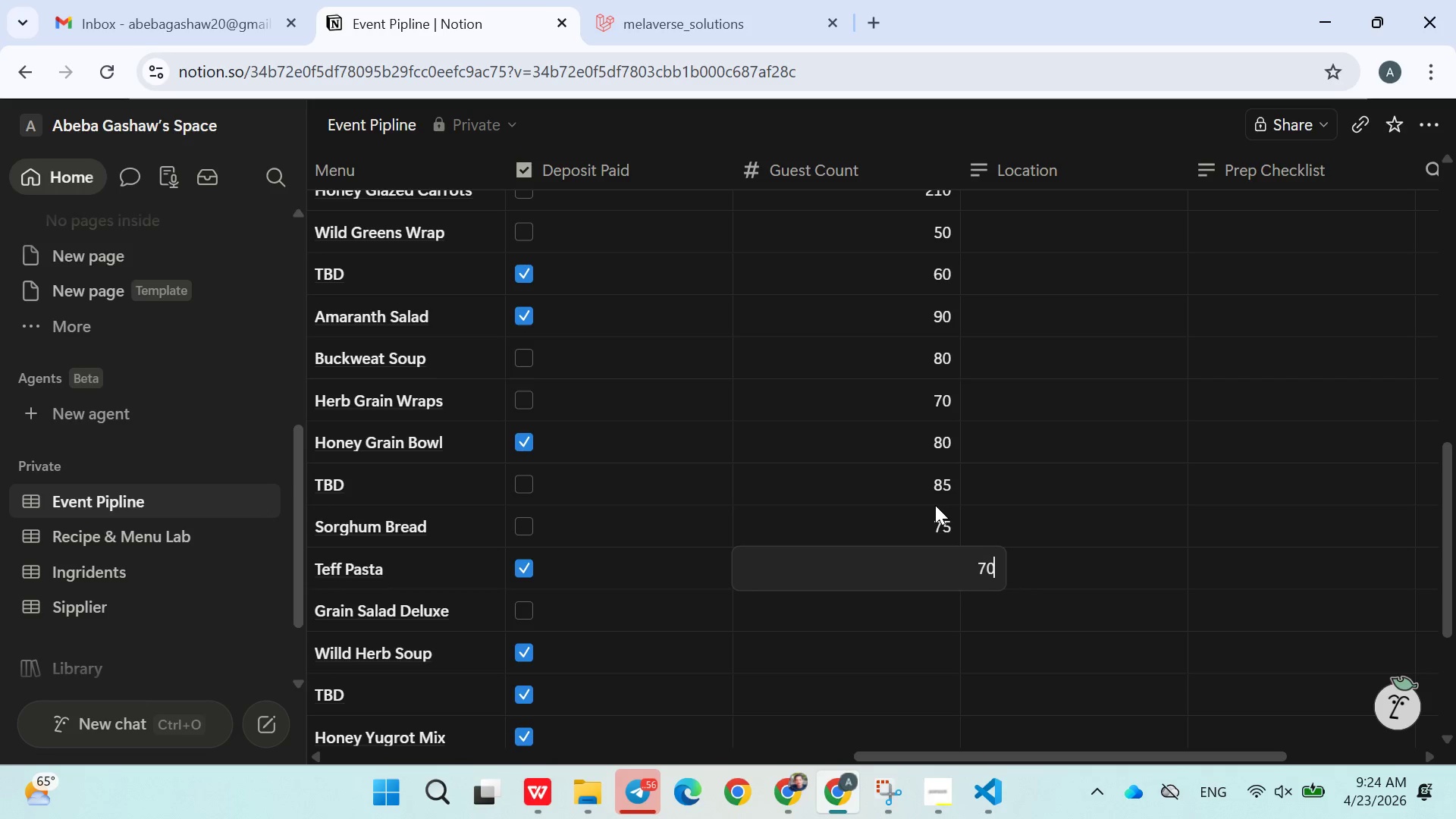 
key(Enter)
 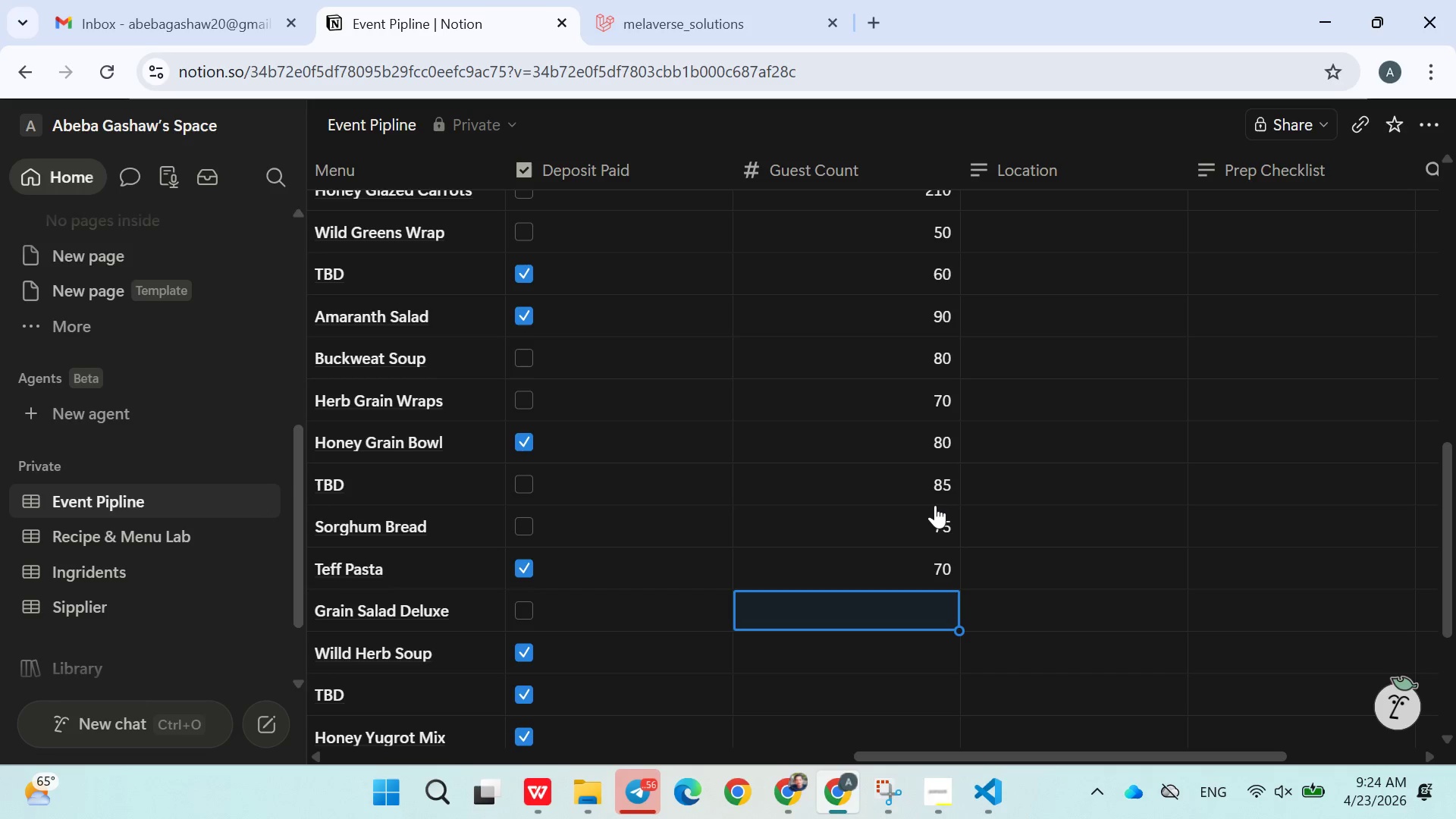 
type(100)
 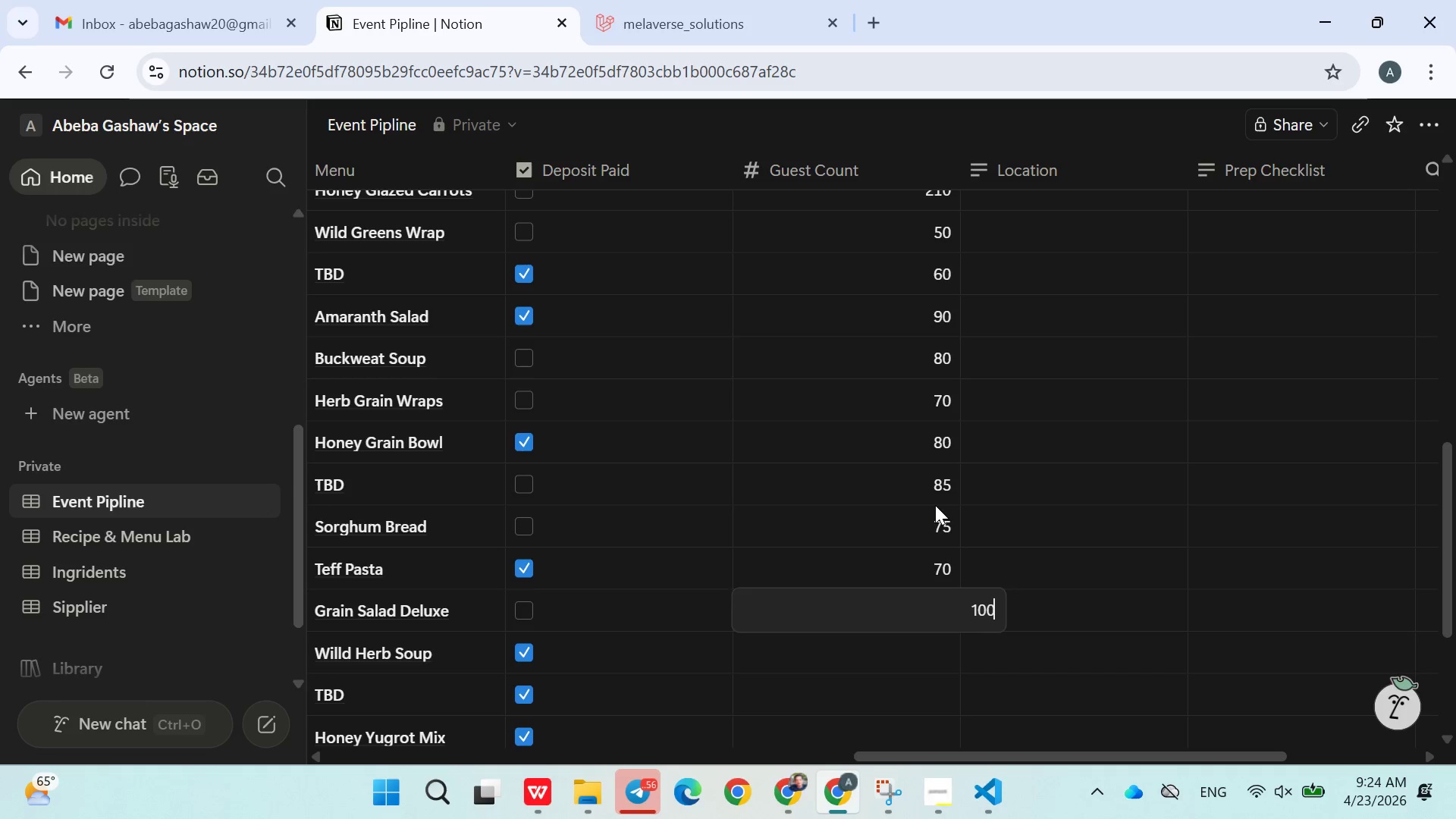 
key(Enter)
 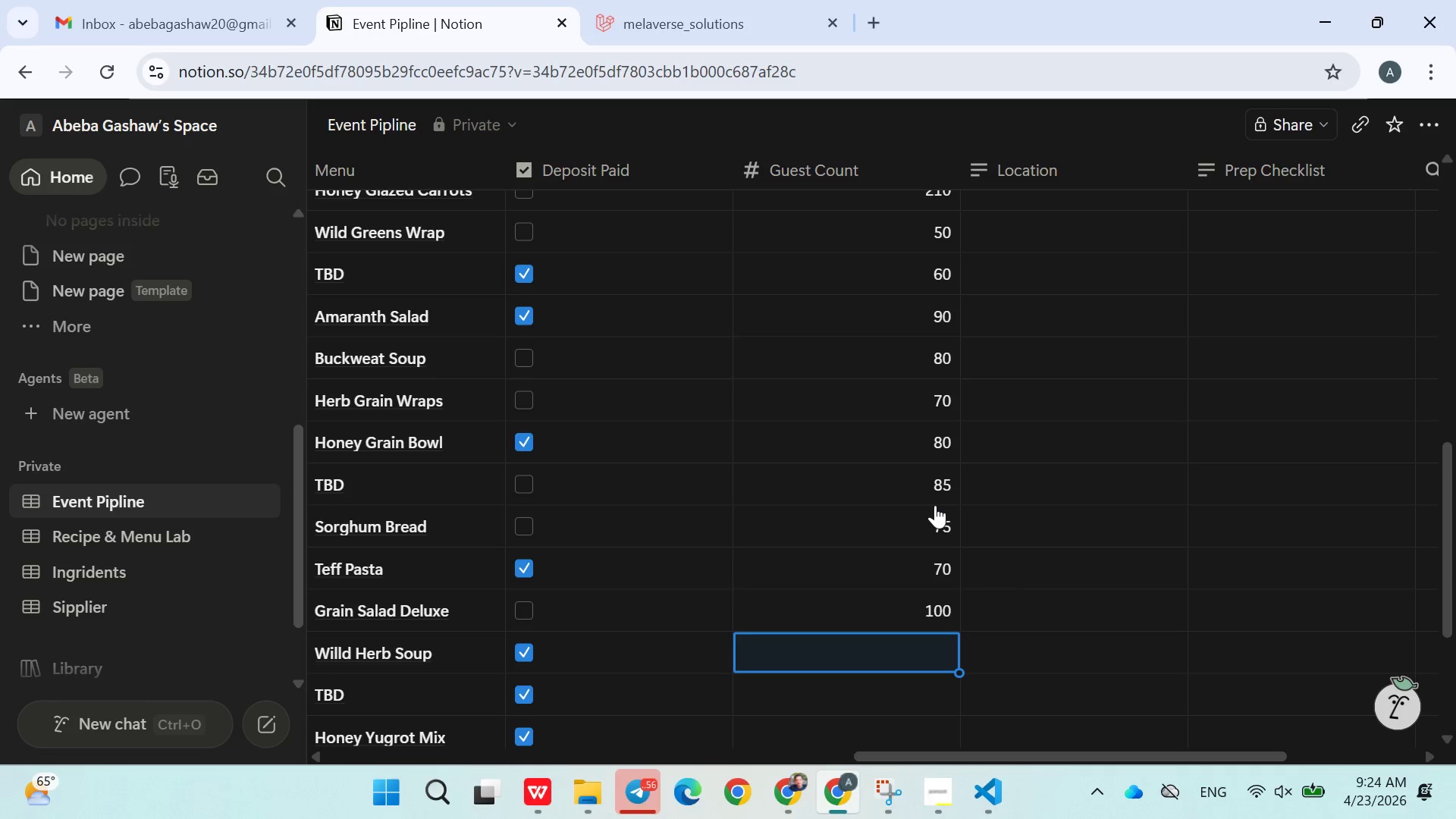 
type(120)
 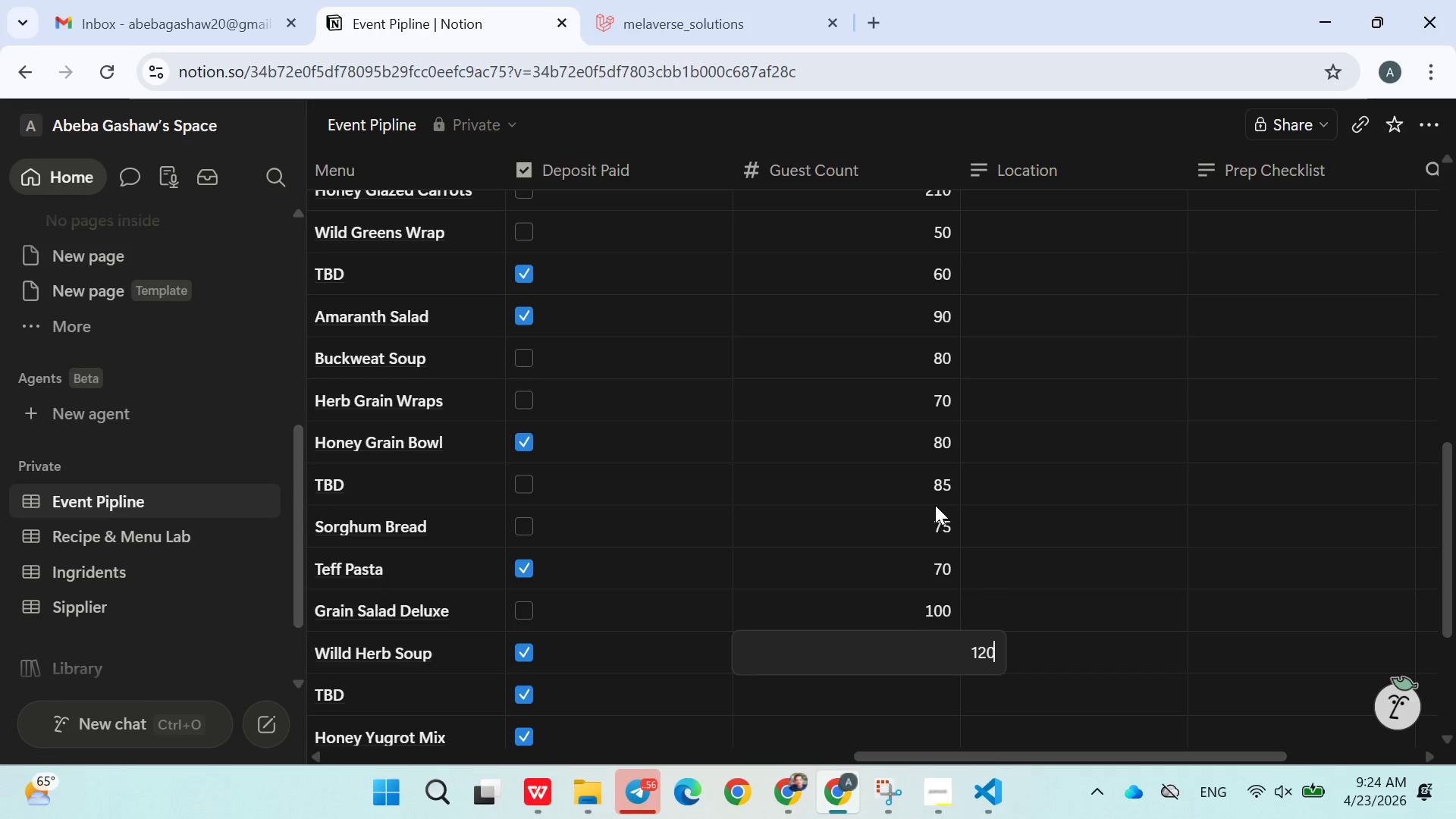 
key(Enter)
 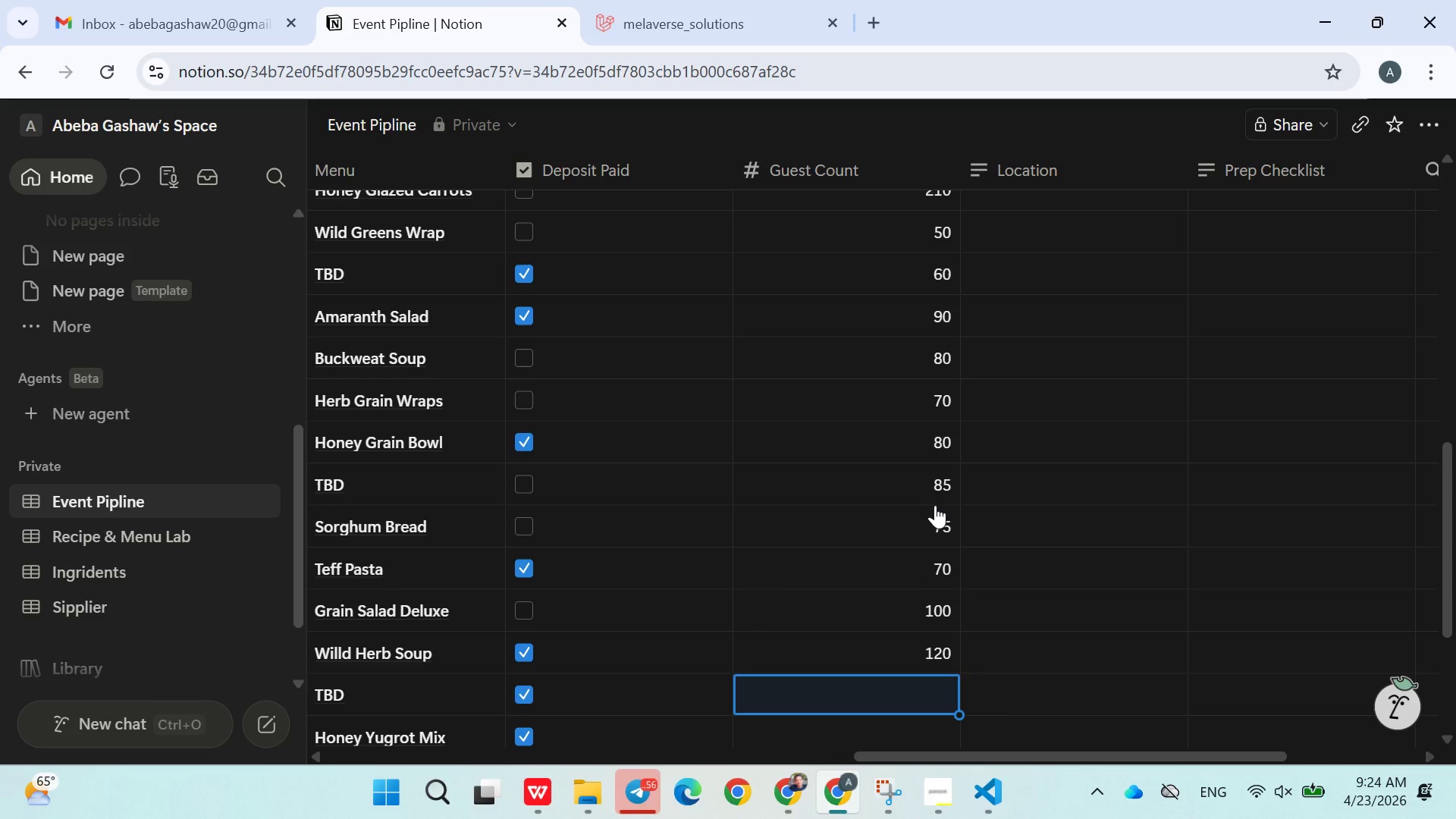 
type(150)
 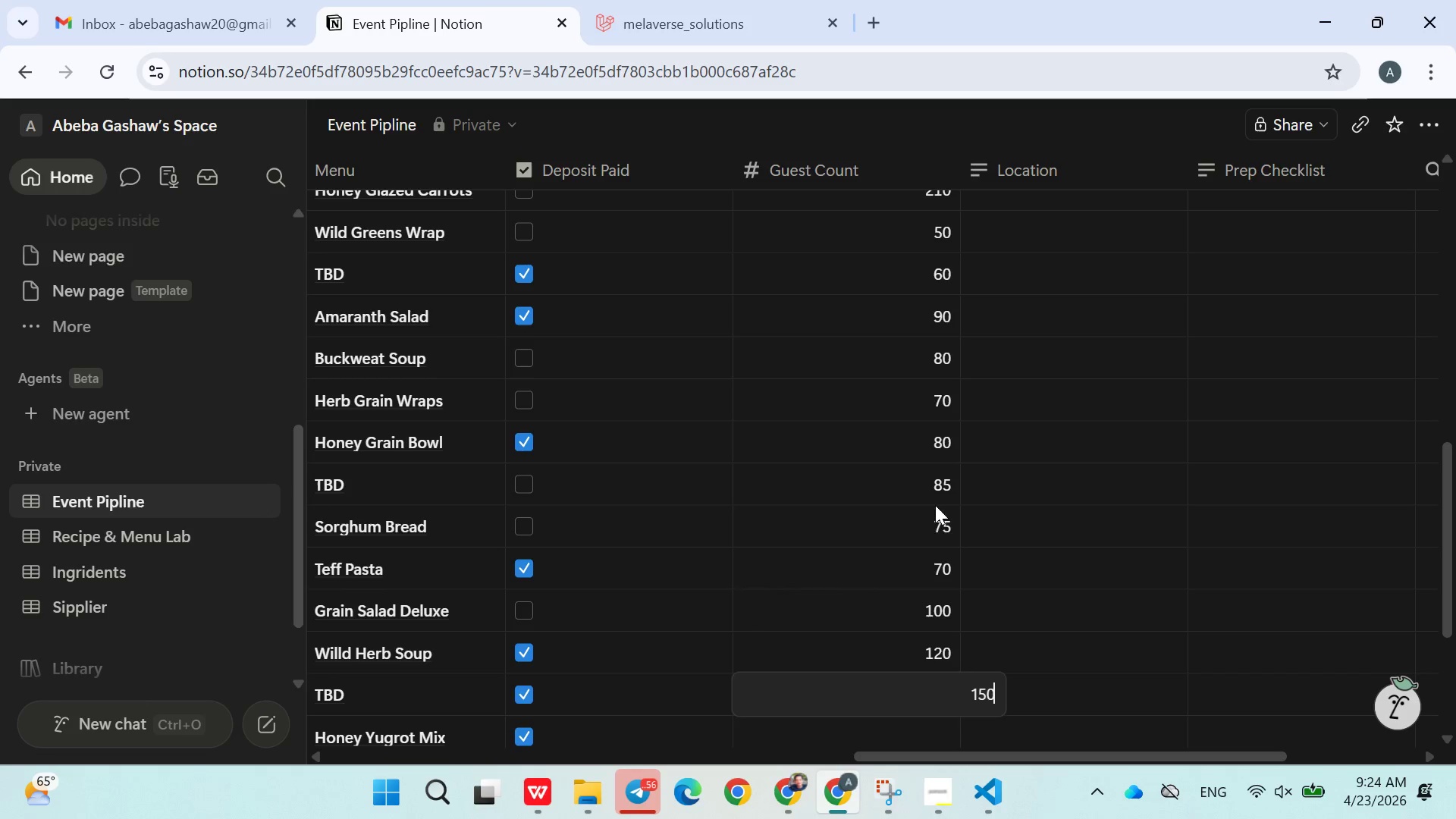 
key(Enter)
 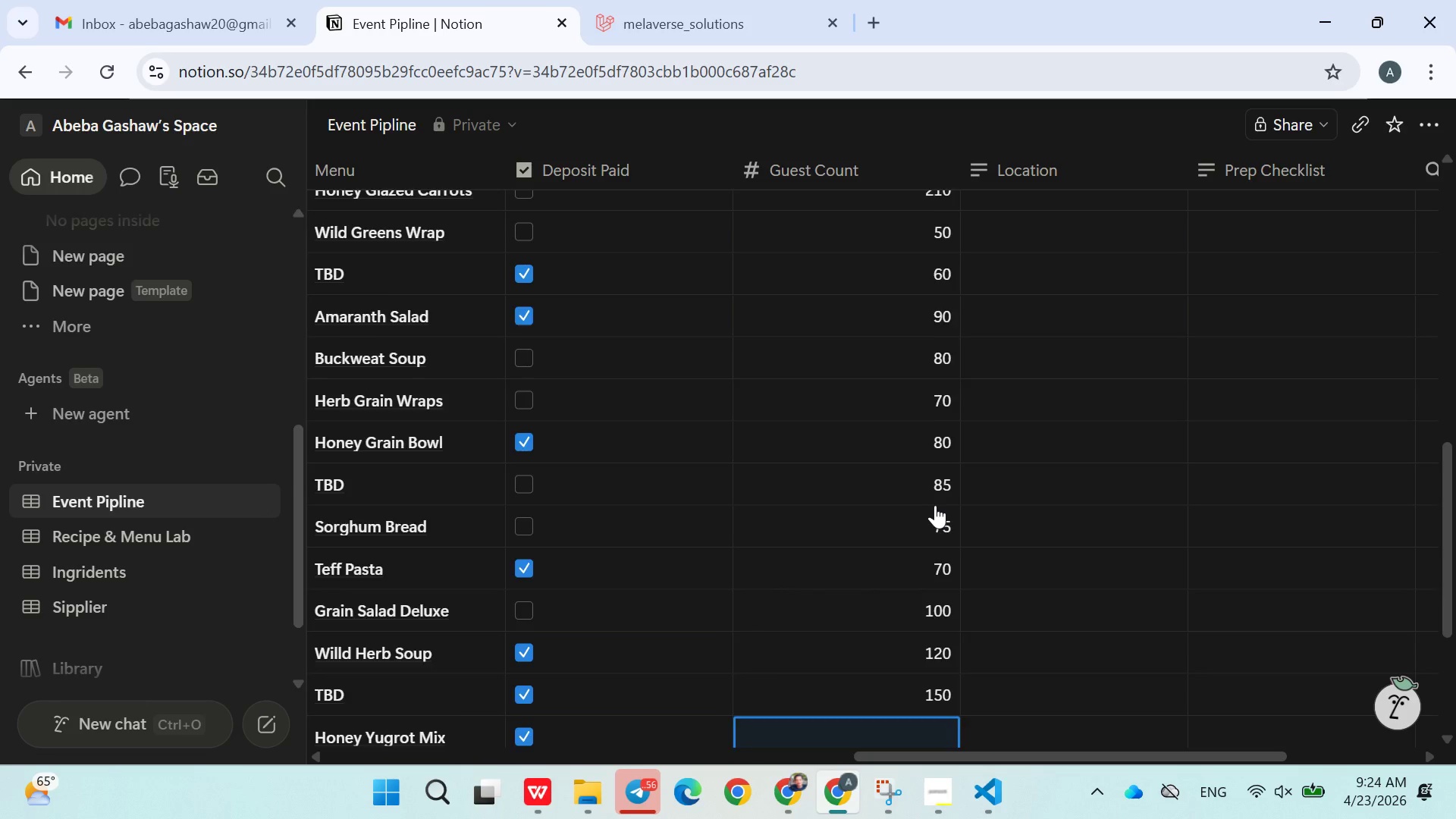 
type(140)
 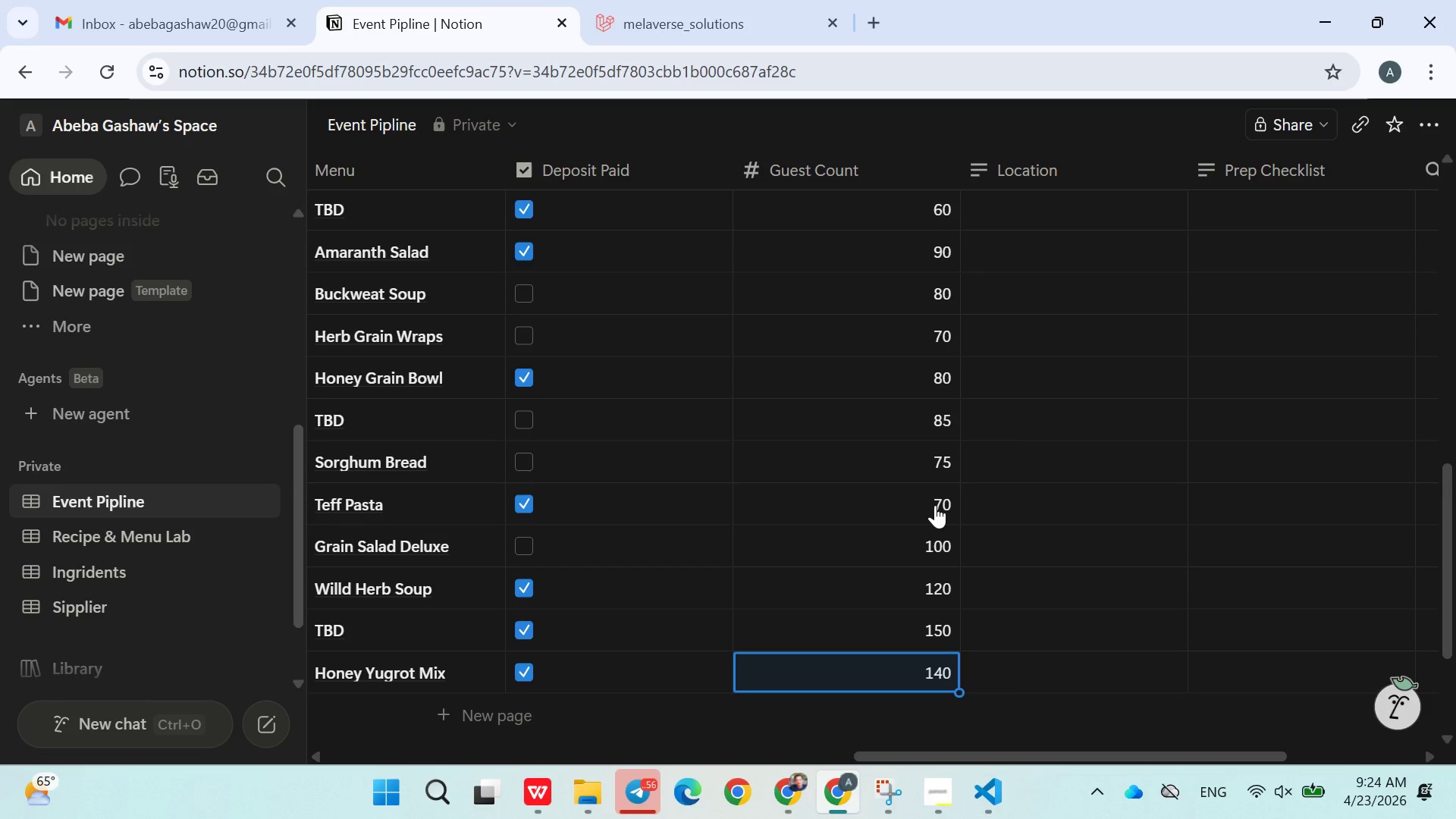 
key(Enter)
 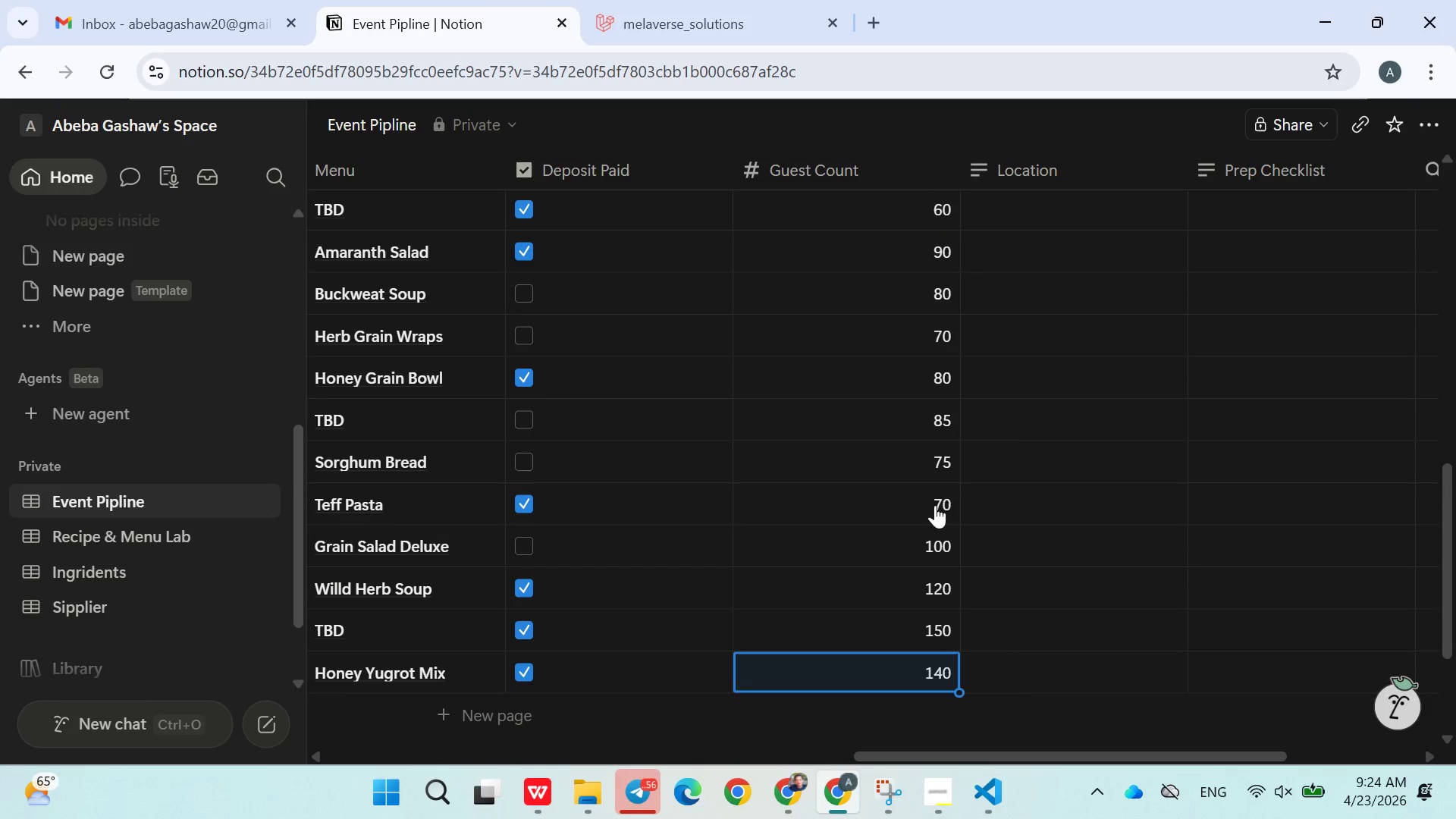 
type(150)
 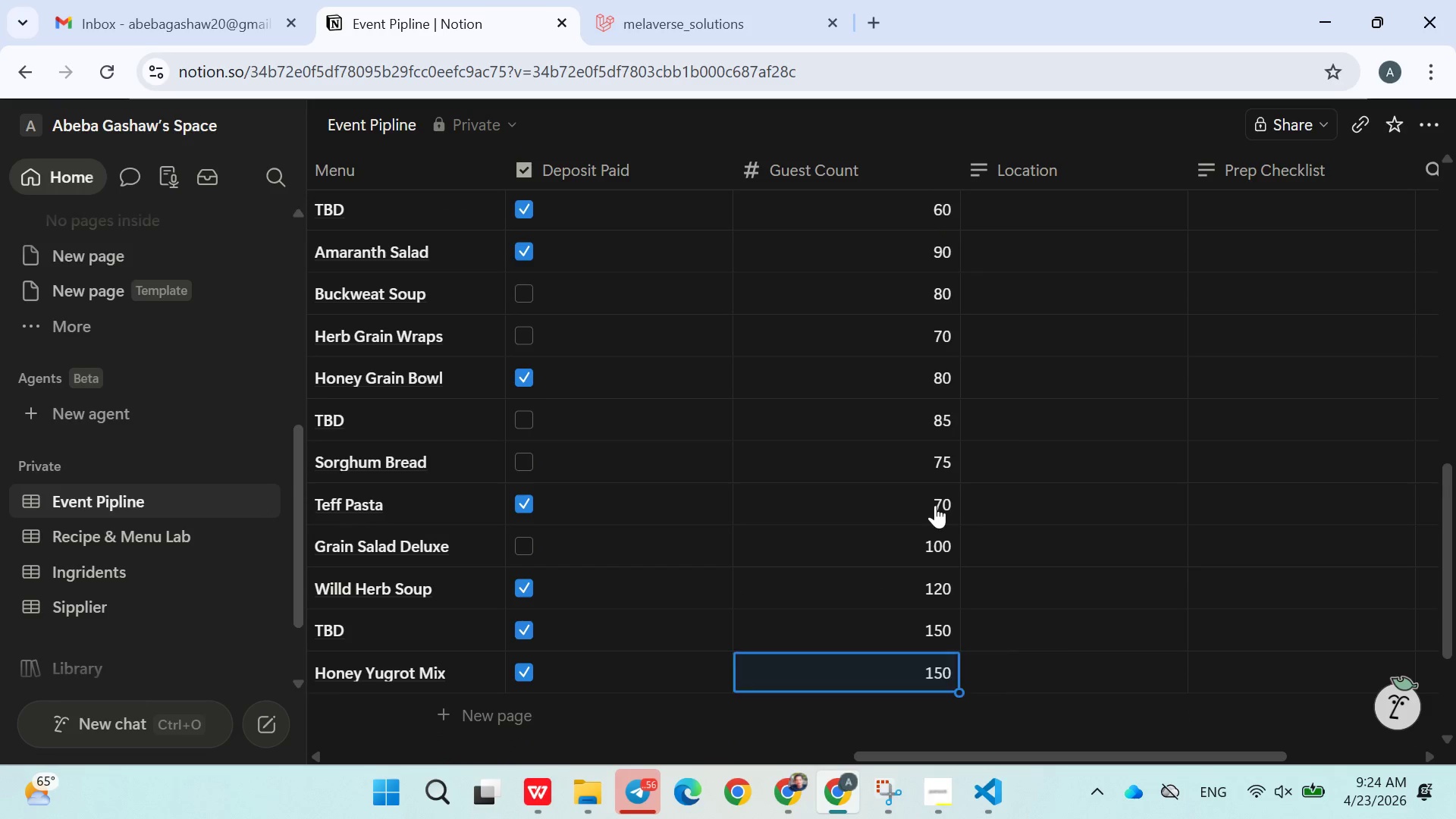 
key(Enter)
 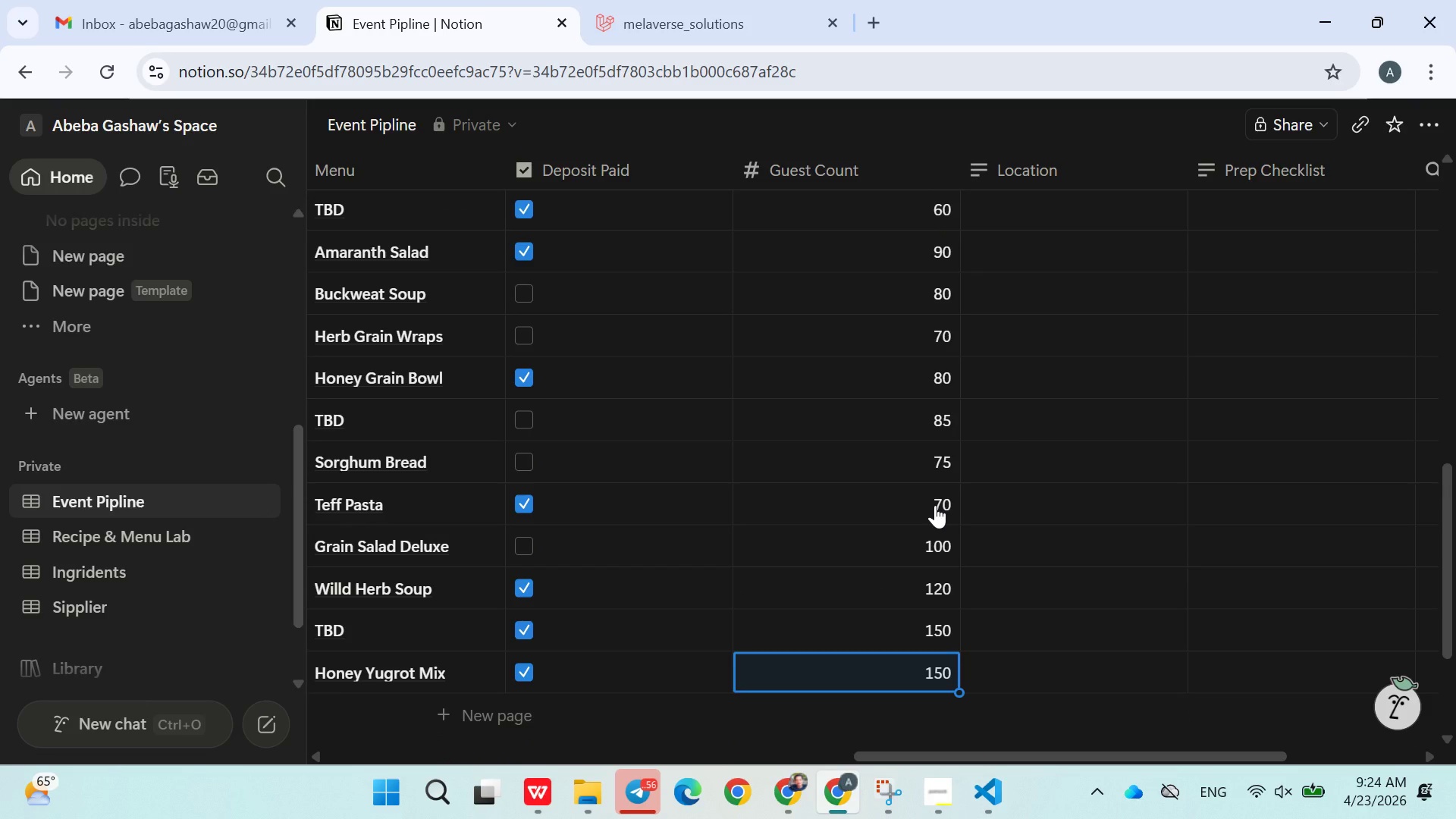 
type(300)
 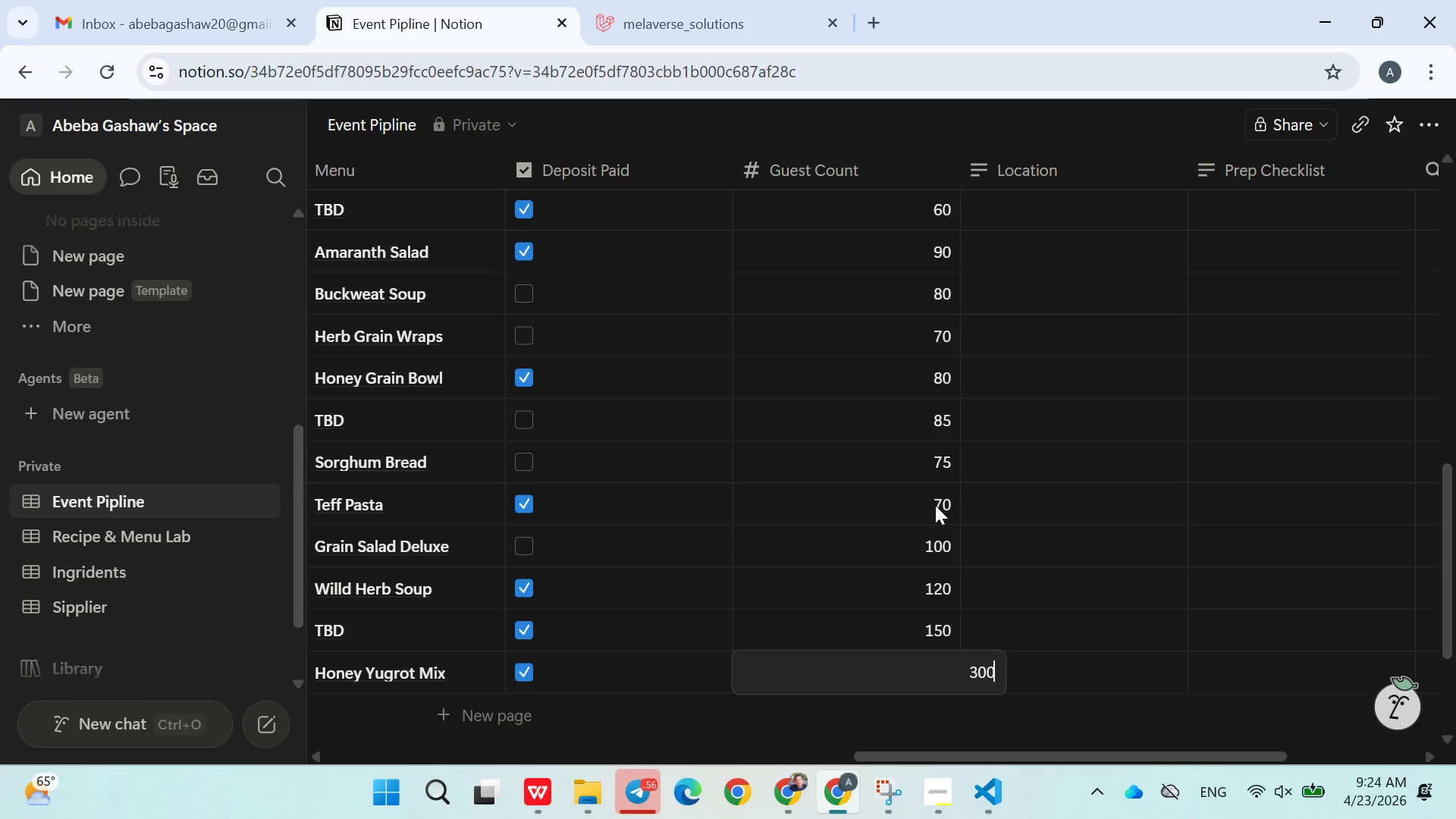 
key(Enter)
 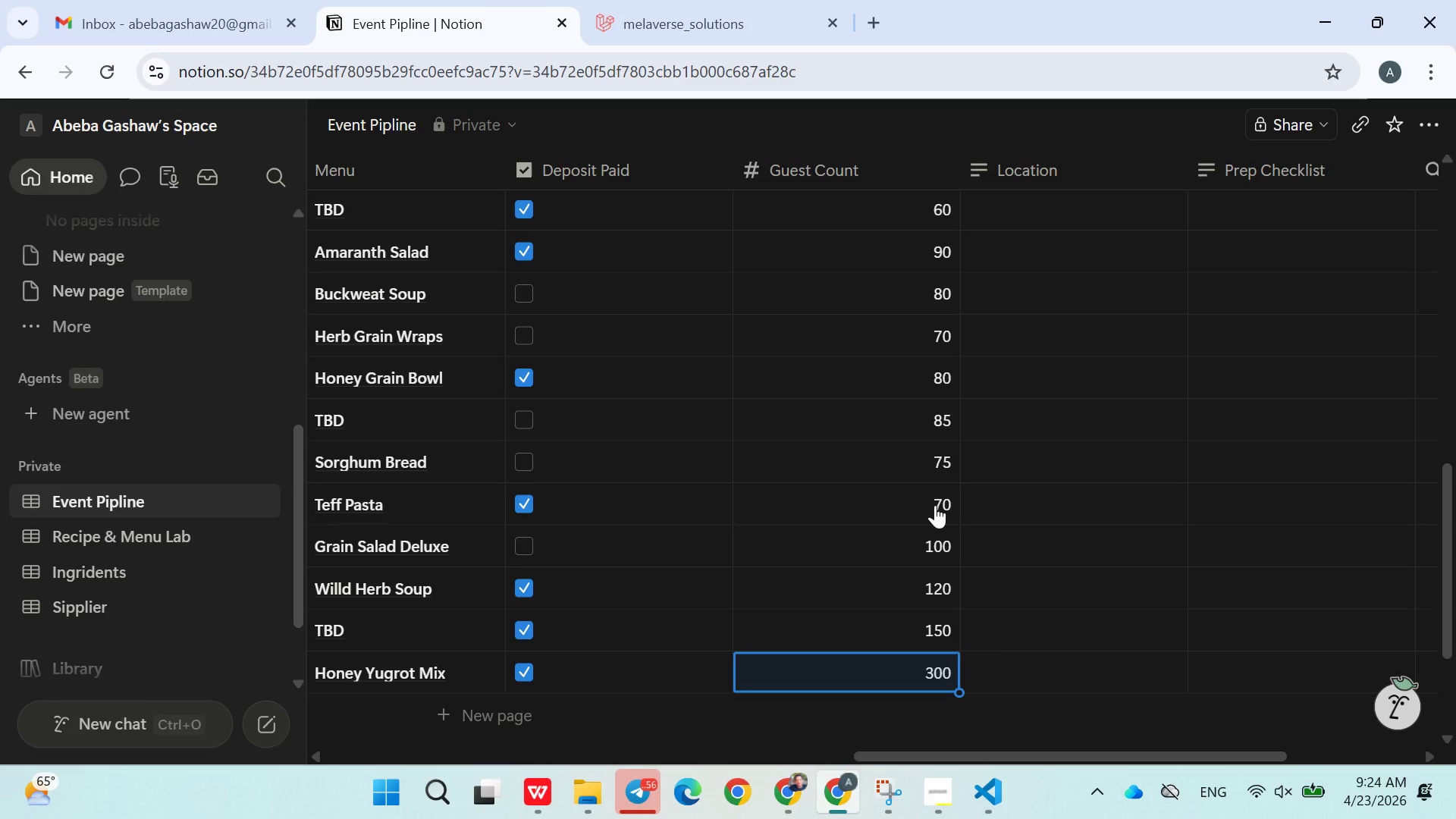 
type(900)
 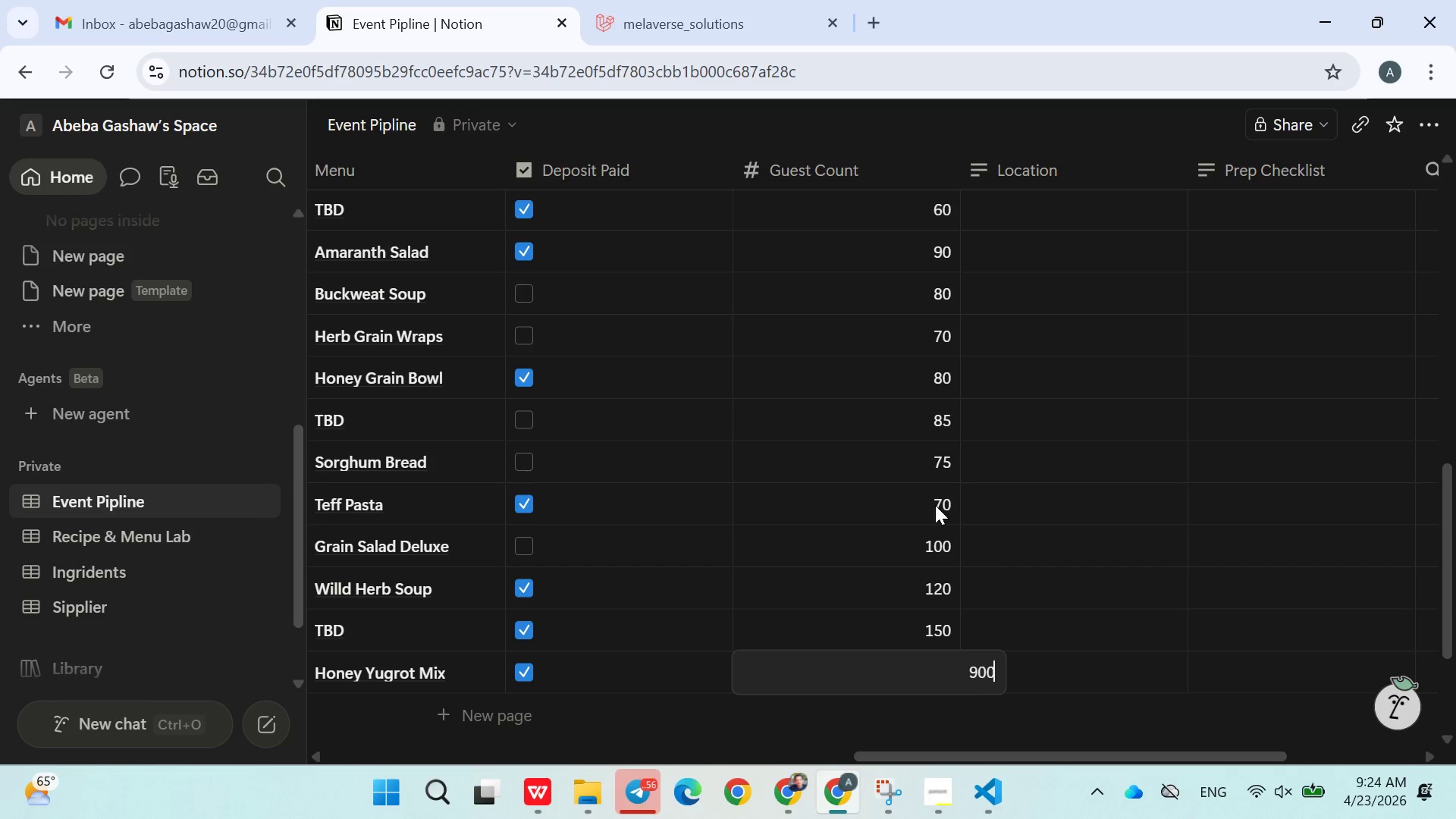 
key(Enter)
 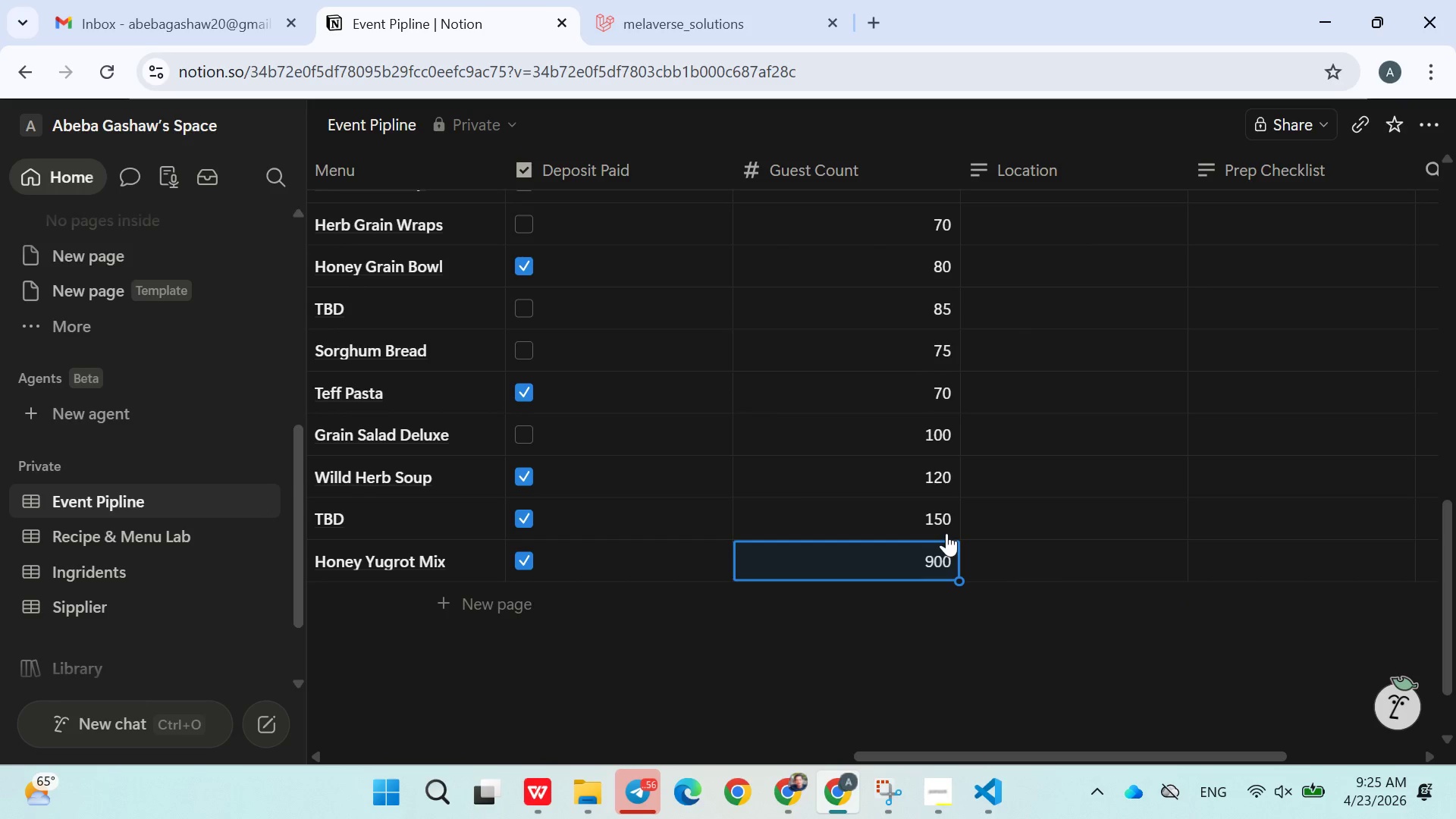 
left_click([984, 631])
 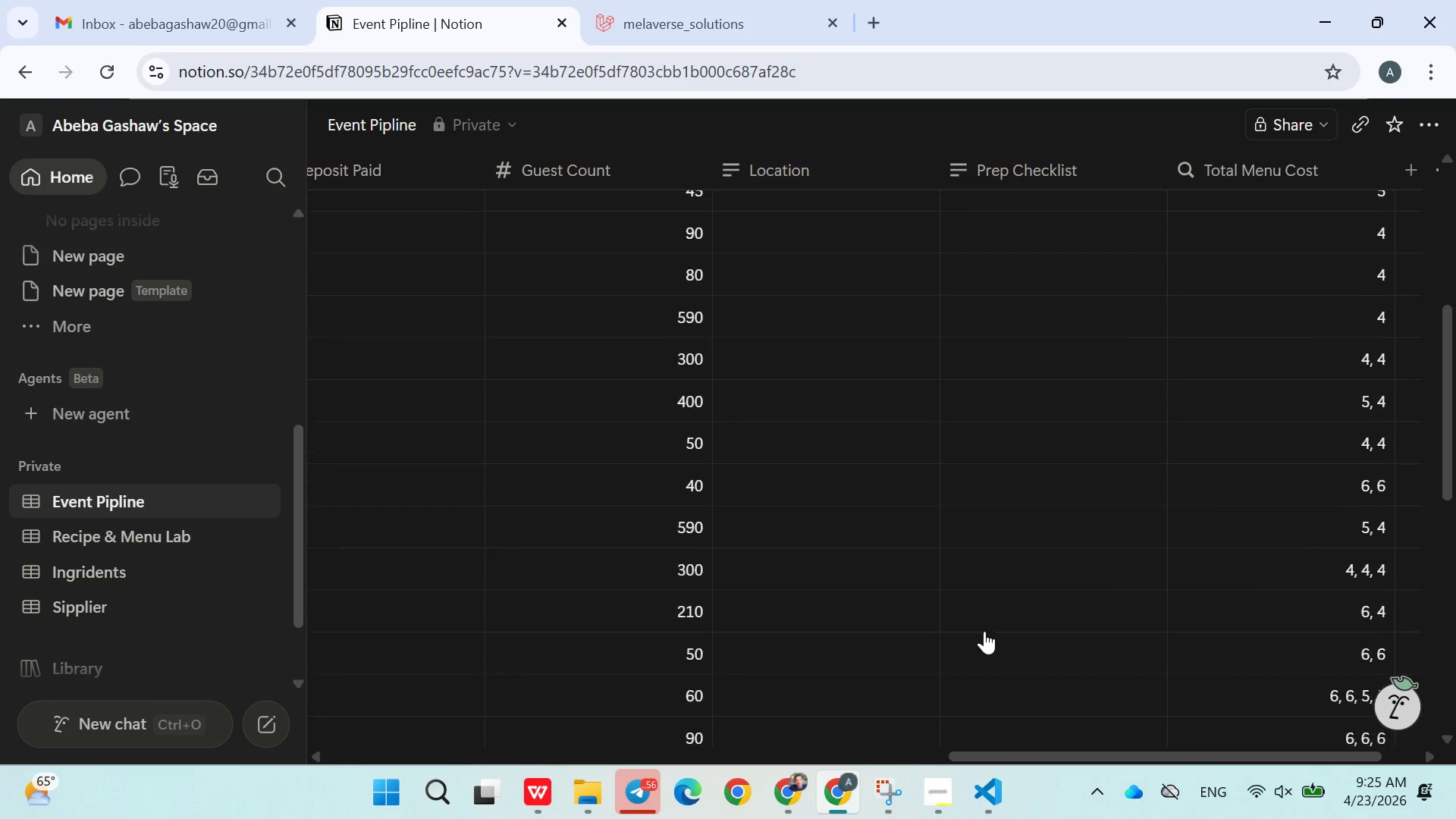 
wait(8.3)
 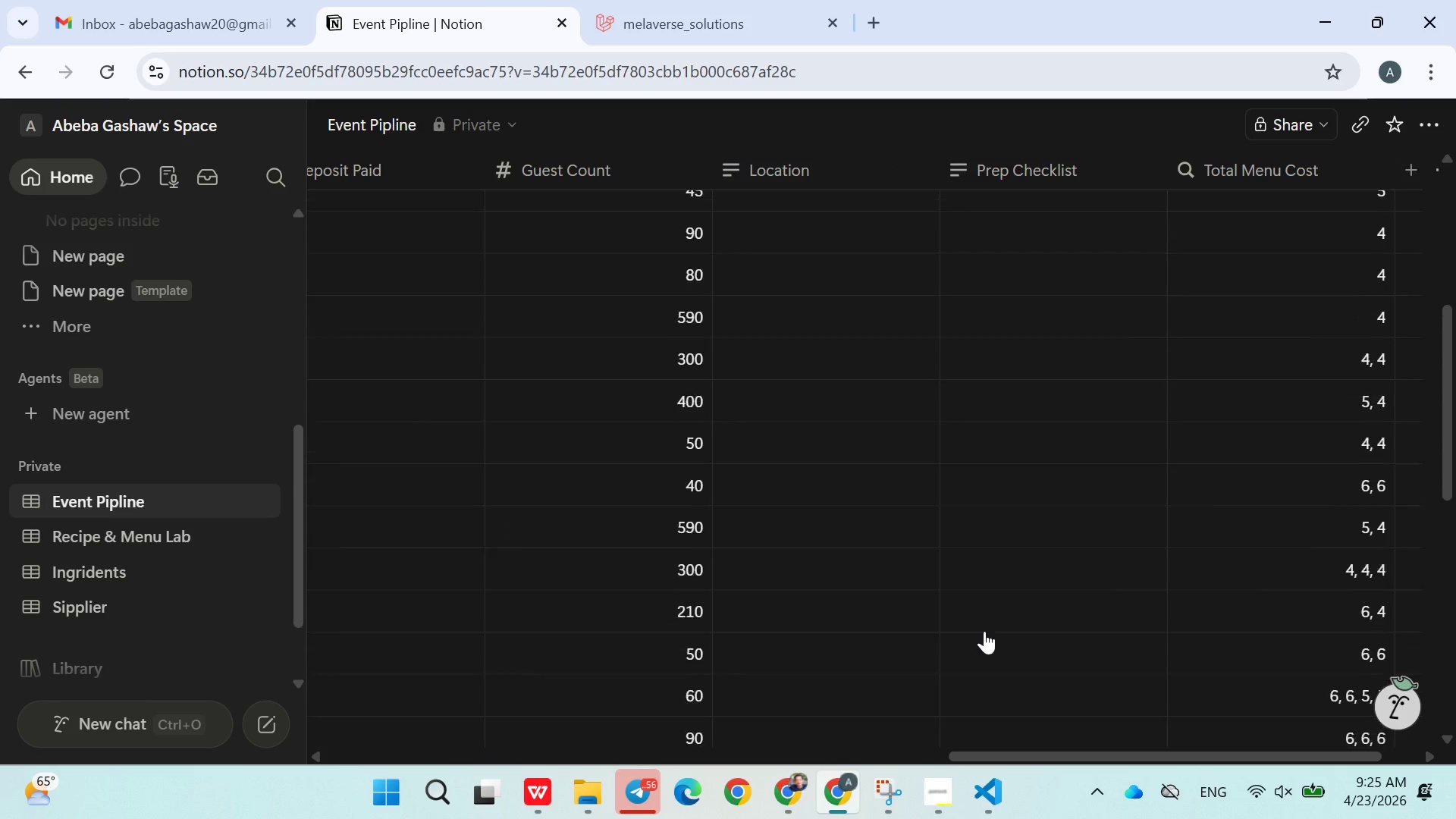 
left_click([839, 350])
 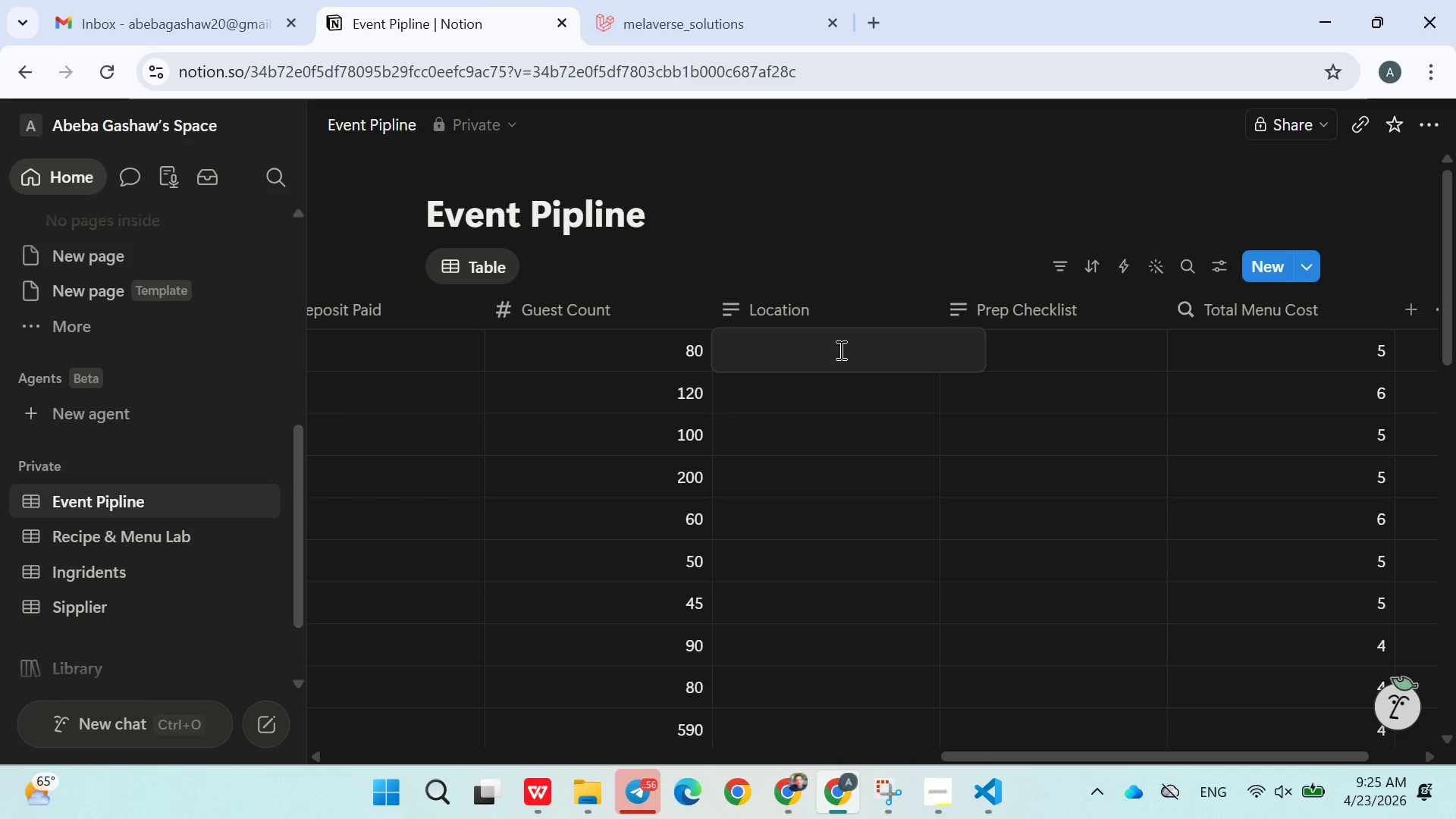 
type(Addi ab)
key(Backspace)
key(Backspace)
key(Backspace)
type(s Abeba)
 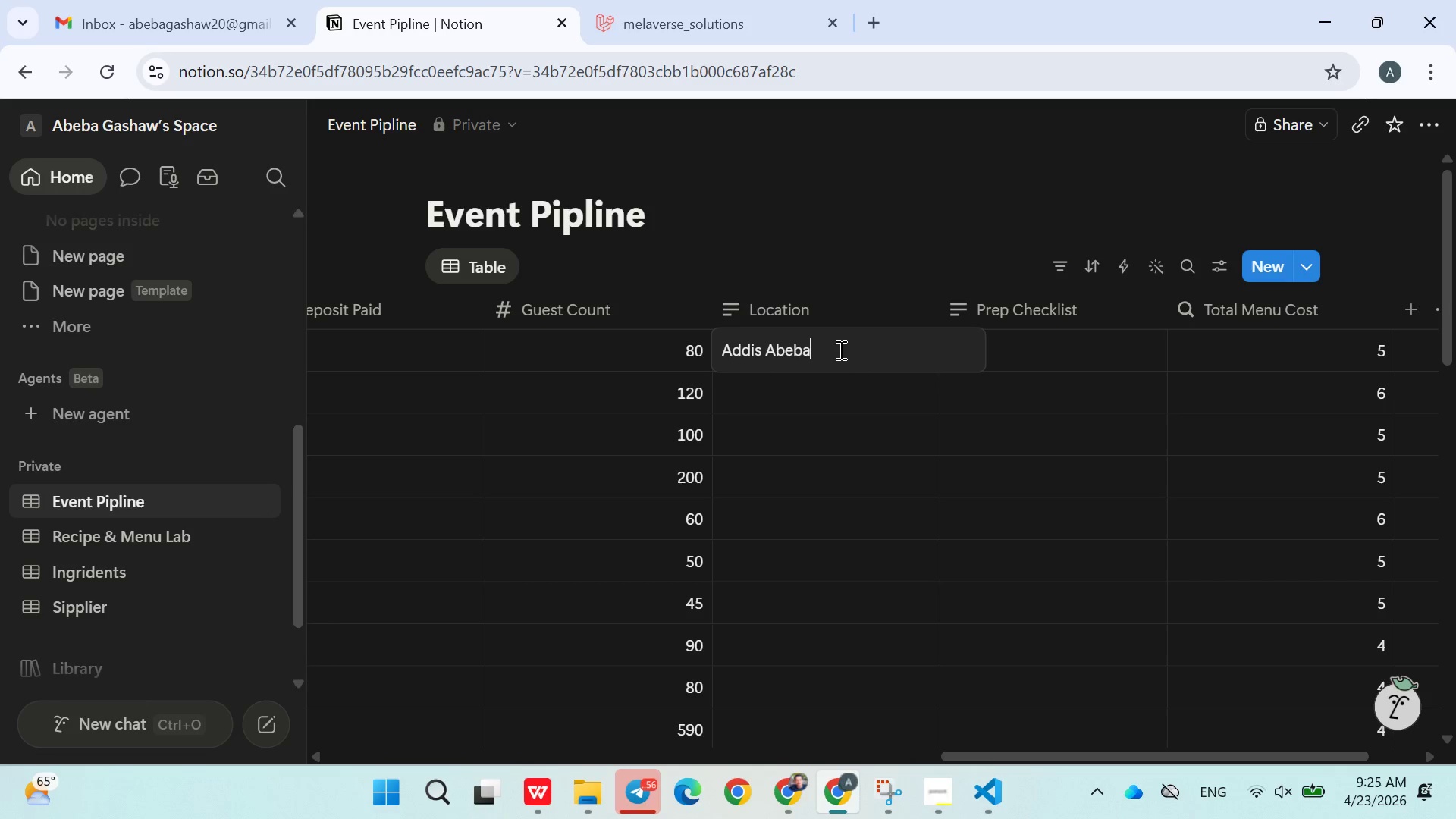 
key(Enter)
 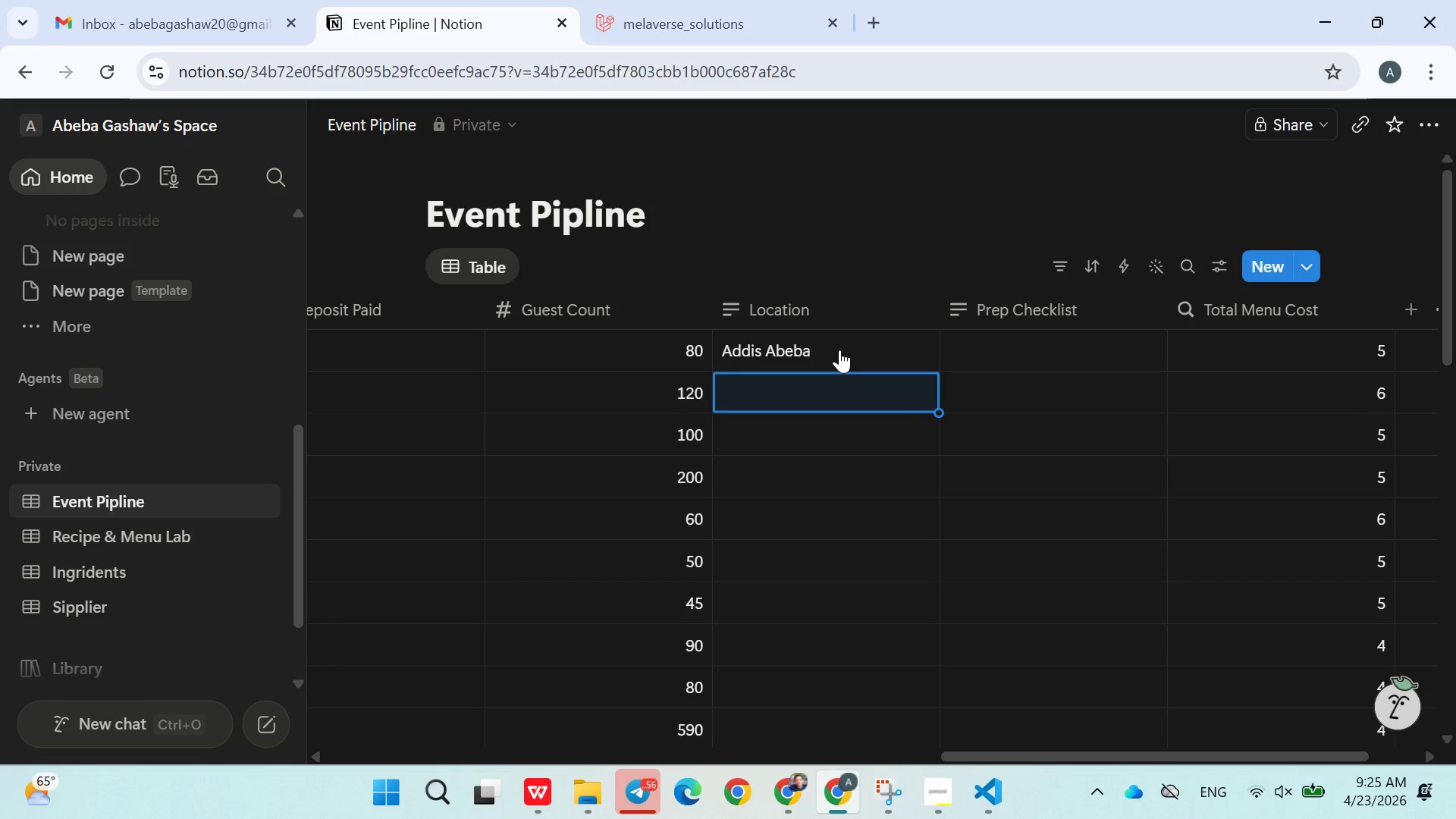 
type(Adama)
 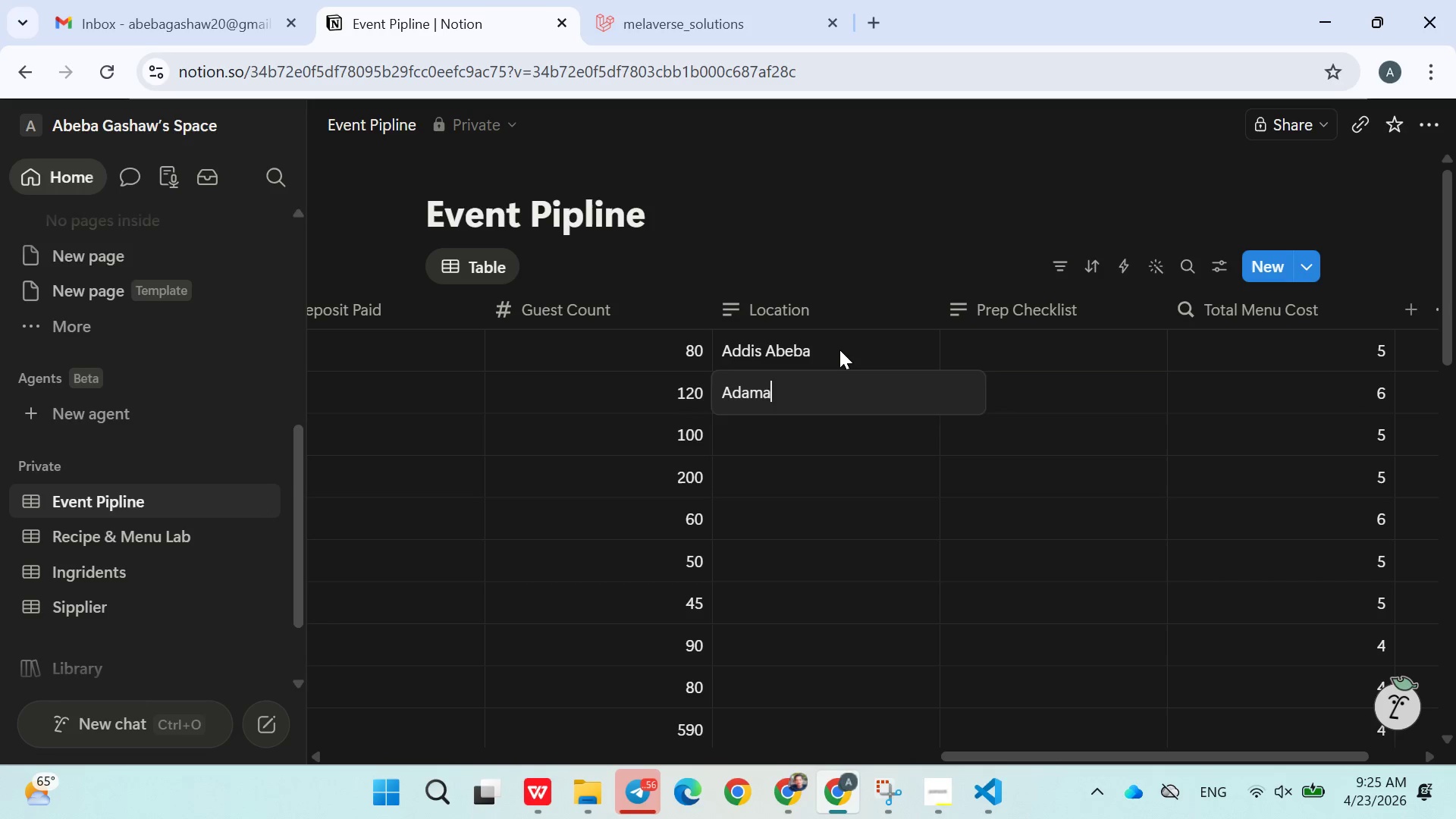 
key(Enter)
 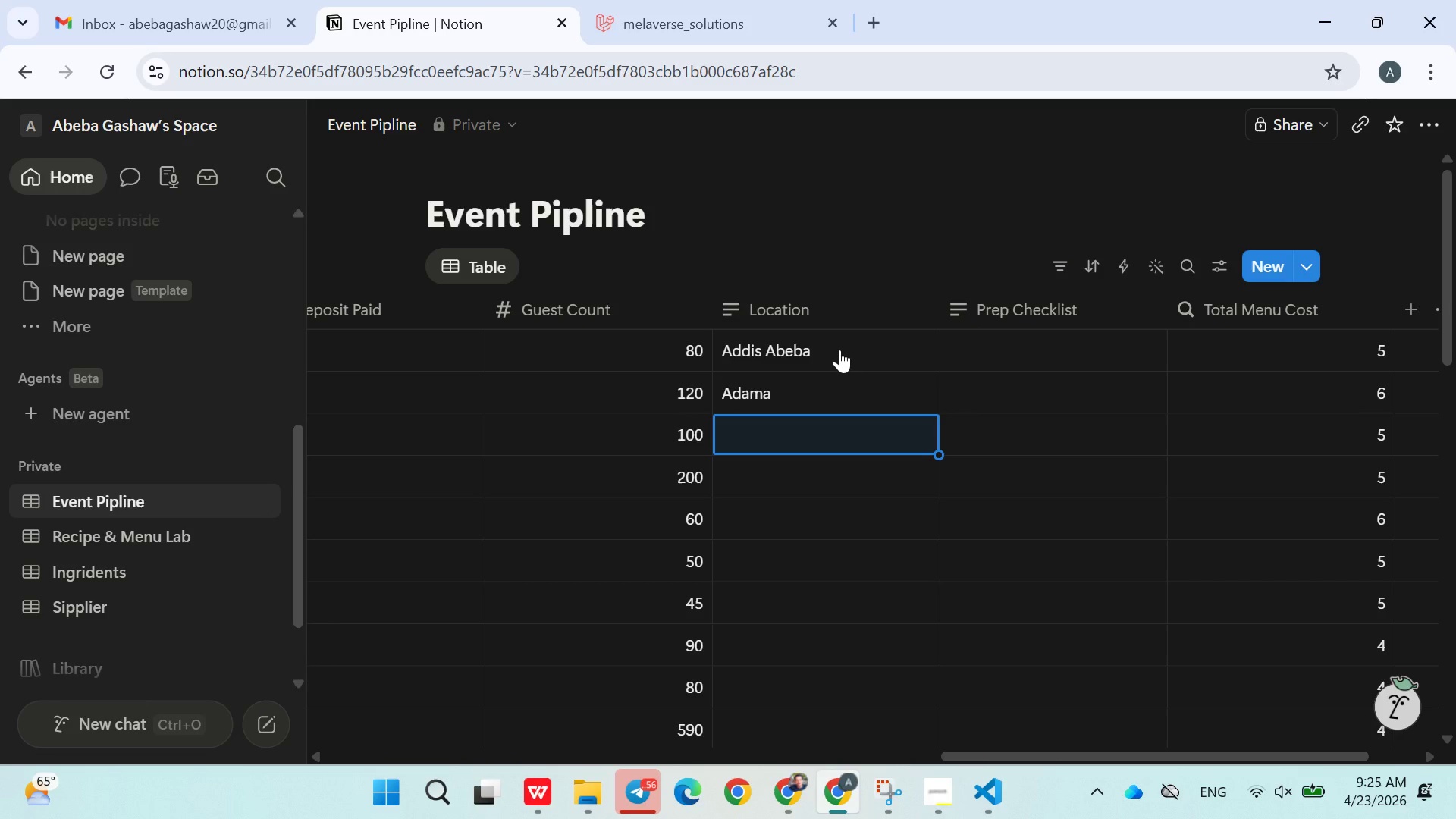 
type(Mekl)
key(Backspace)
type(elle)
 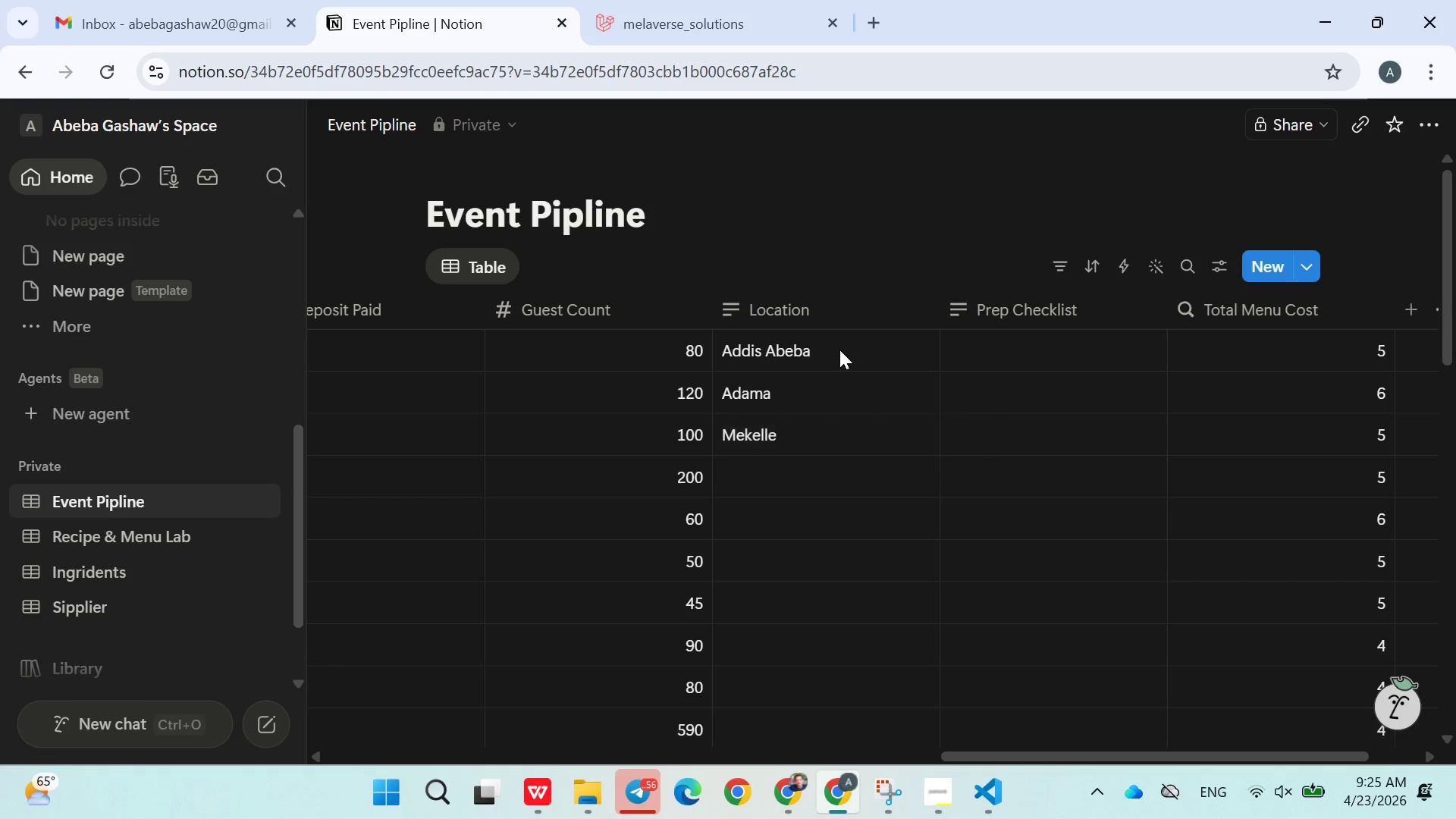 
key(Enter)
 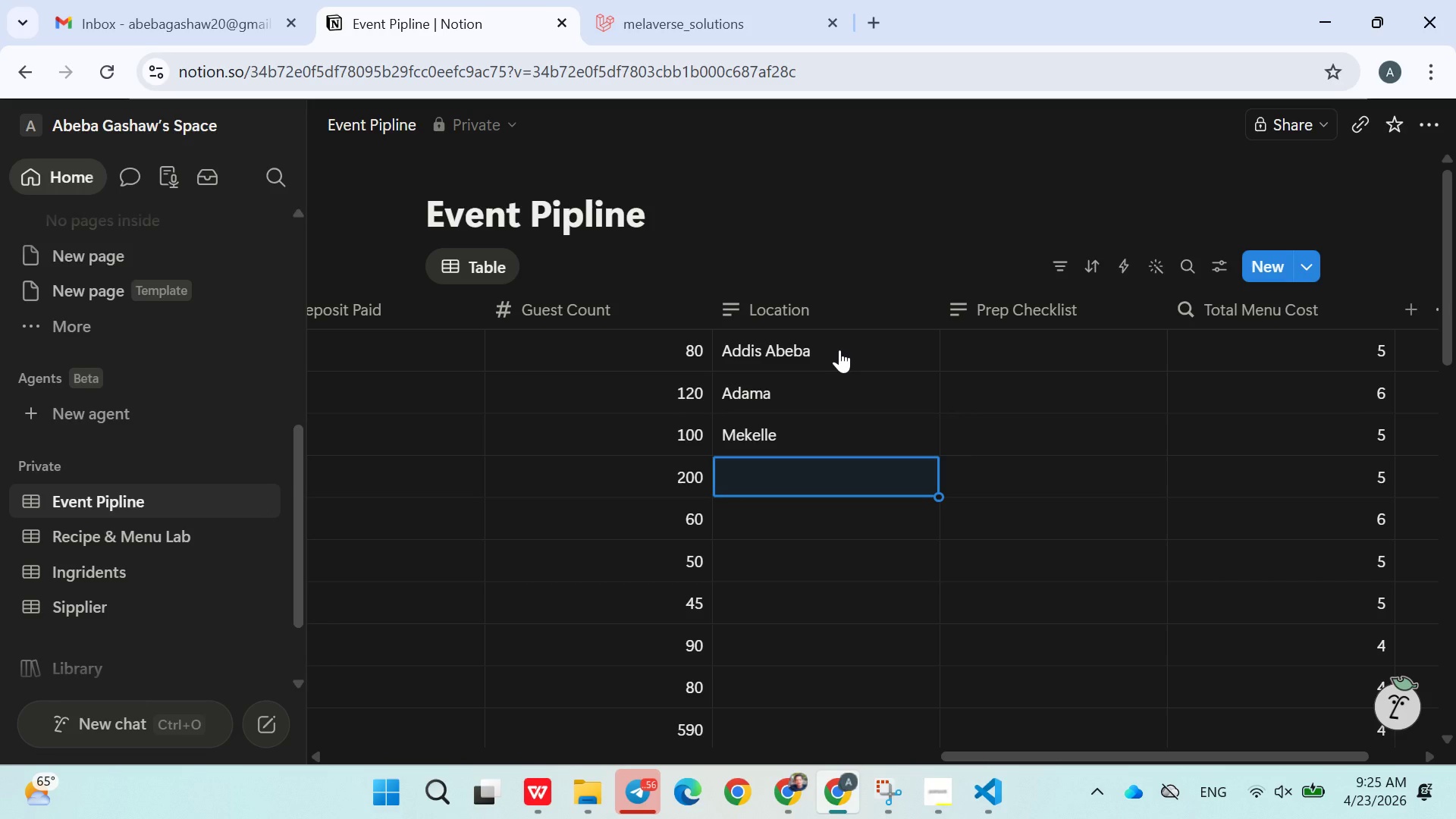 
type(Dire d)
key(Backspace)
type(Dw)
key(Backspace)
type(awa)
 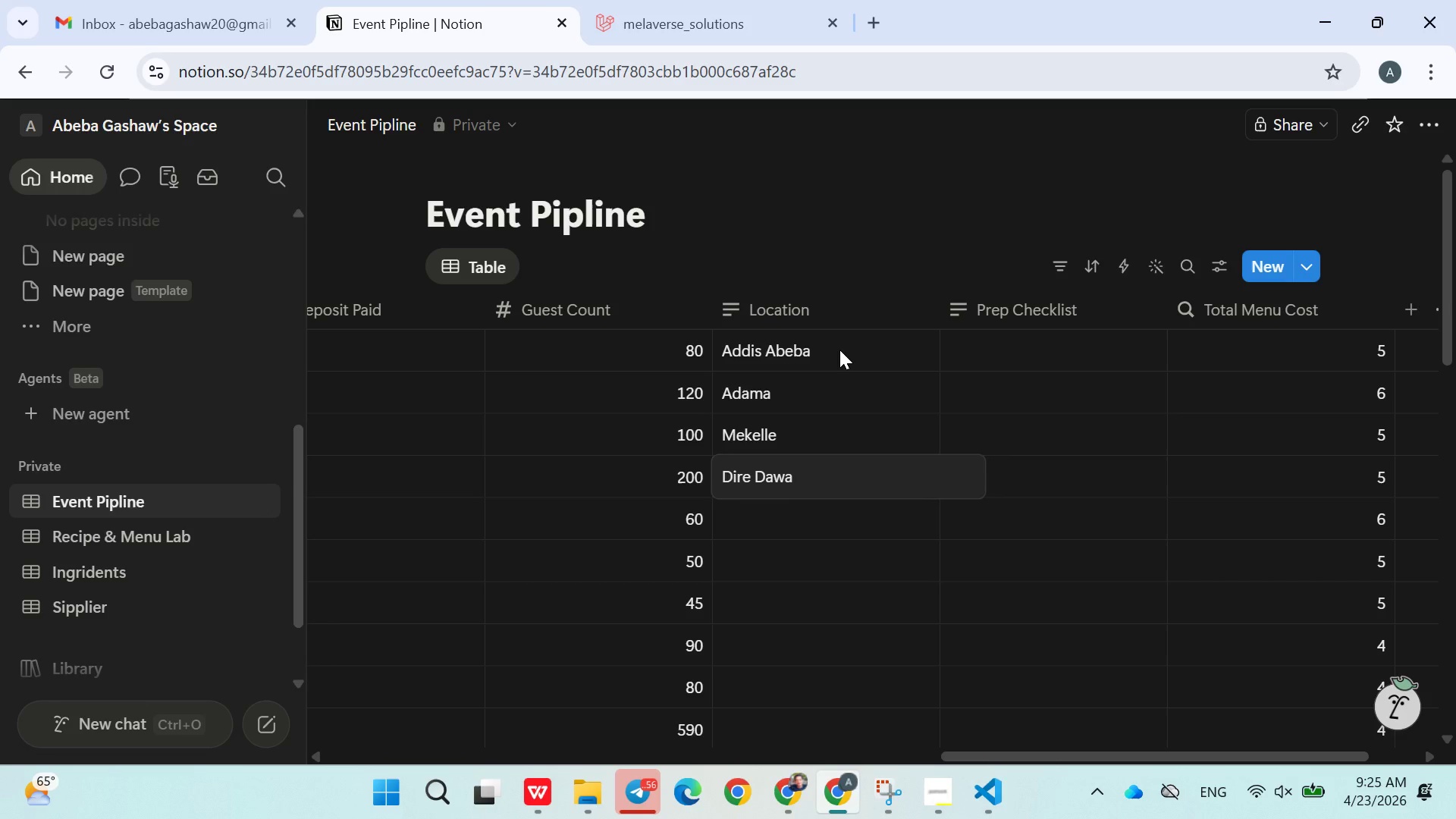 
key(Enter)
 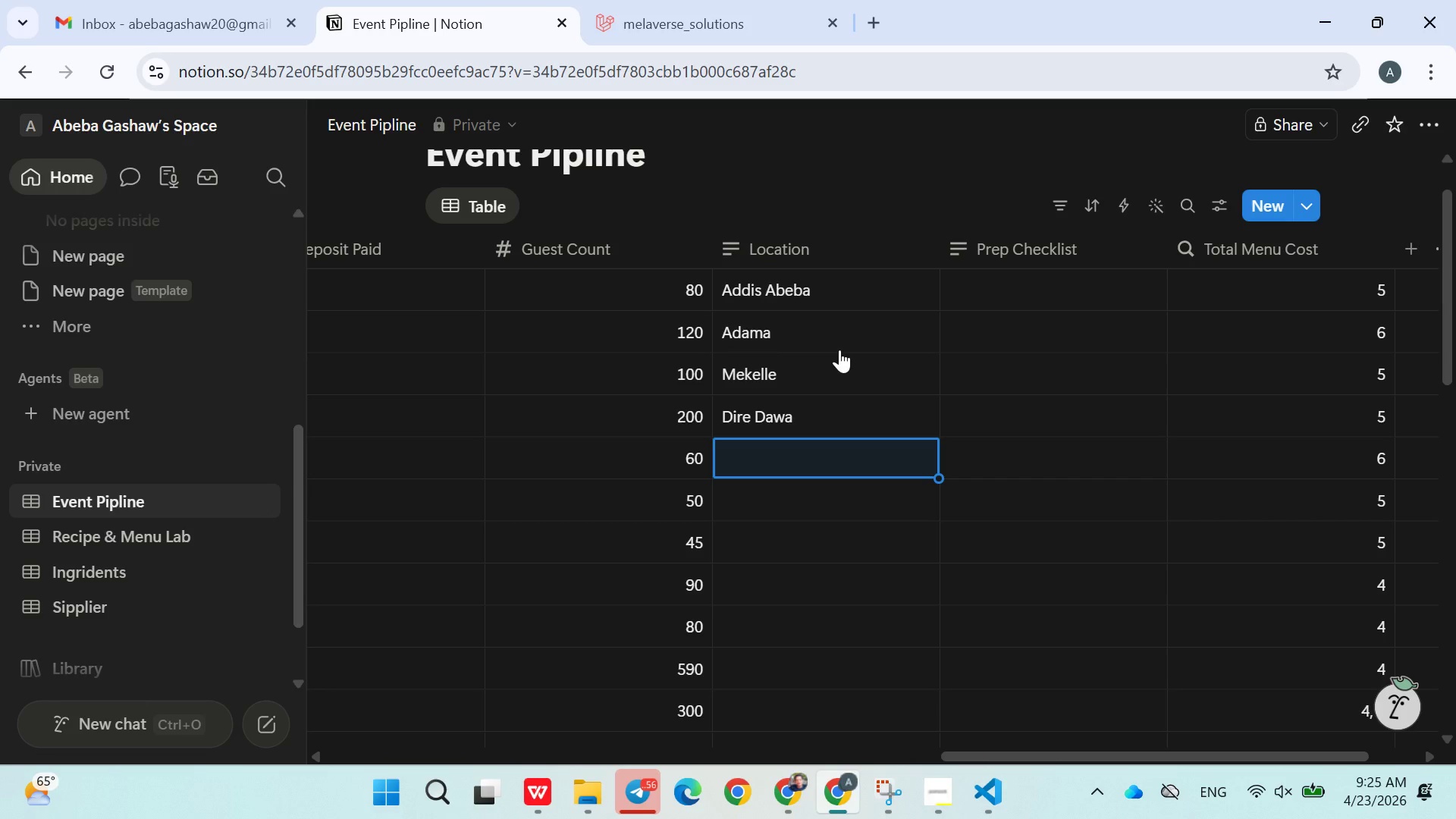 
wait(22.28)
 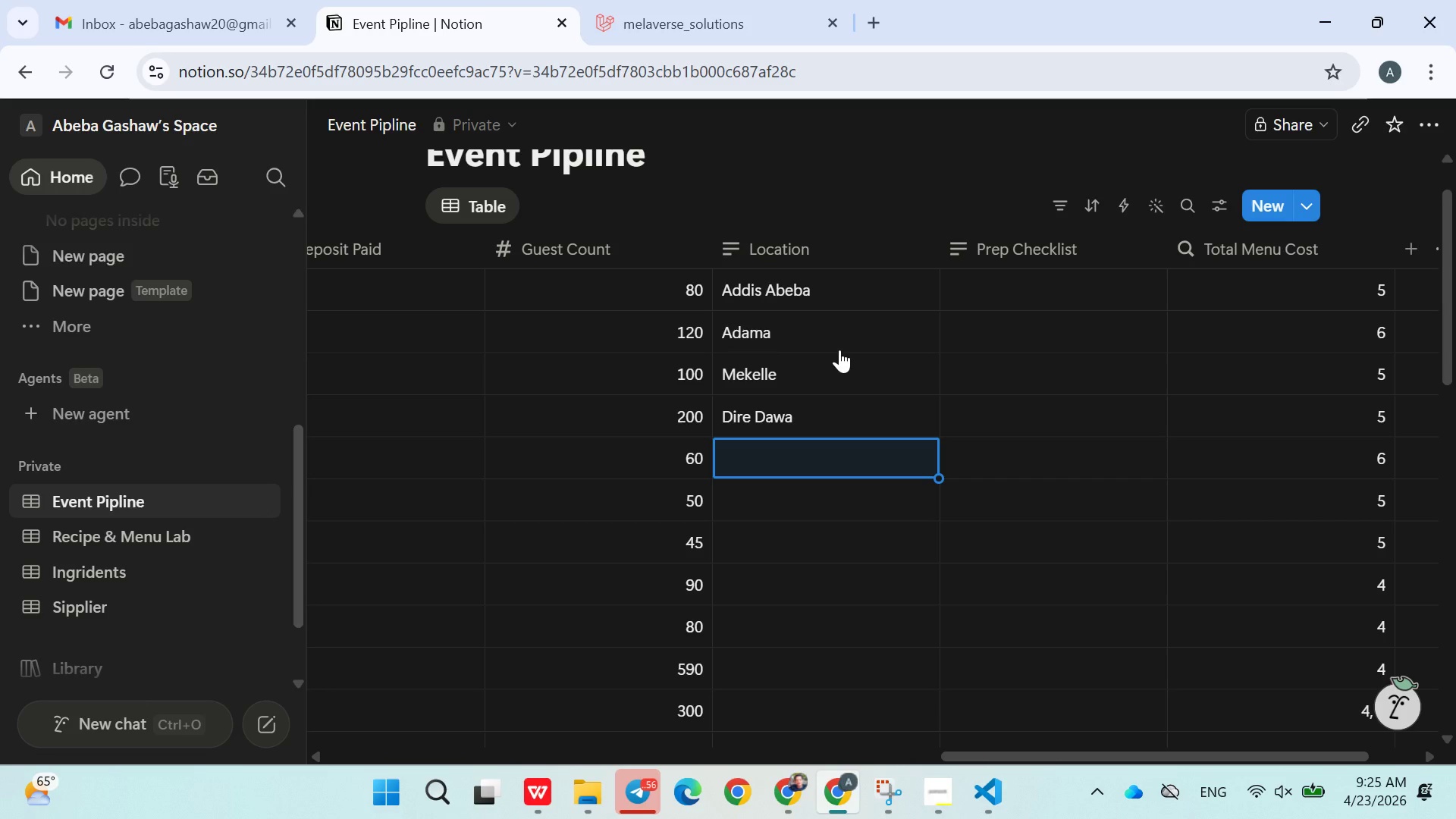 
type(Adama)
 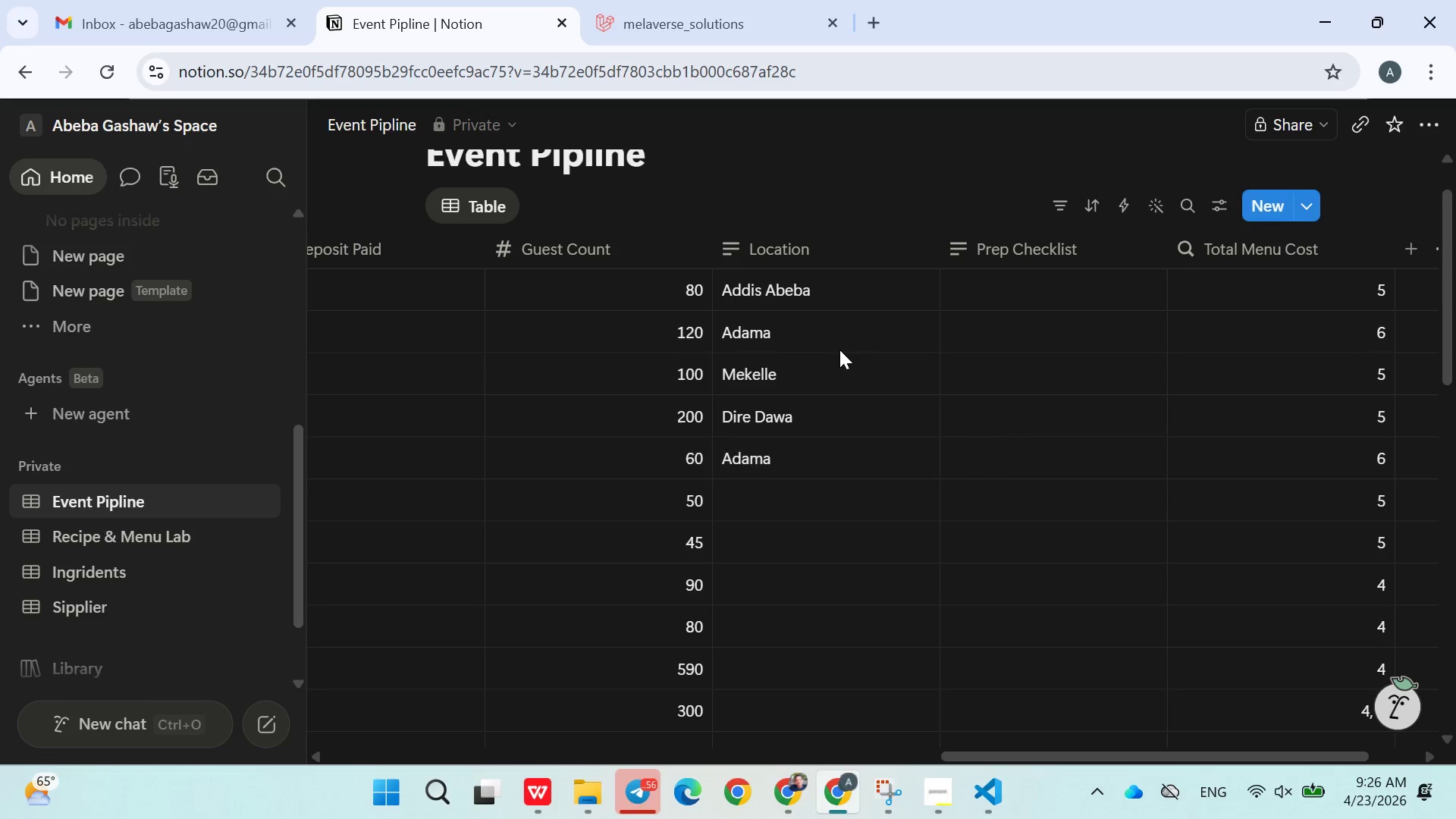 
key(Enter)
 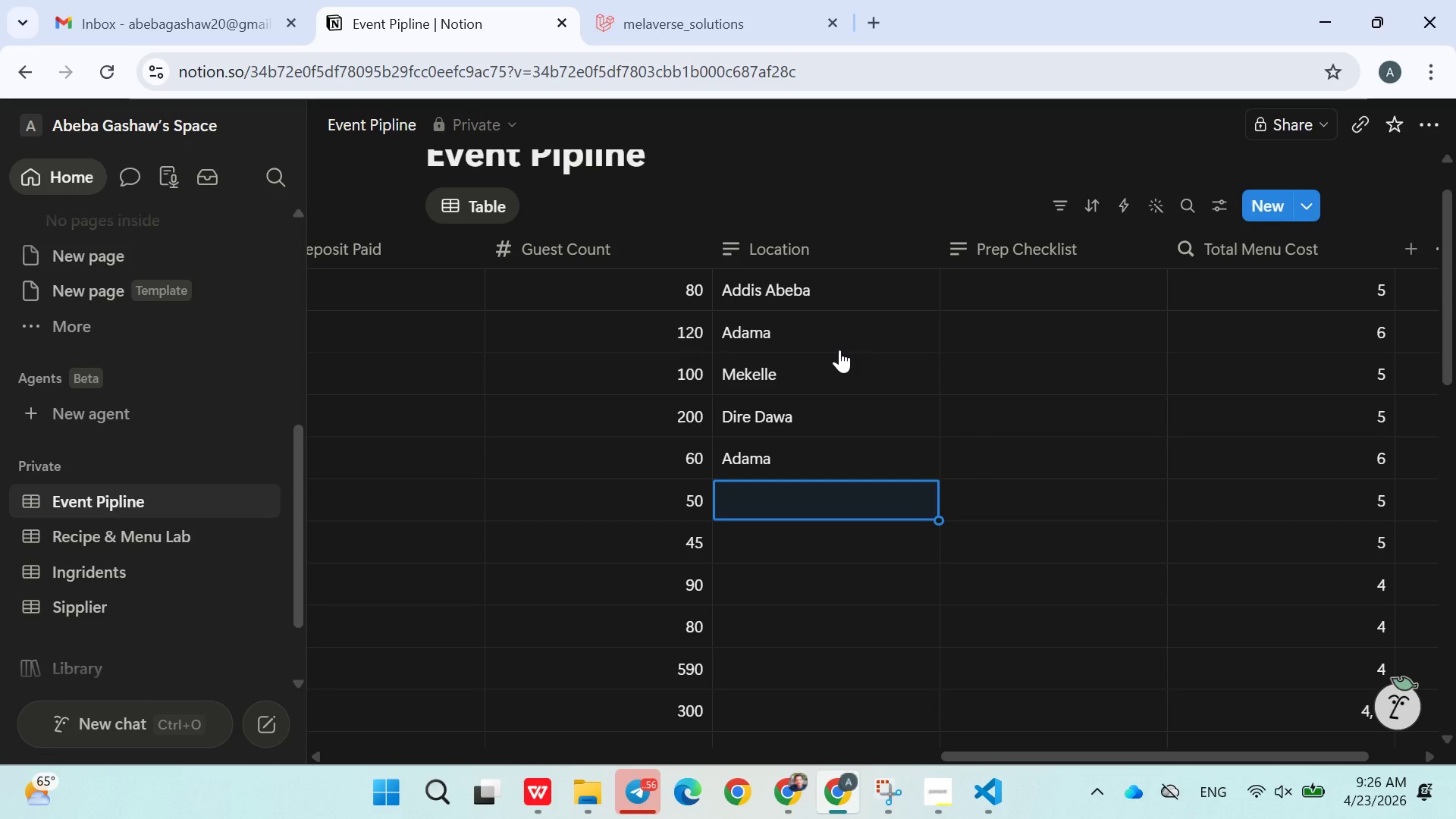 
type(Addis Abeba)
 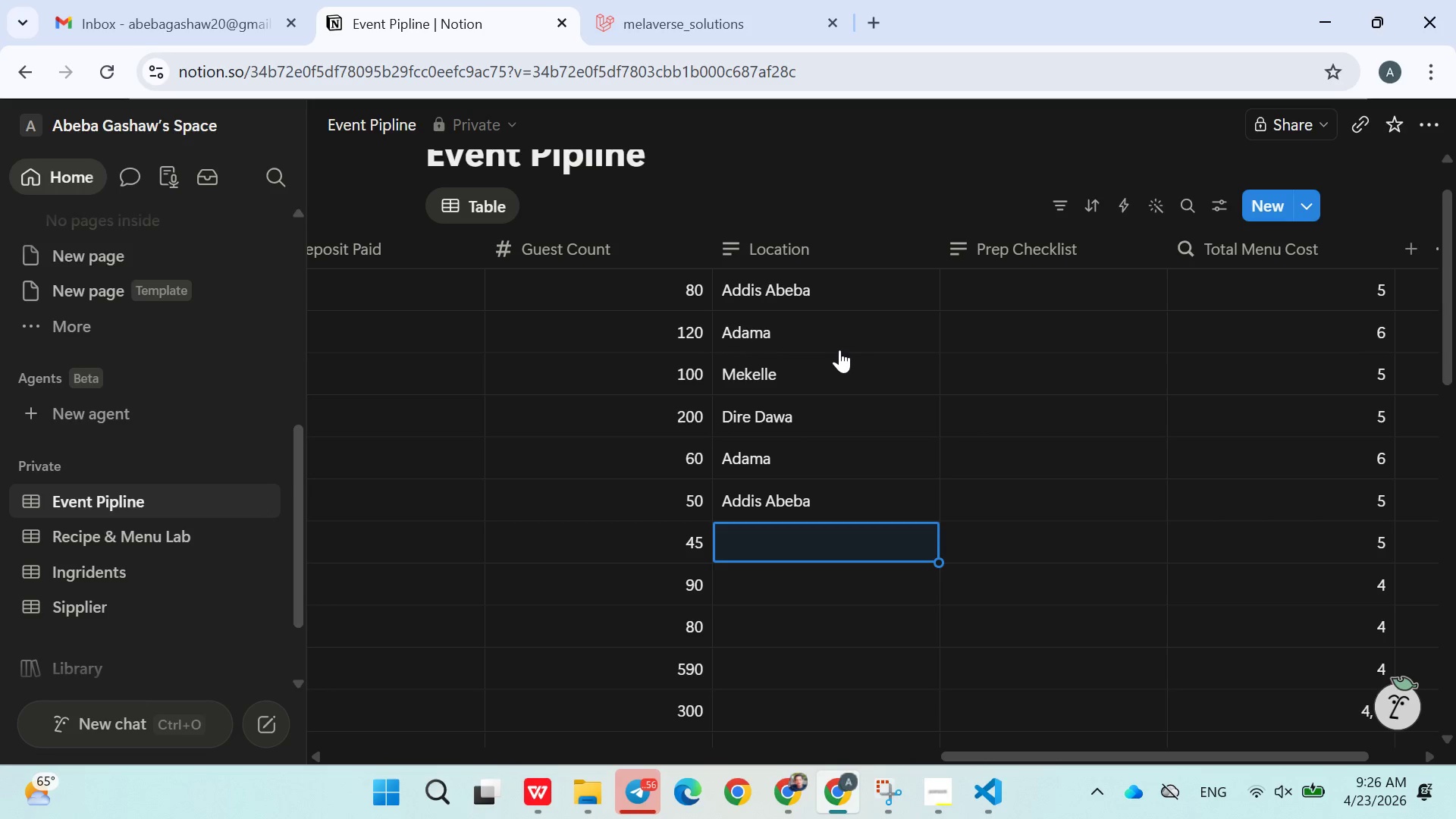 
 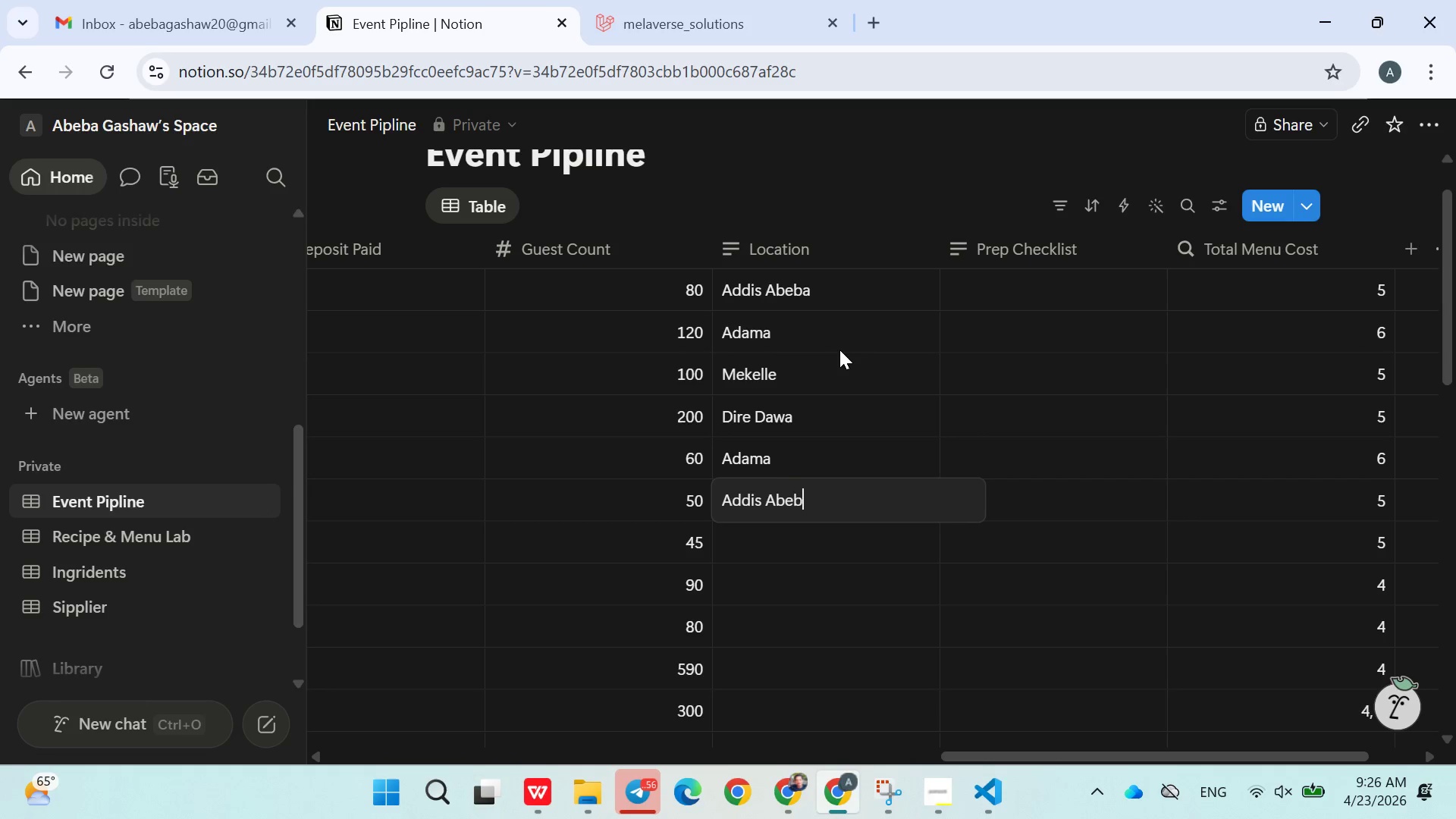 
key(Enter)
 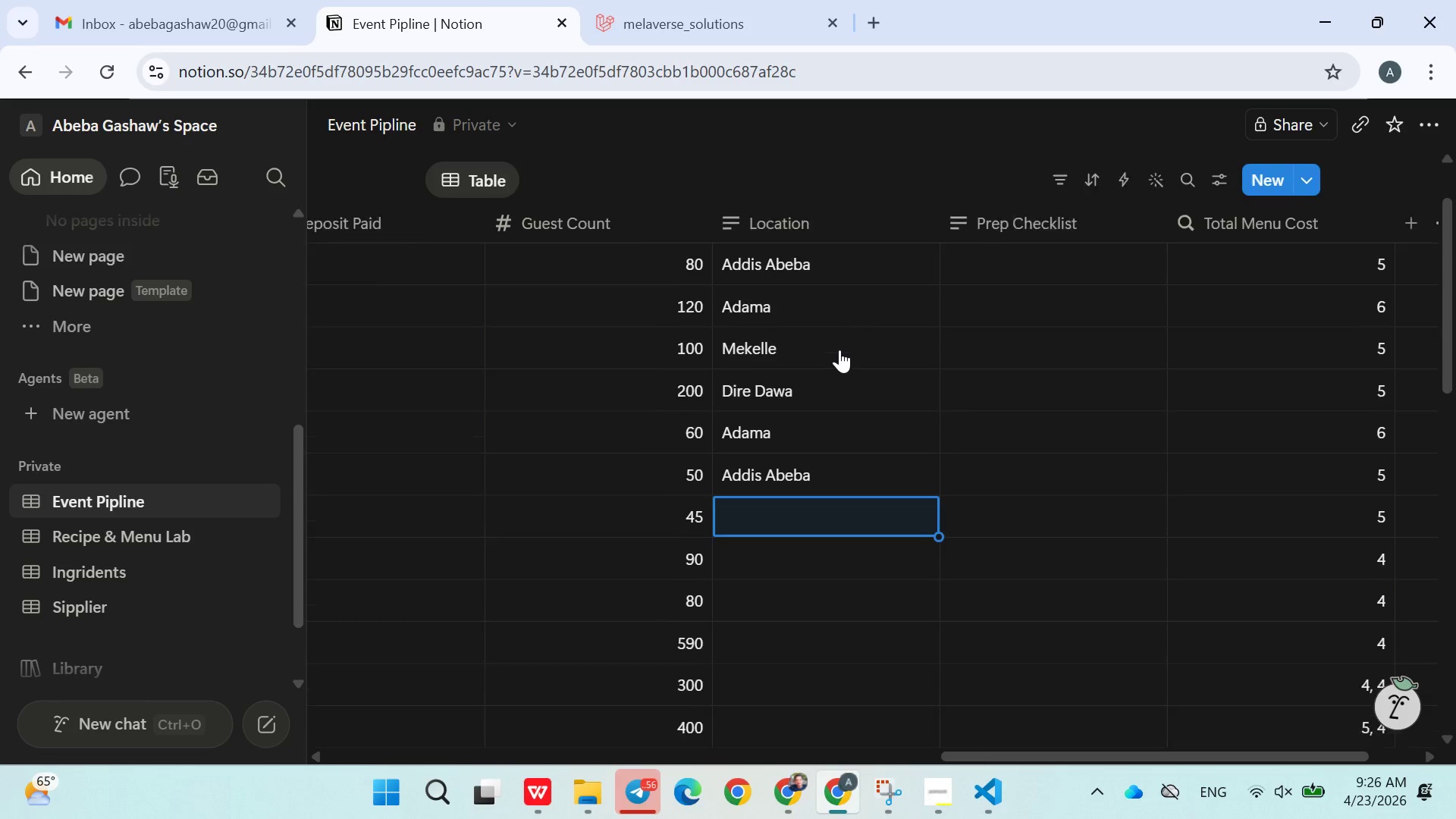 
type(Mekele)
 